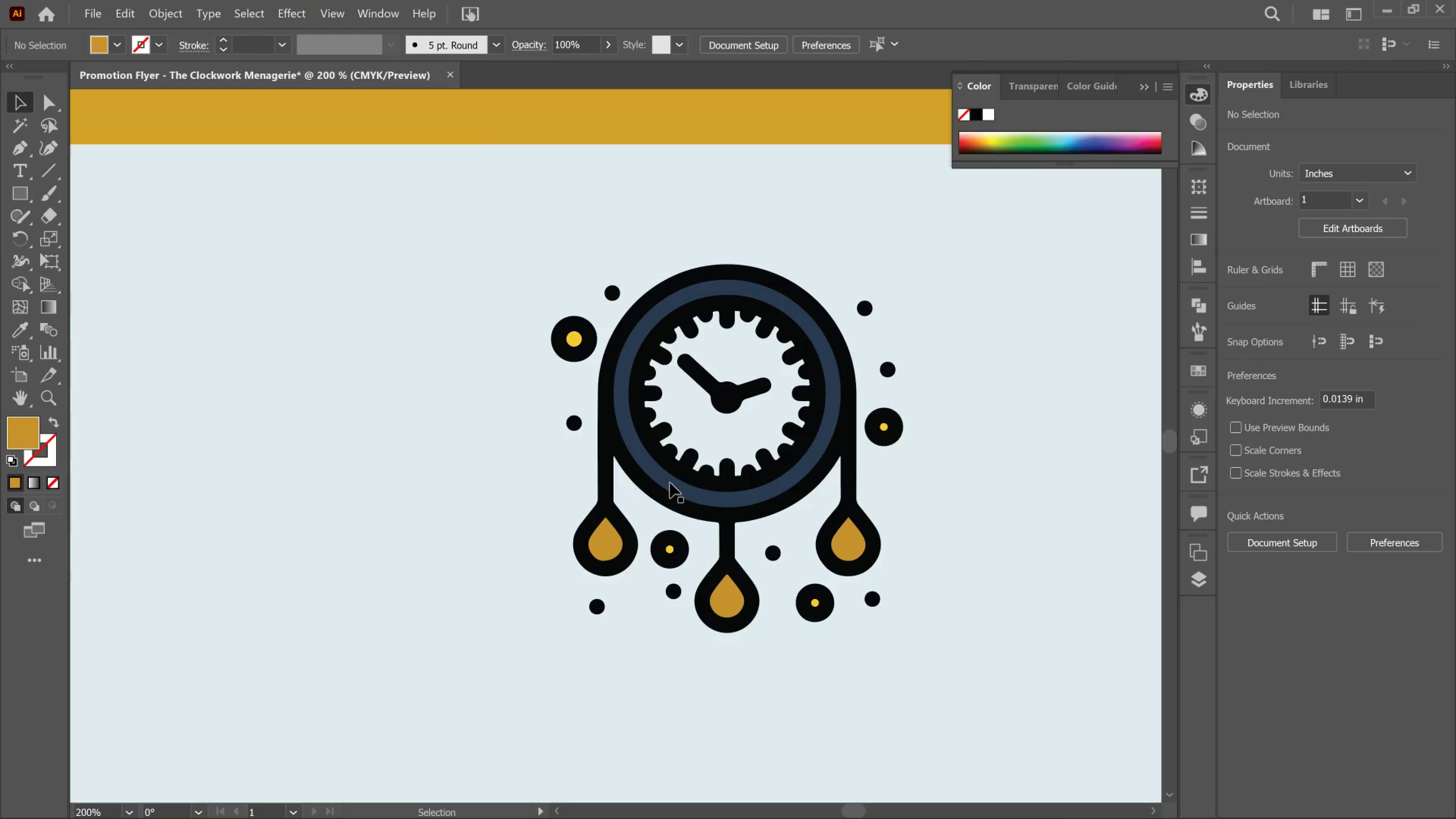 
left_click([670, 483])
 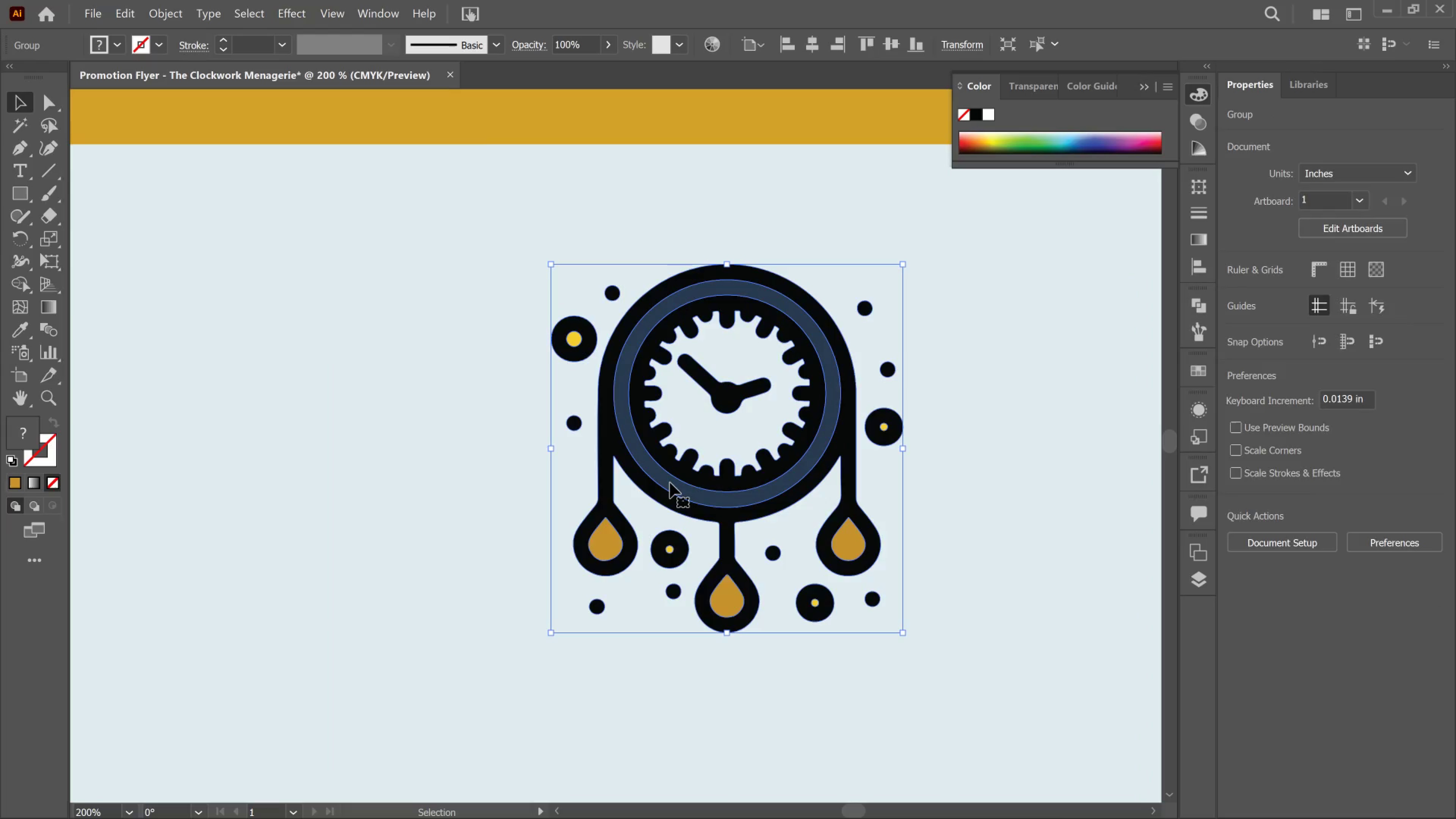 
left_click([670, 483])
 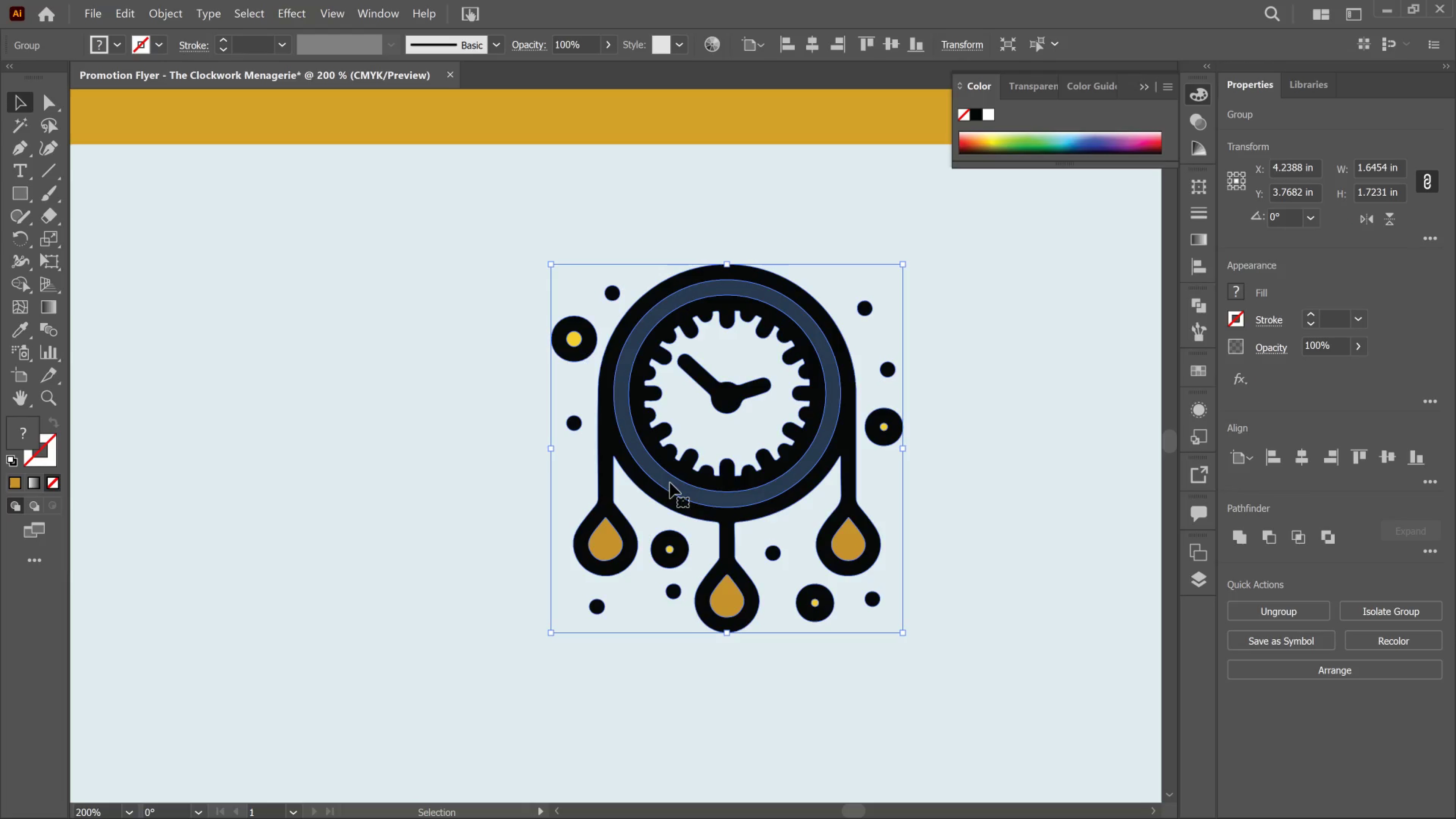 
hold_key(key=AltLeft, duration=0.53)
scroll: coordinate [668, 482], scroll_direction: down, amount: 4.0
 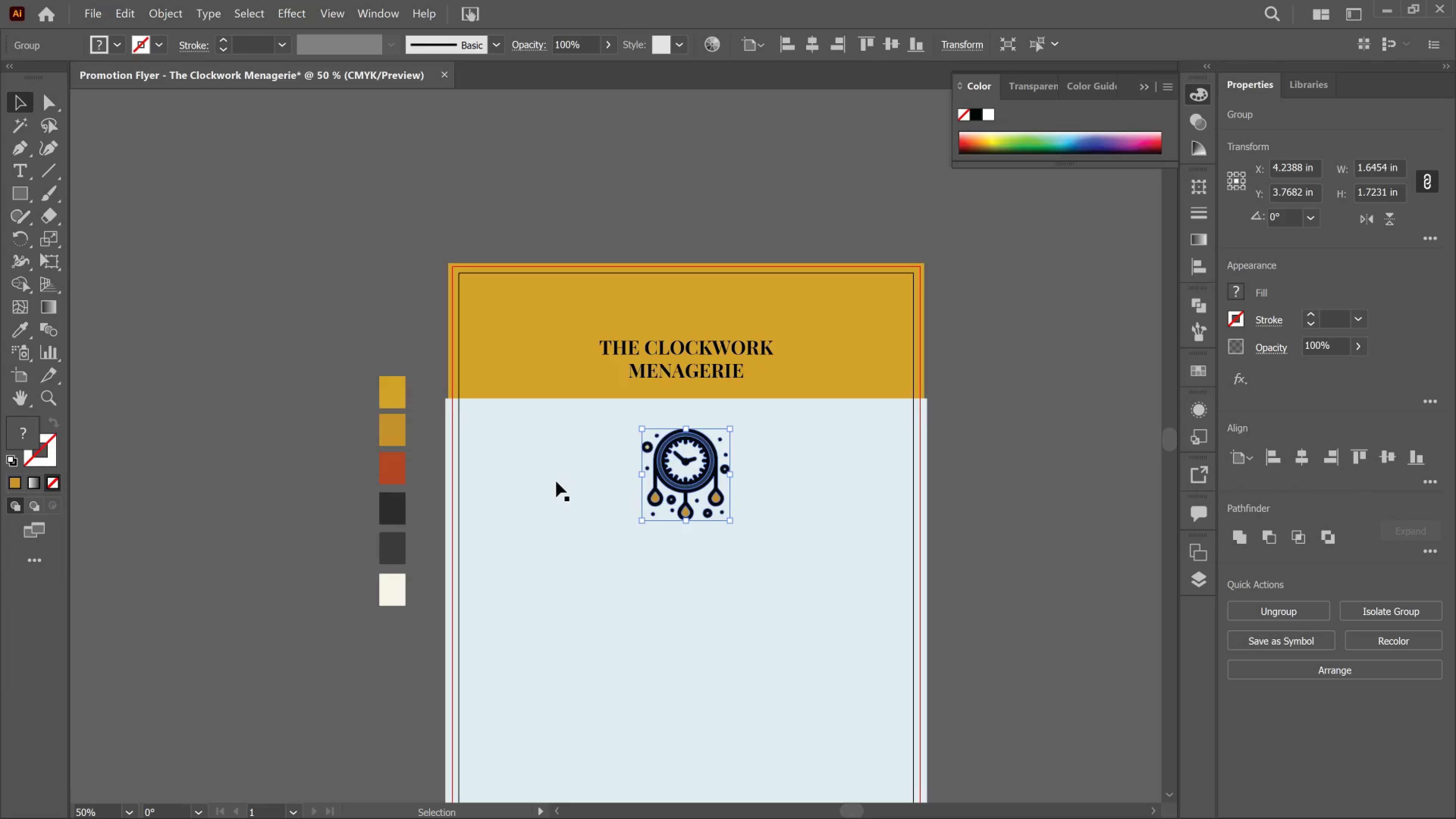 
key(I)
 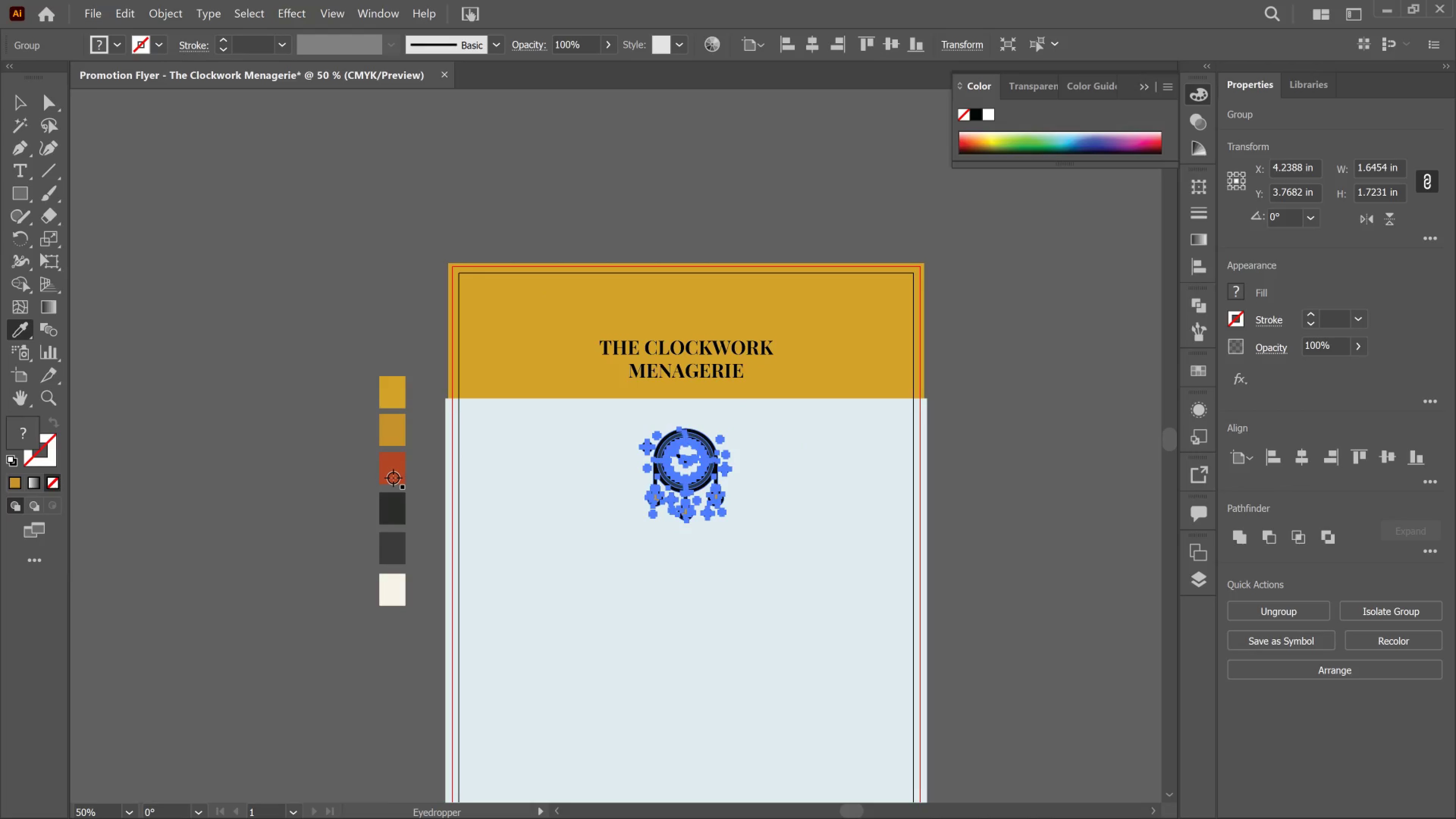 
left_click([393, 478])
 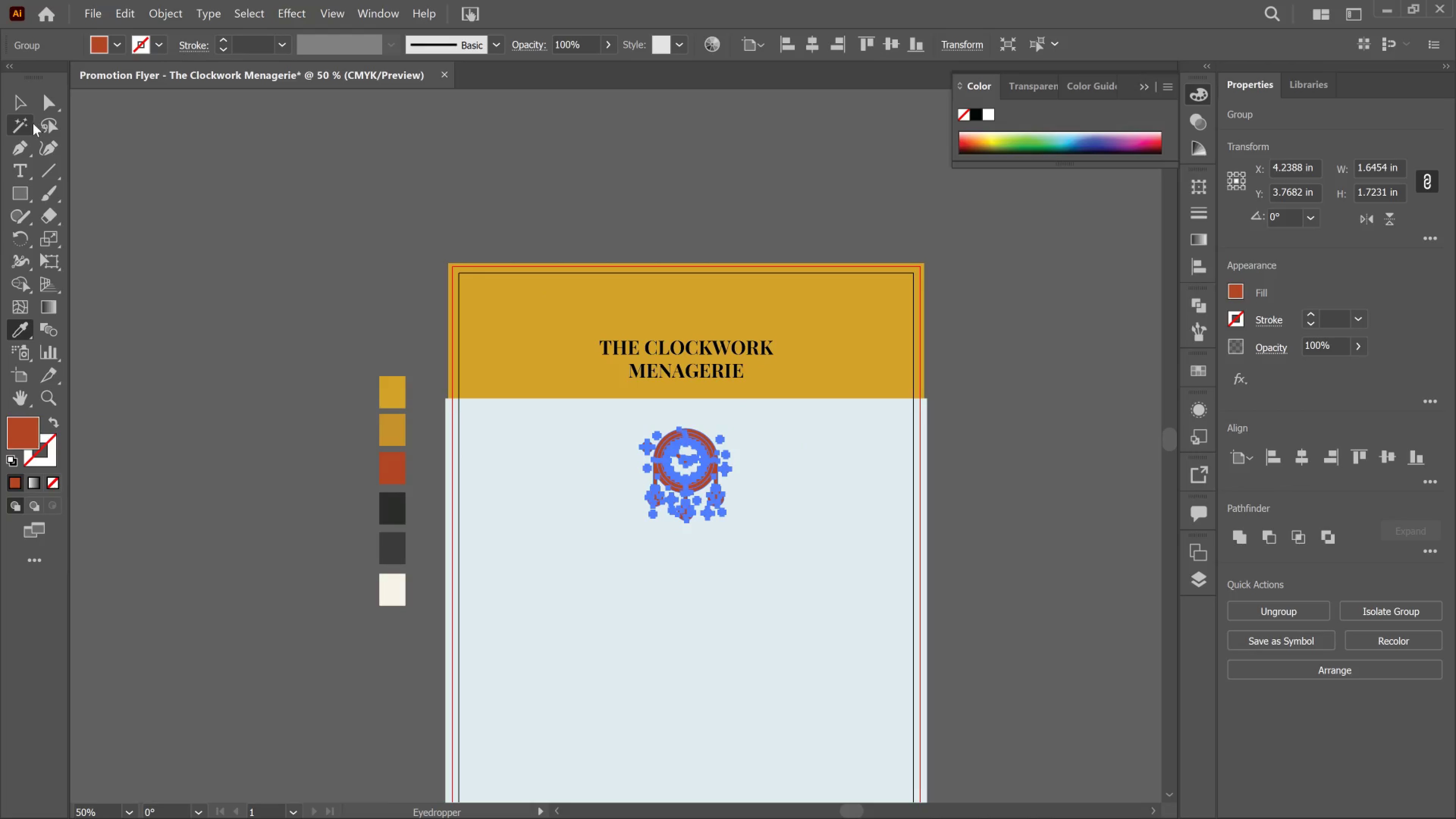 
left_click([17, 110])
 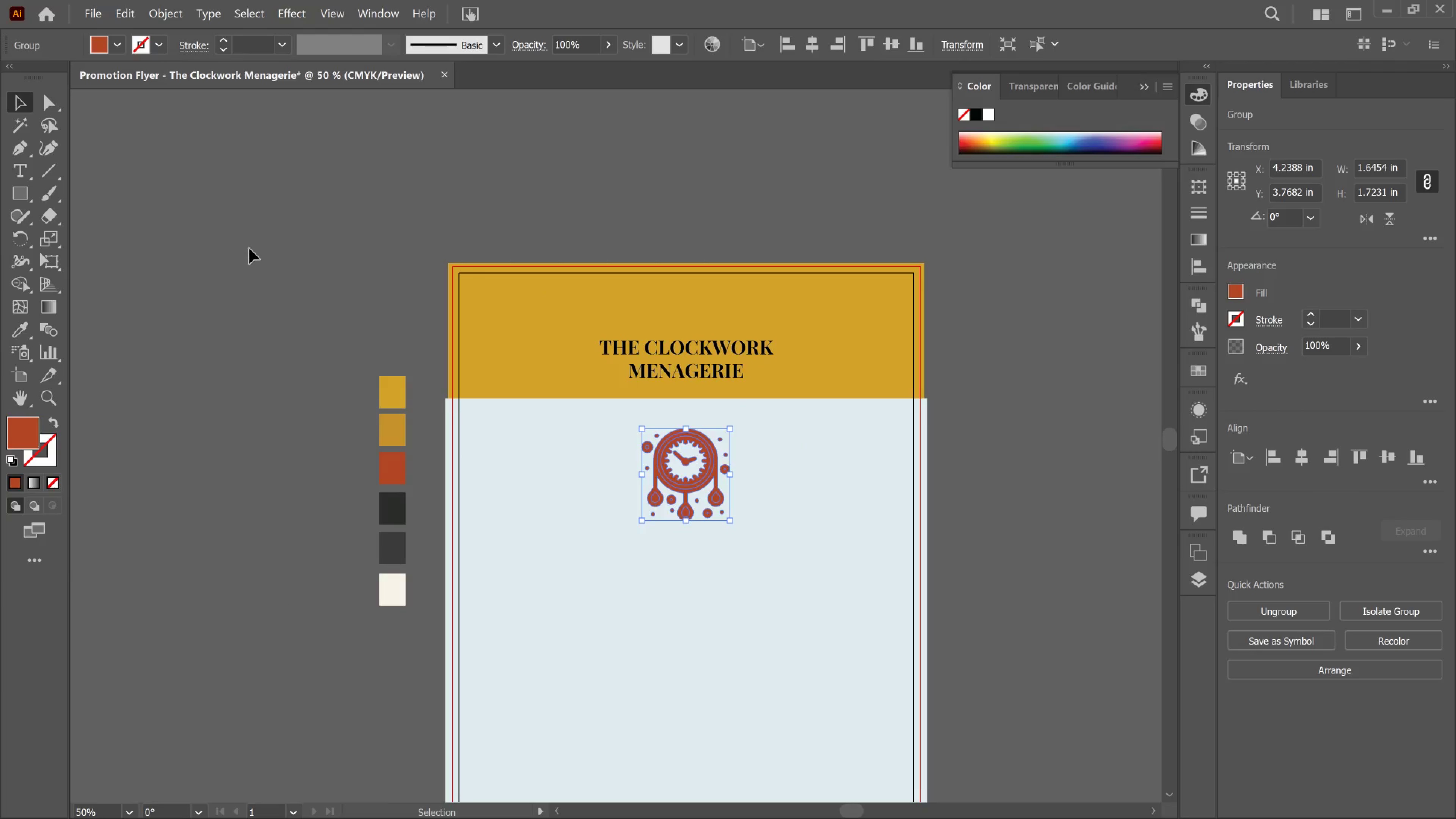 
double_click([249, 248])
 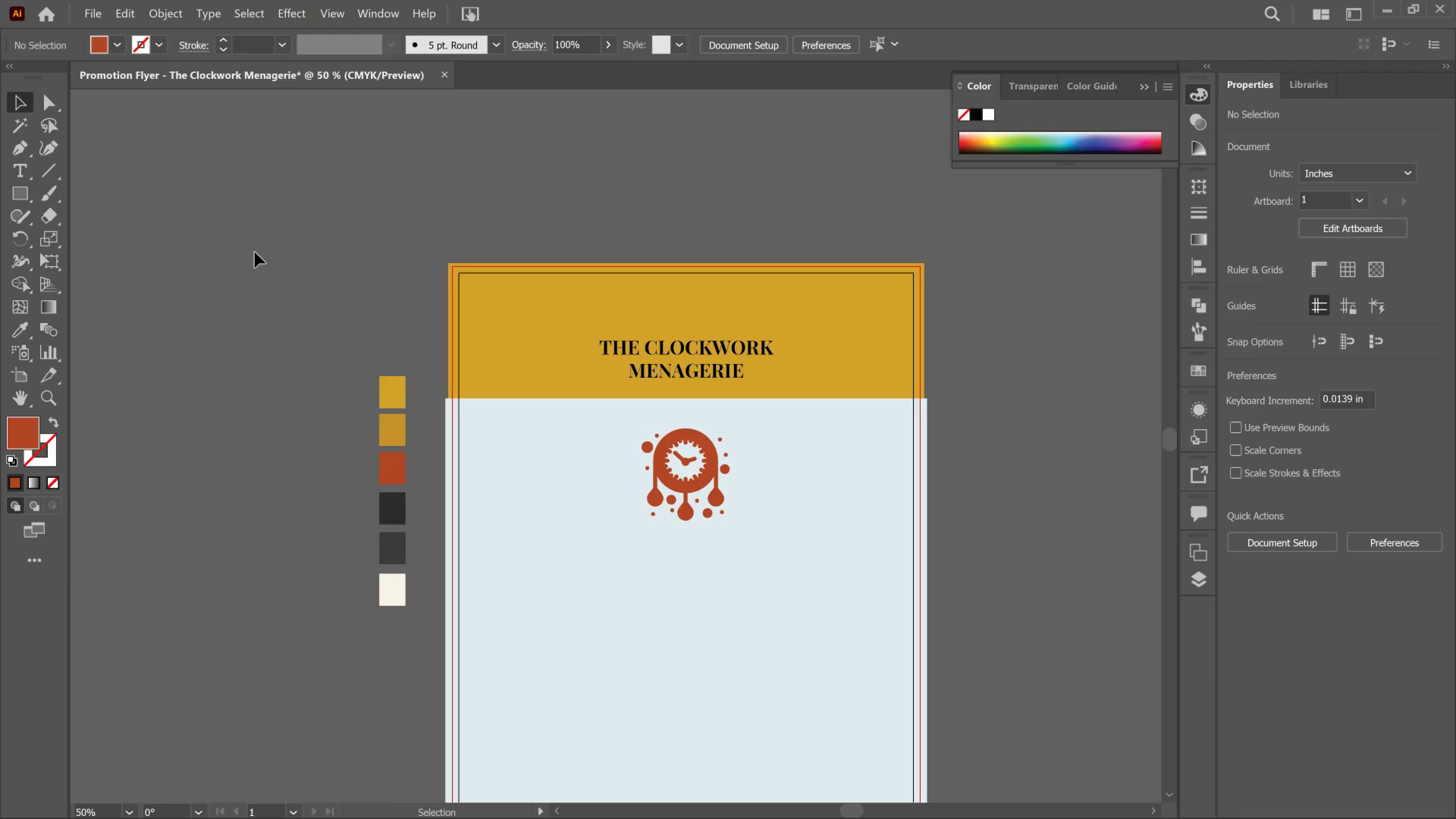 
key(Control+Z)
 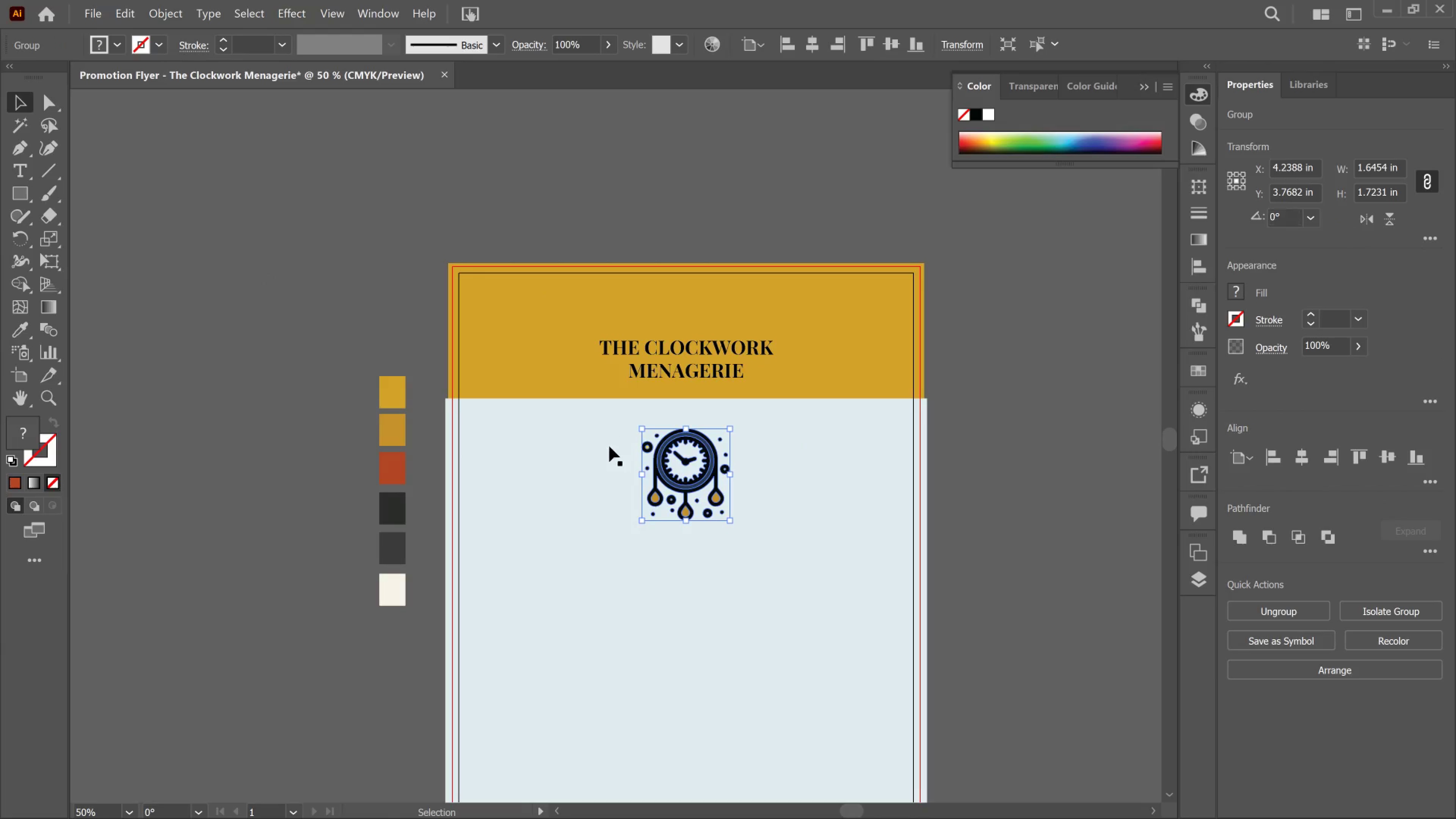 
hold_key(key=AltLeft, duration=0.69)
scroll: coordinate [687, 495], scroll_direction: up, amount: 4.0
 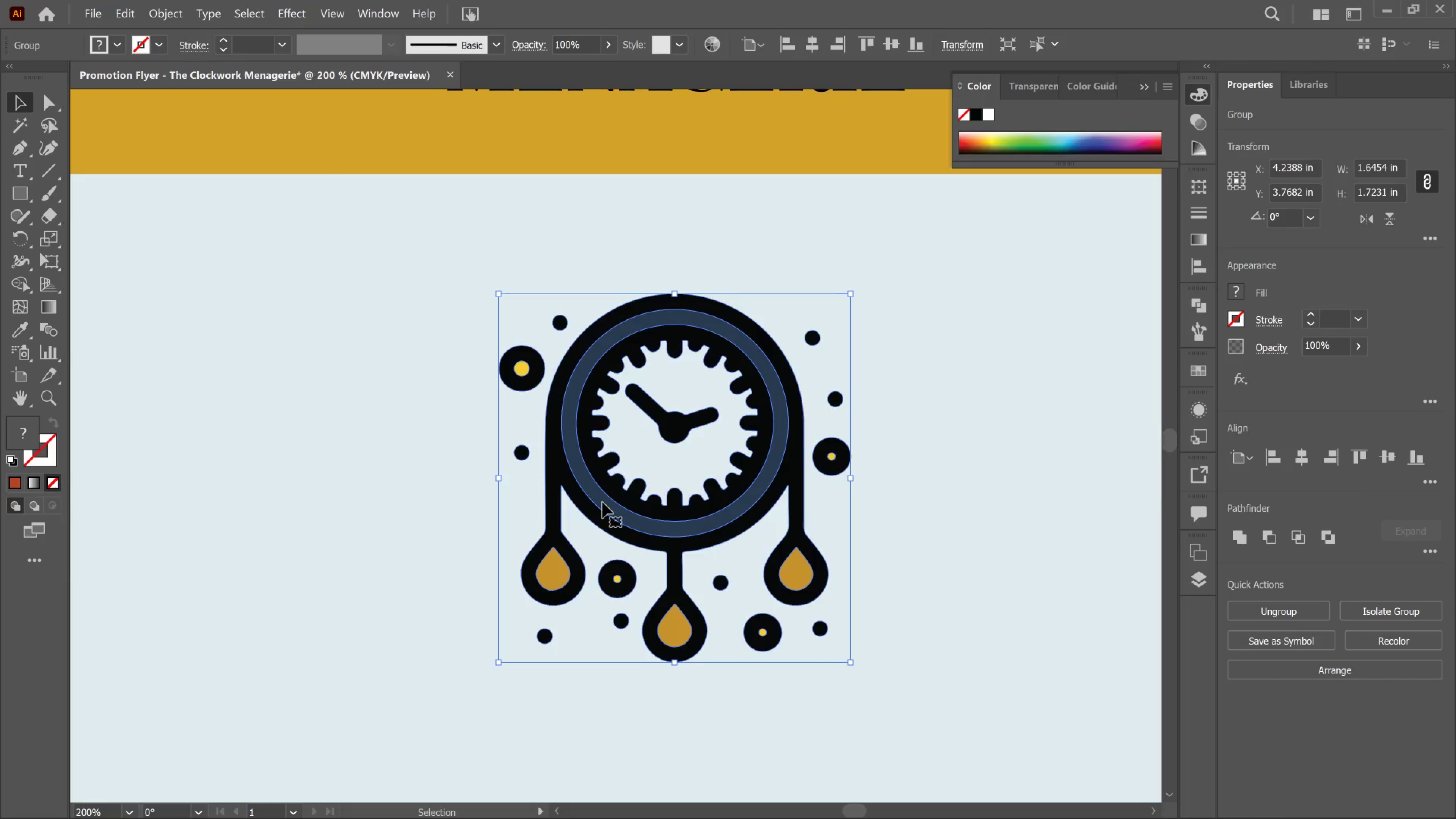 
double_click([602, 502])
 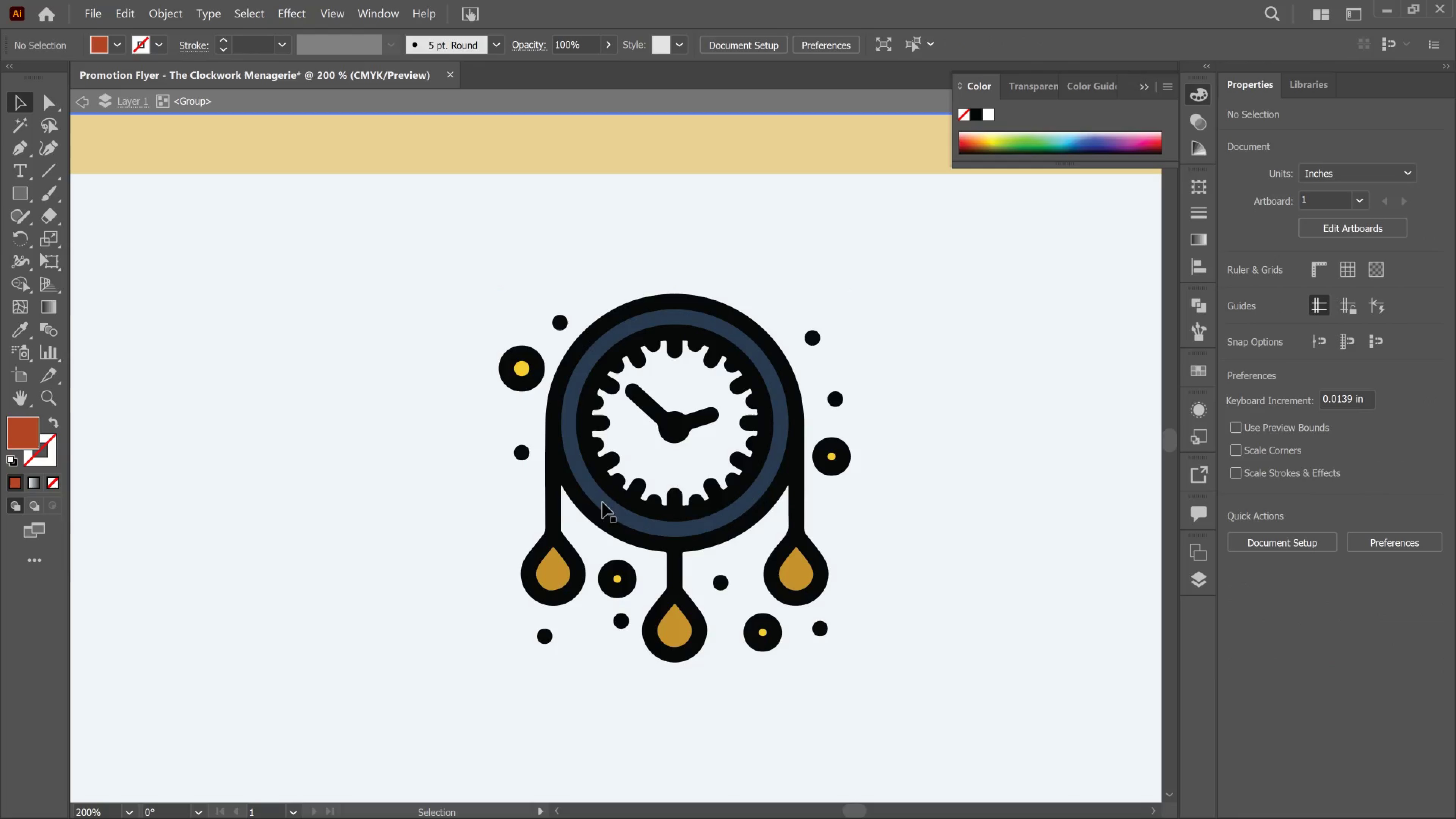 
left_click([602, 502])
 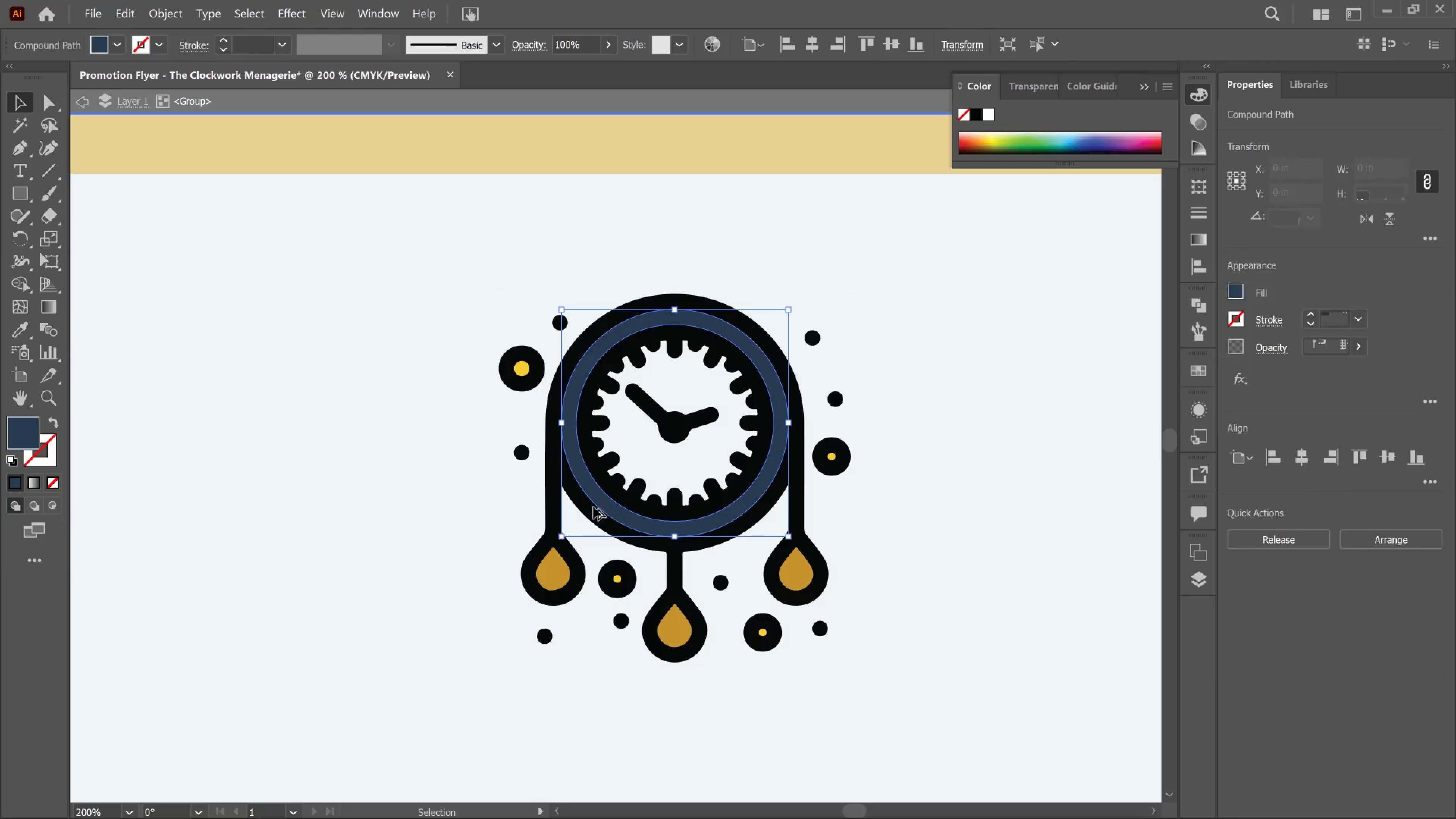 
hold_key(key=AltLeft, duration=0.47)
scroll: coordinate [506, 516], scroll_direction: down, amount: 4.0
 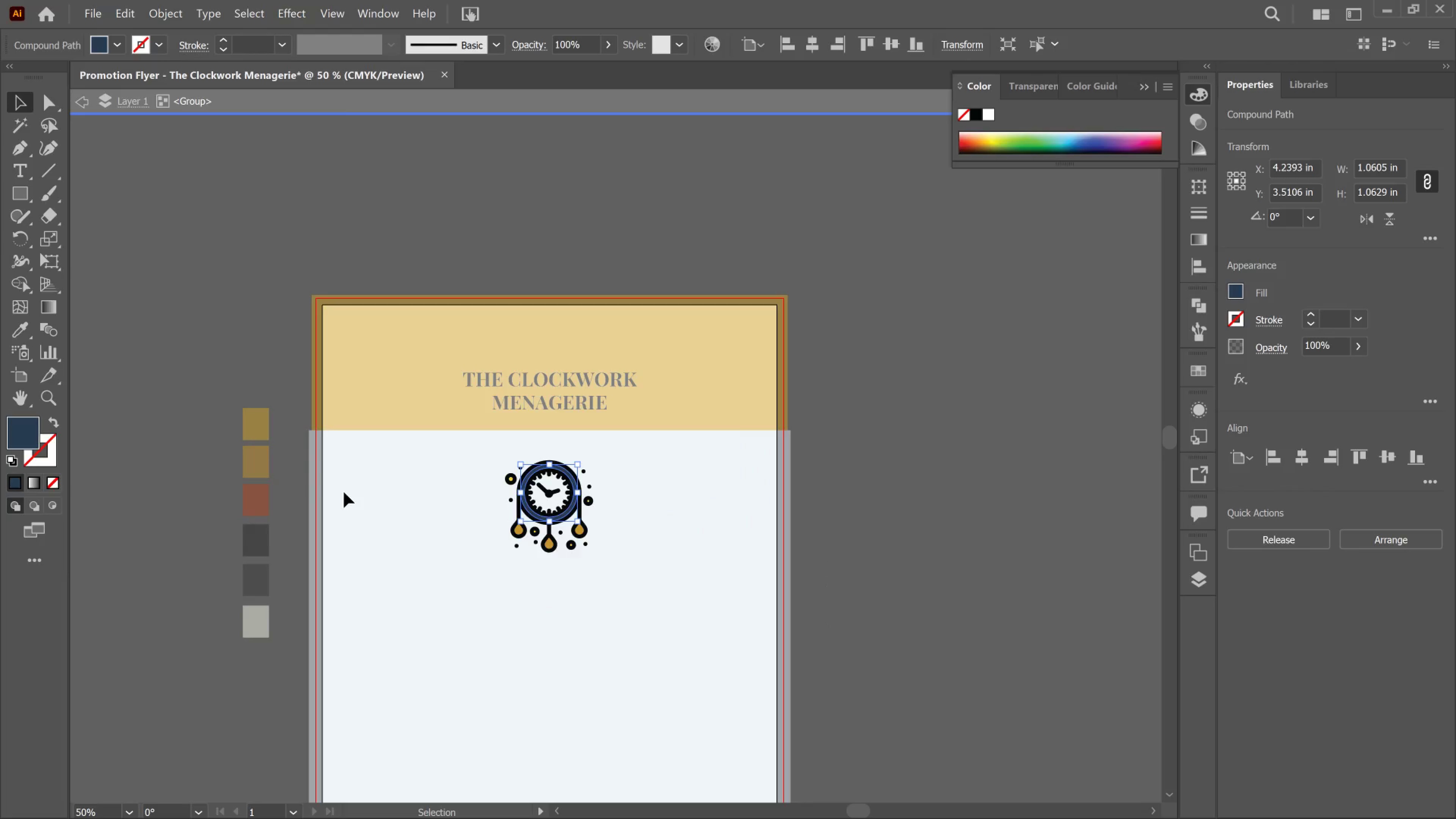 
key(I)
 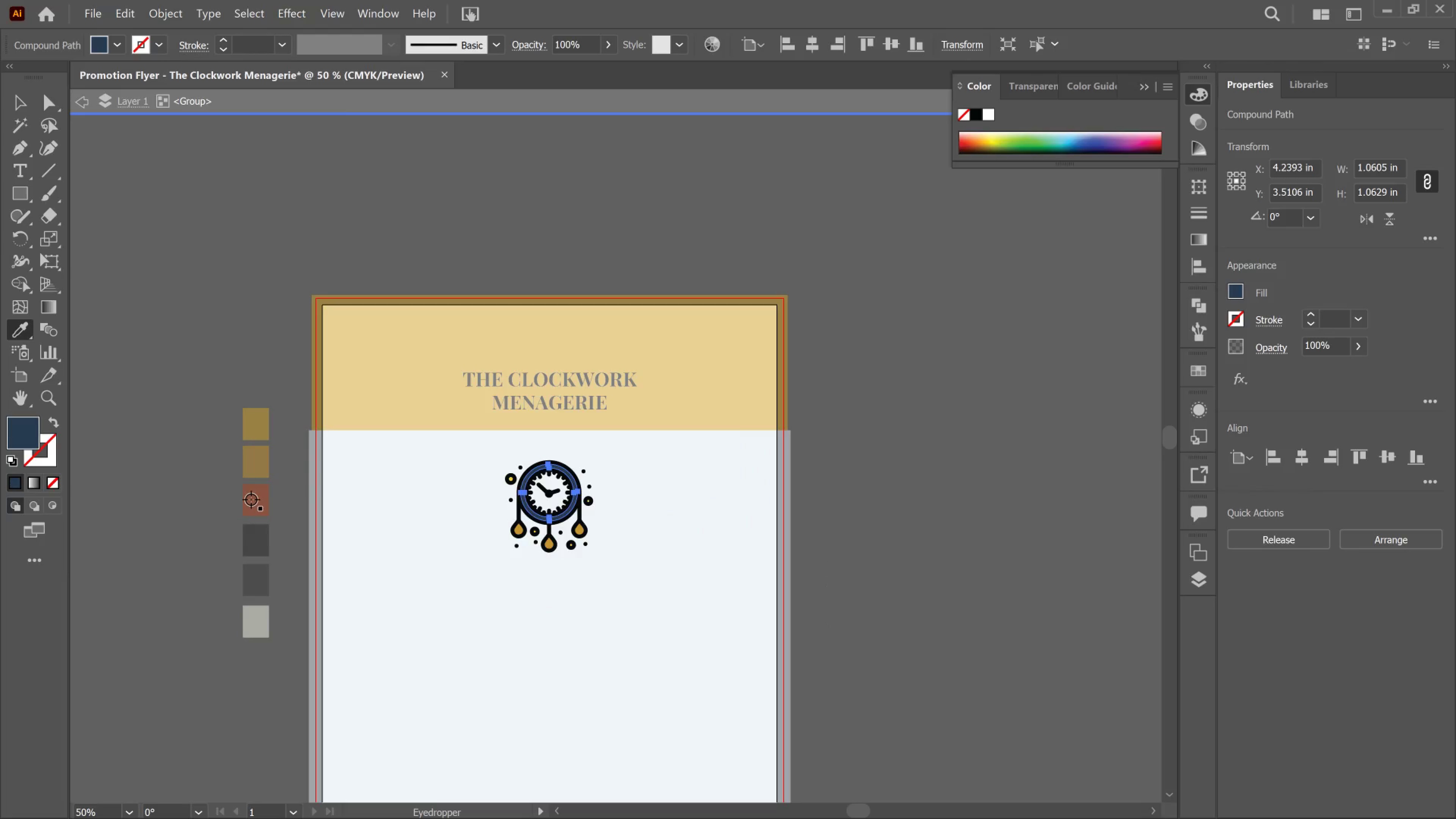 
left_click([251, 499])
 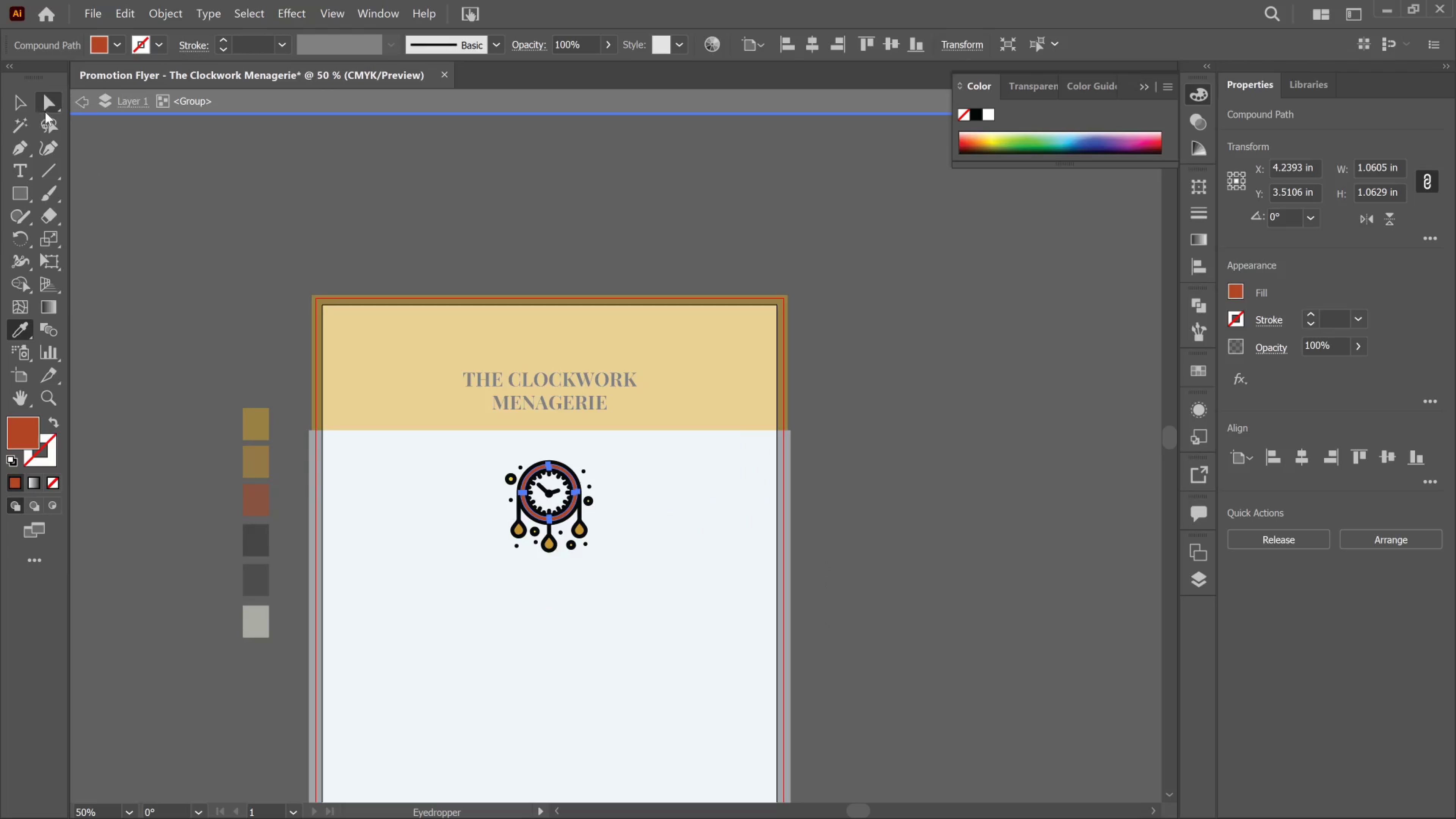 
left_click([87, 113])
 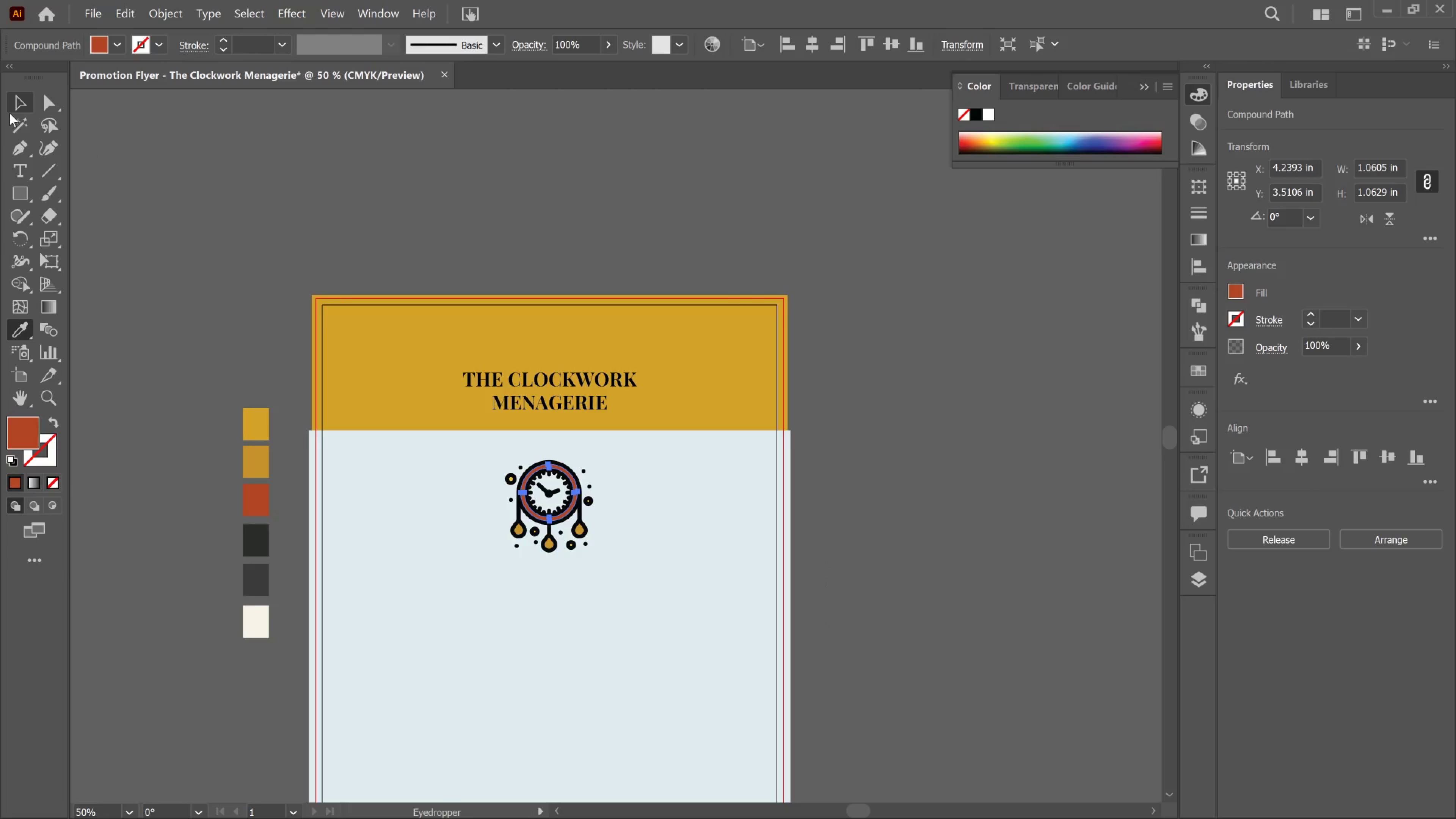 
left_click([9, 113])
 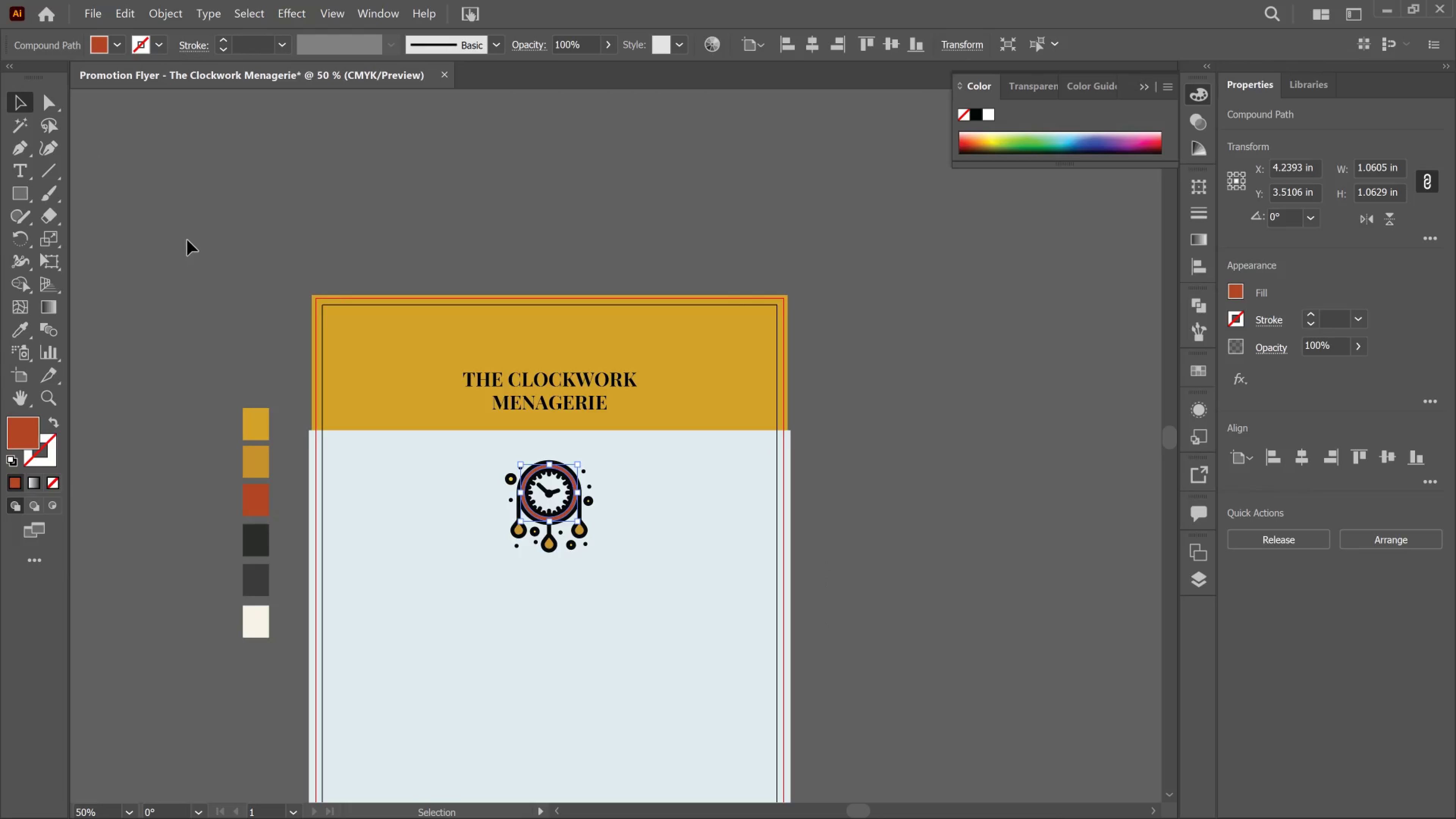 
left_click([193, 235])
 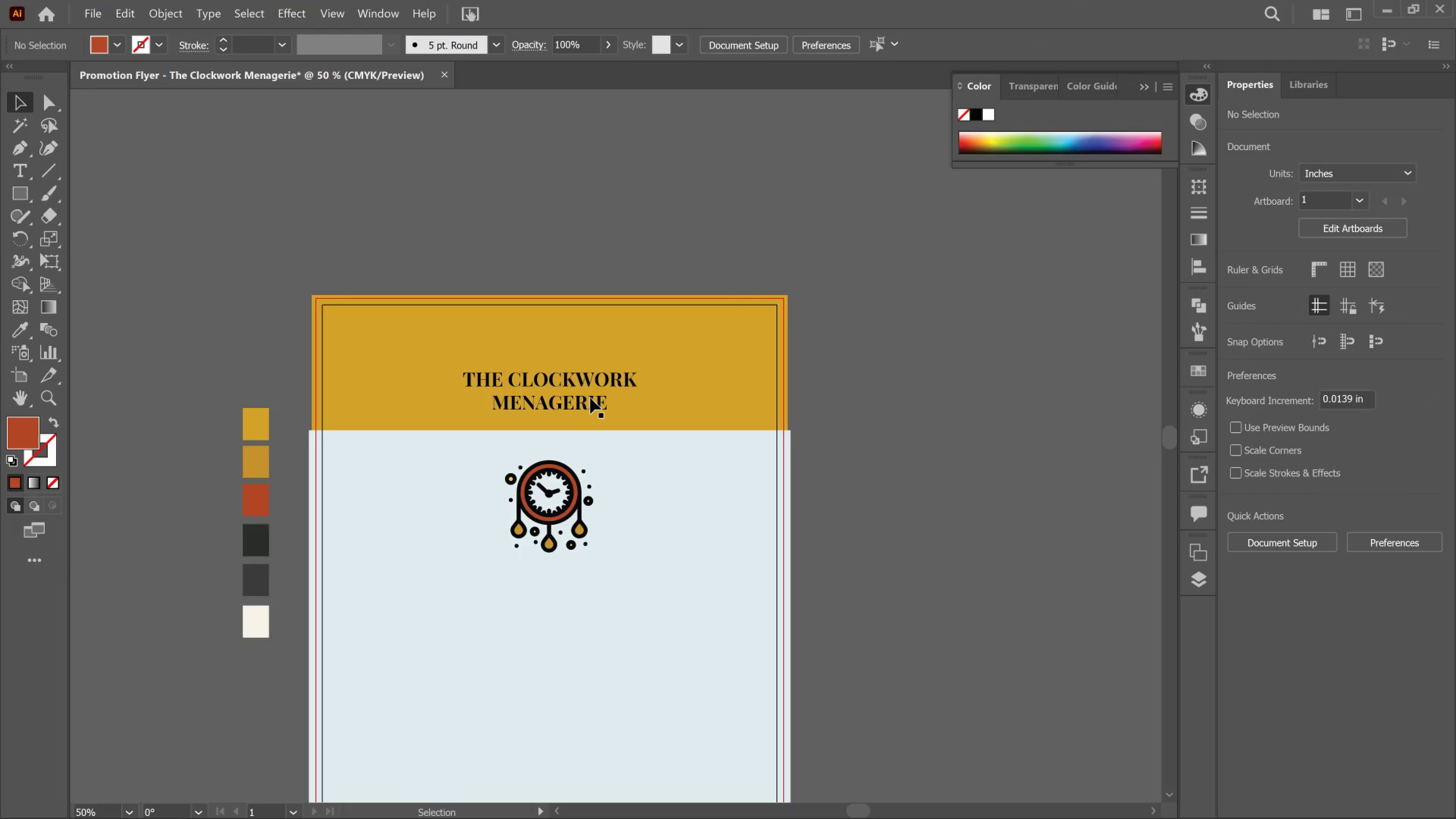 
wait(6.12)
 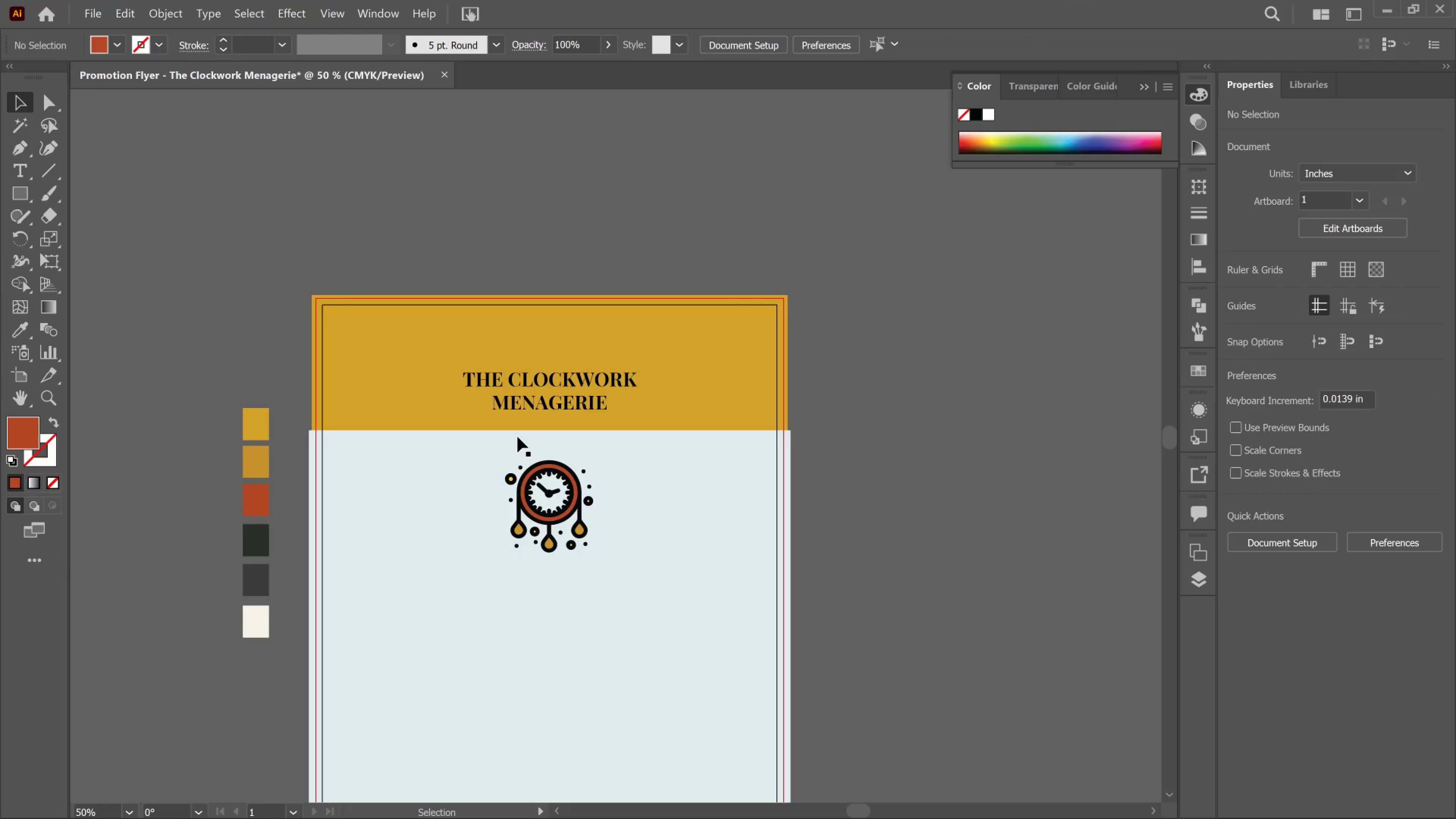 
key(Alt+Tab)
 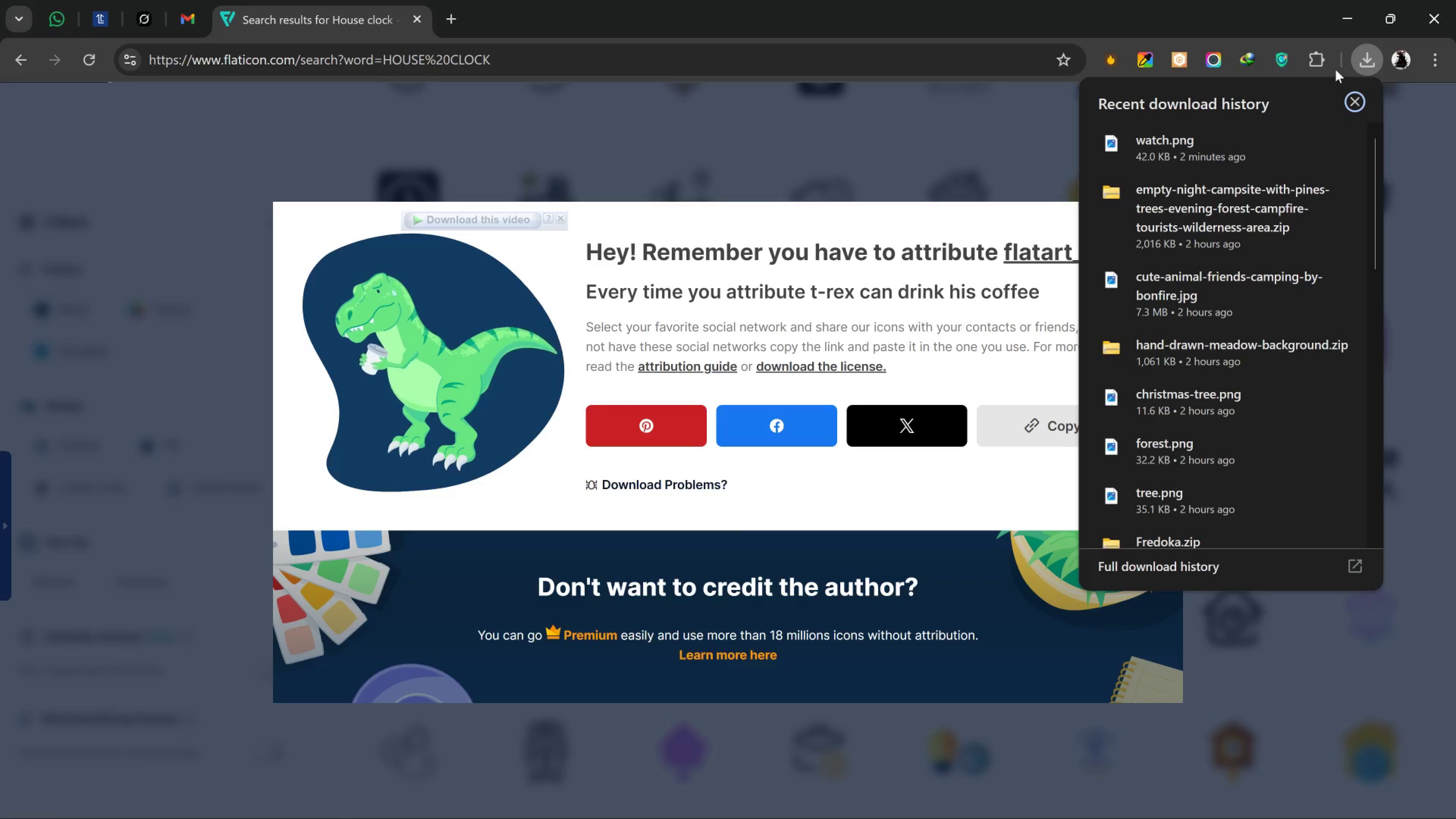 
left_click([1355, 90])
 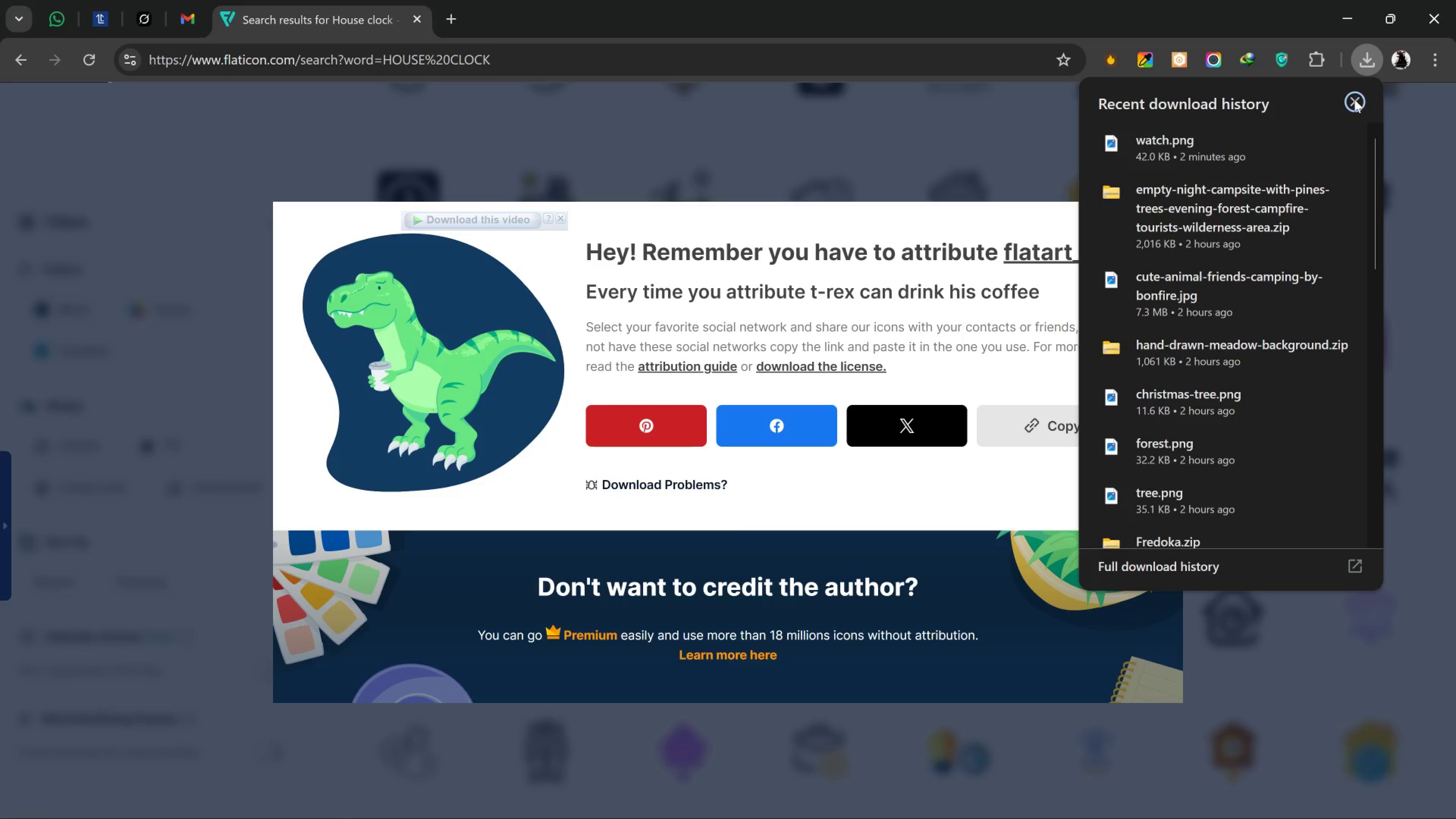 
left_click([1354, 99])
 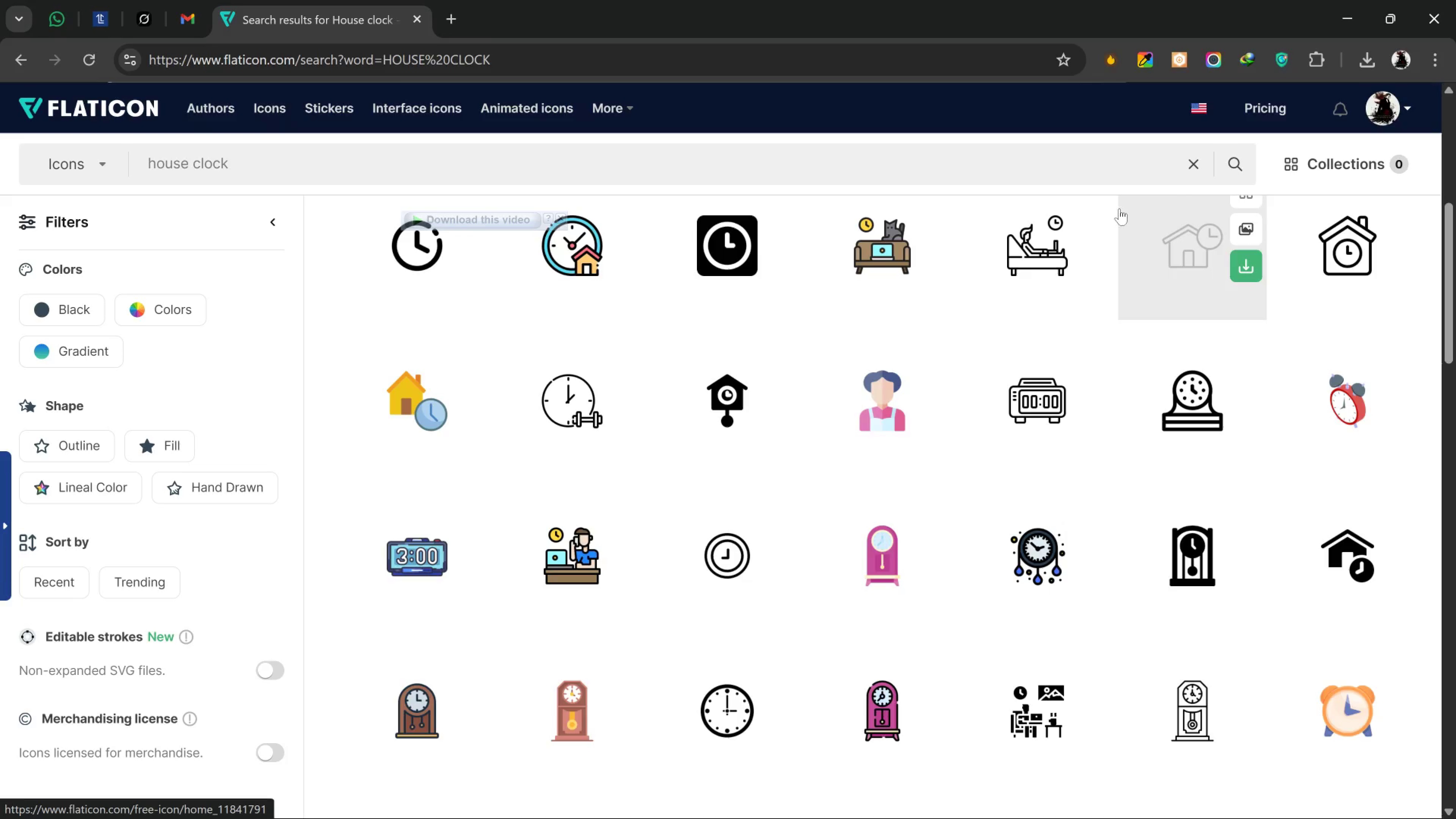 
scroll: coordinate [1025, 346], scroll_direction: down, amount: 7.0
 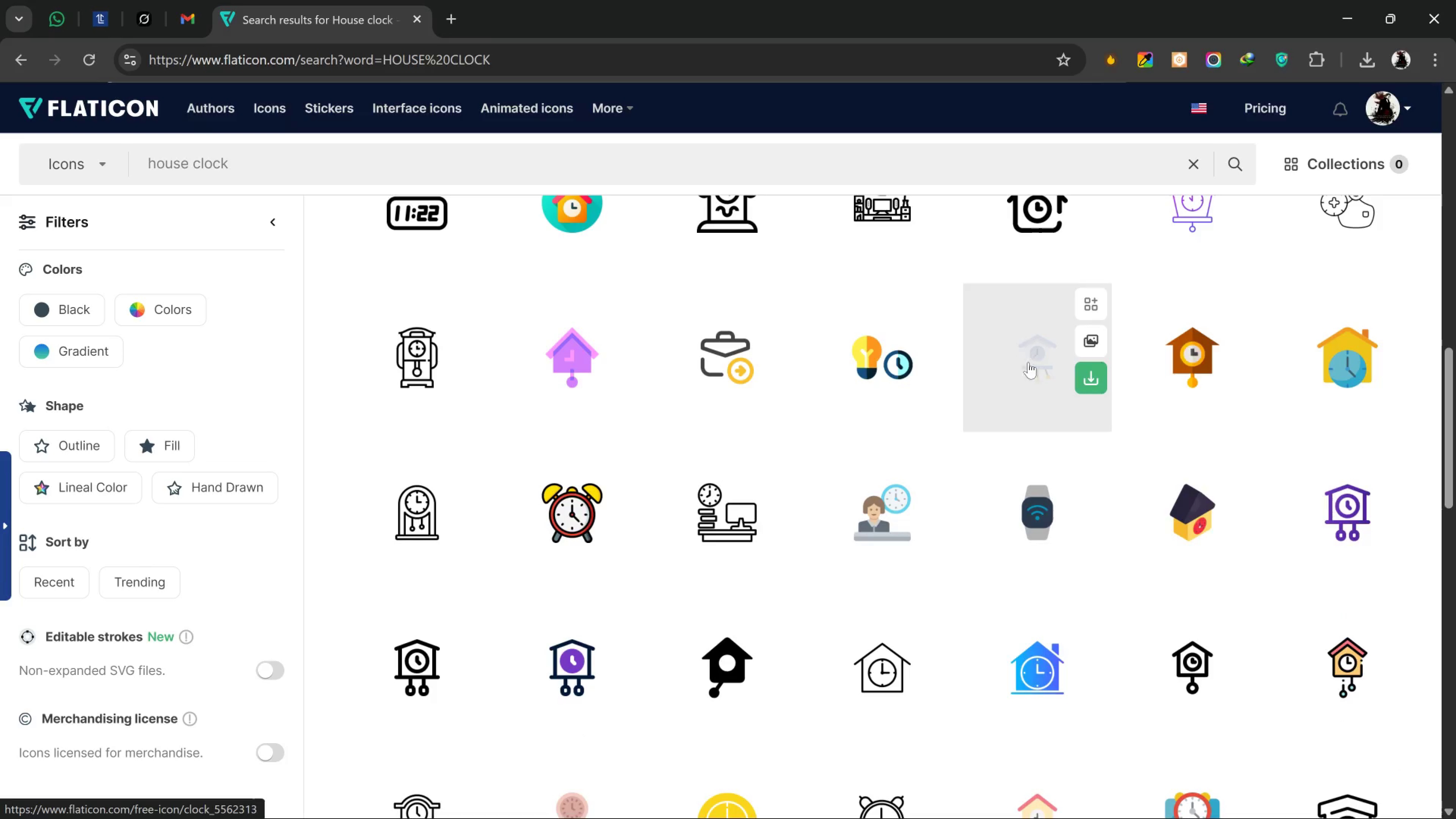 
mouse_move([1022, 398])
 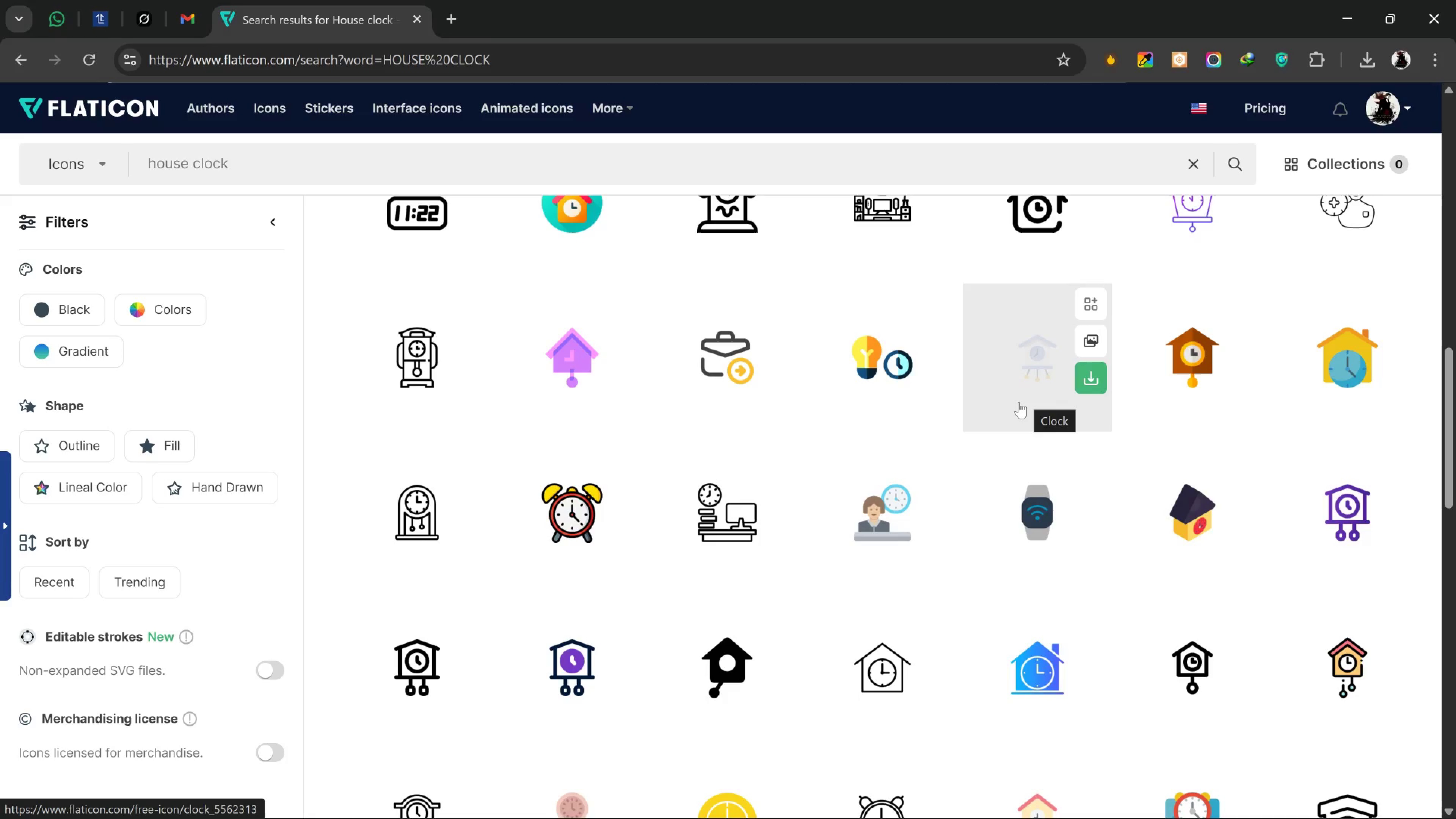 
scroll: coordinate [1023, 406], scroll_direction: down, amount: 10.0
 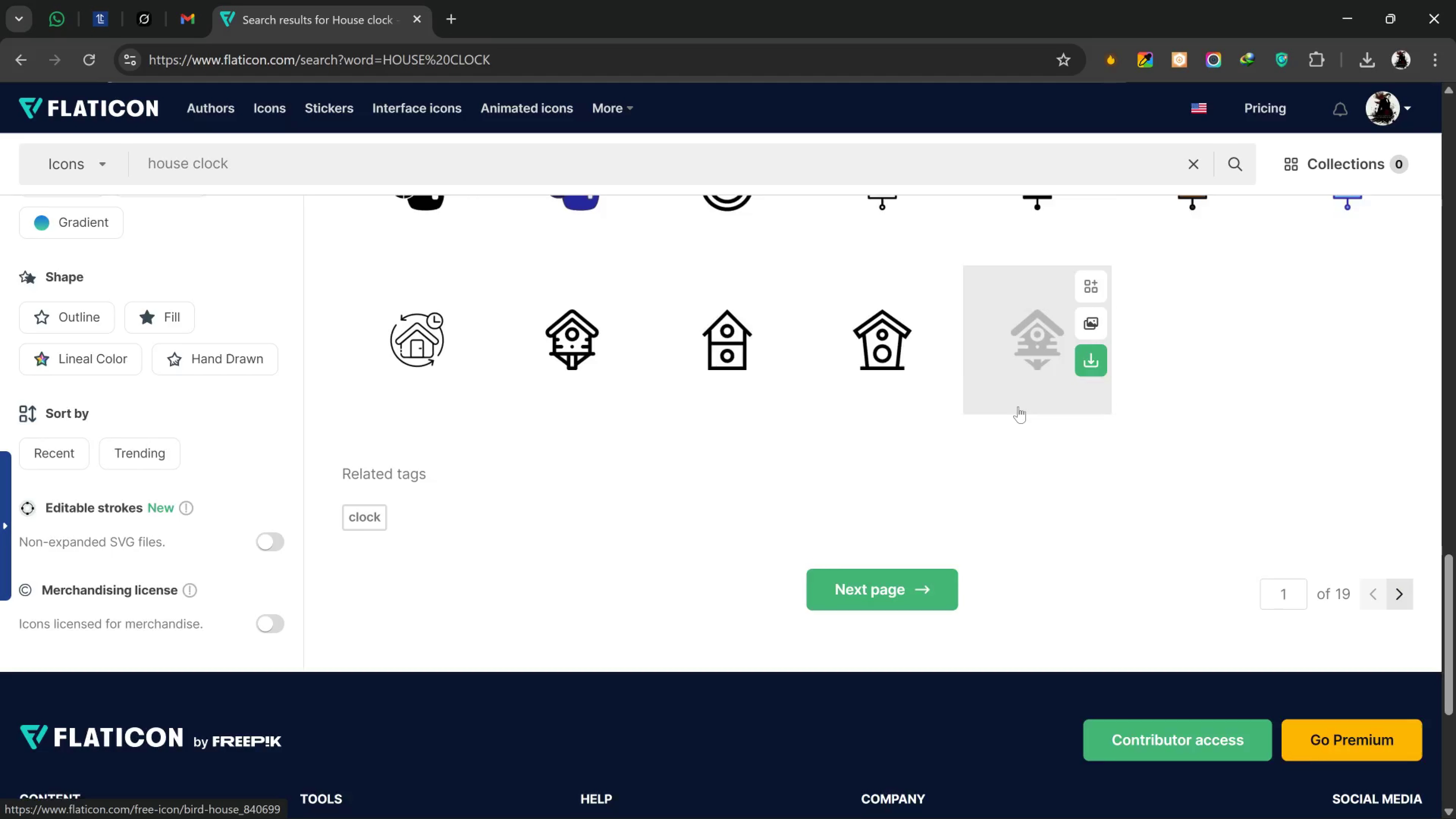 
scroll: coordinate [1012, 405], scroll_direction: up, amount: 6.0
 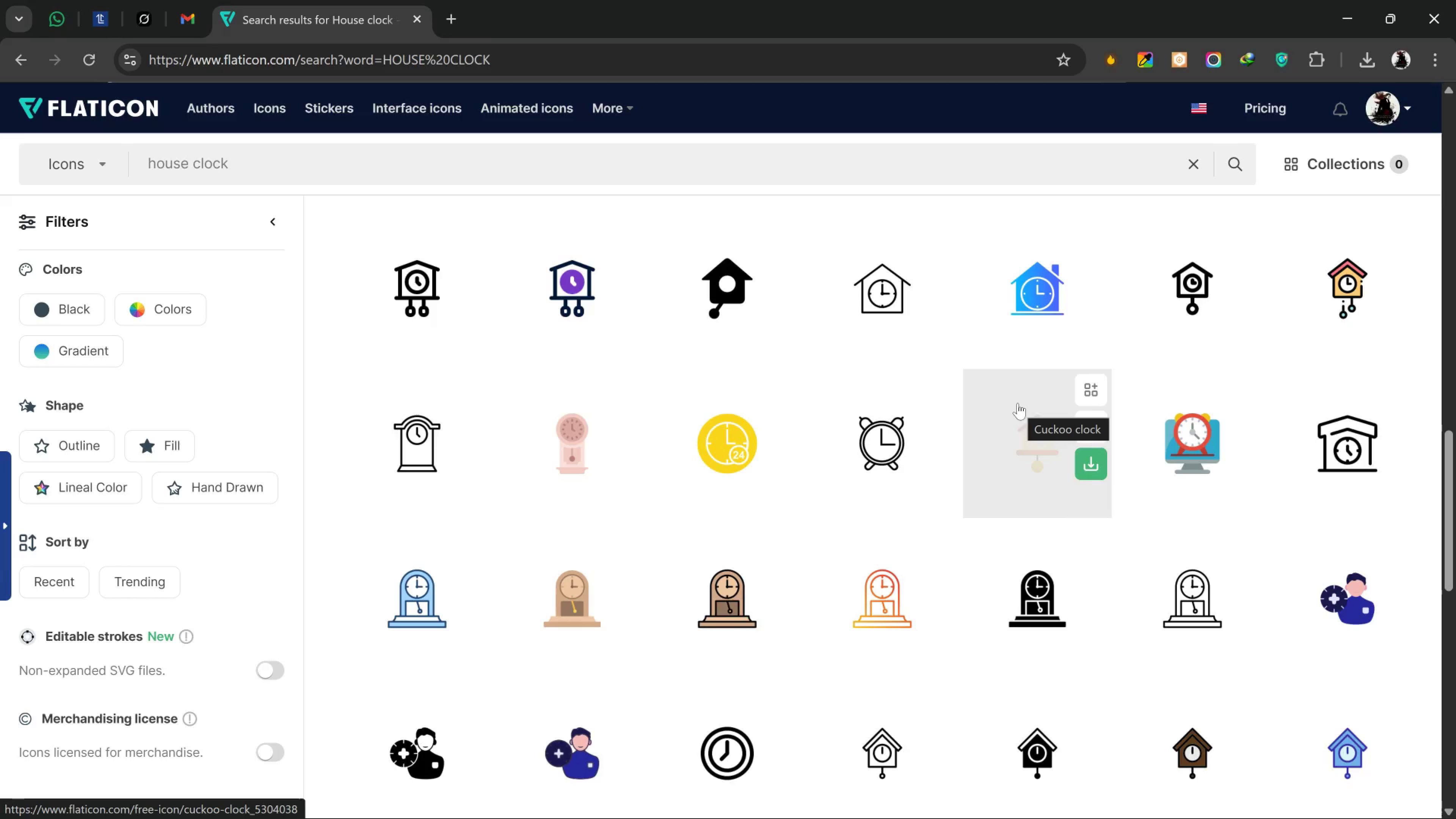 
scroll: coordinate [1010, 461], scroll_direction: down, amount: 3.0
 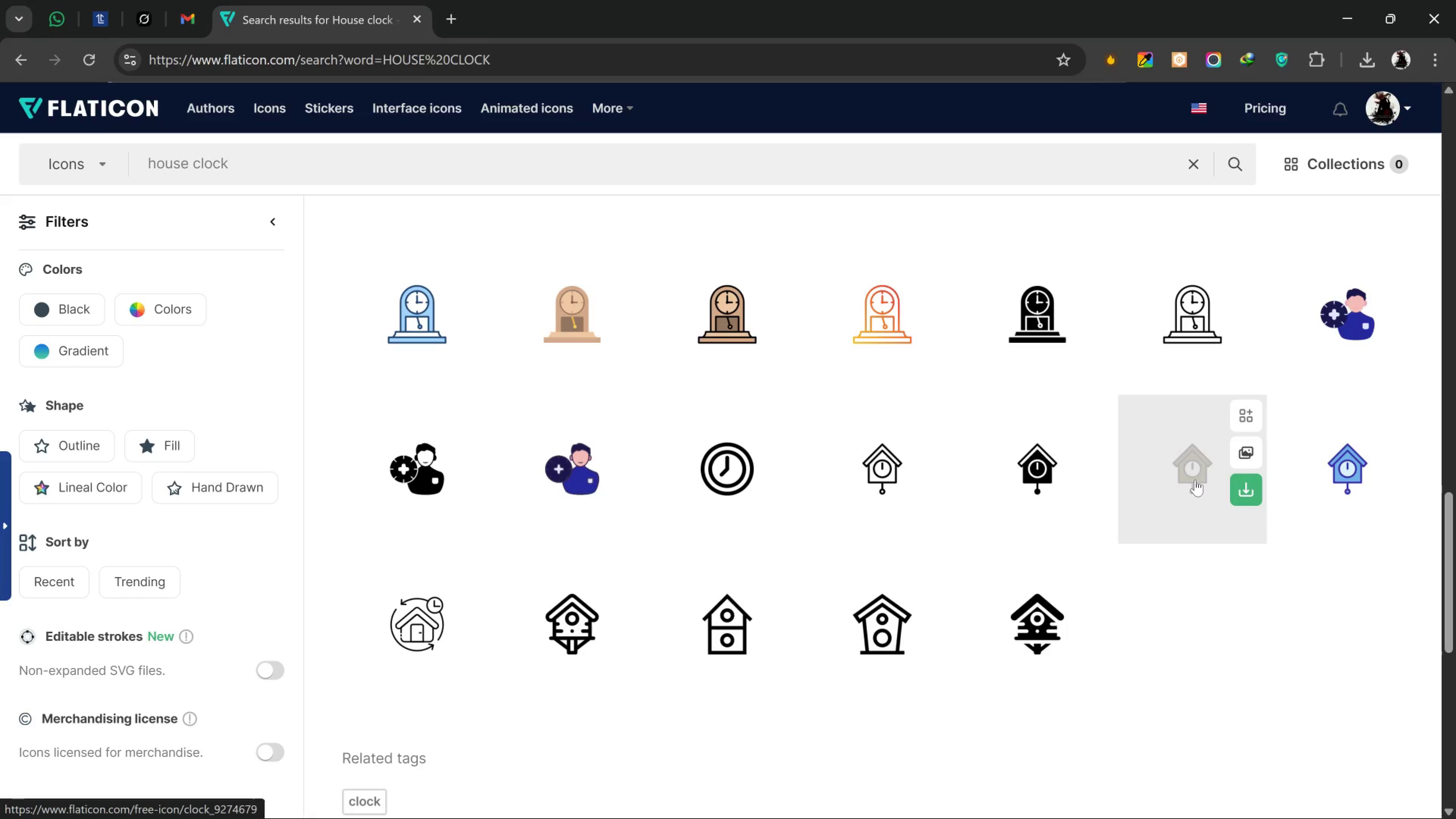 
left_click([1227, 482])
 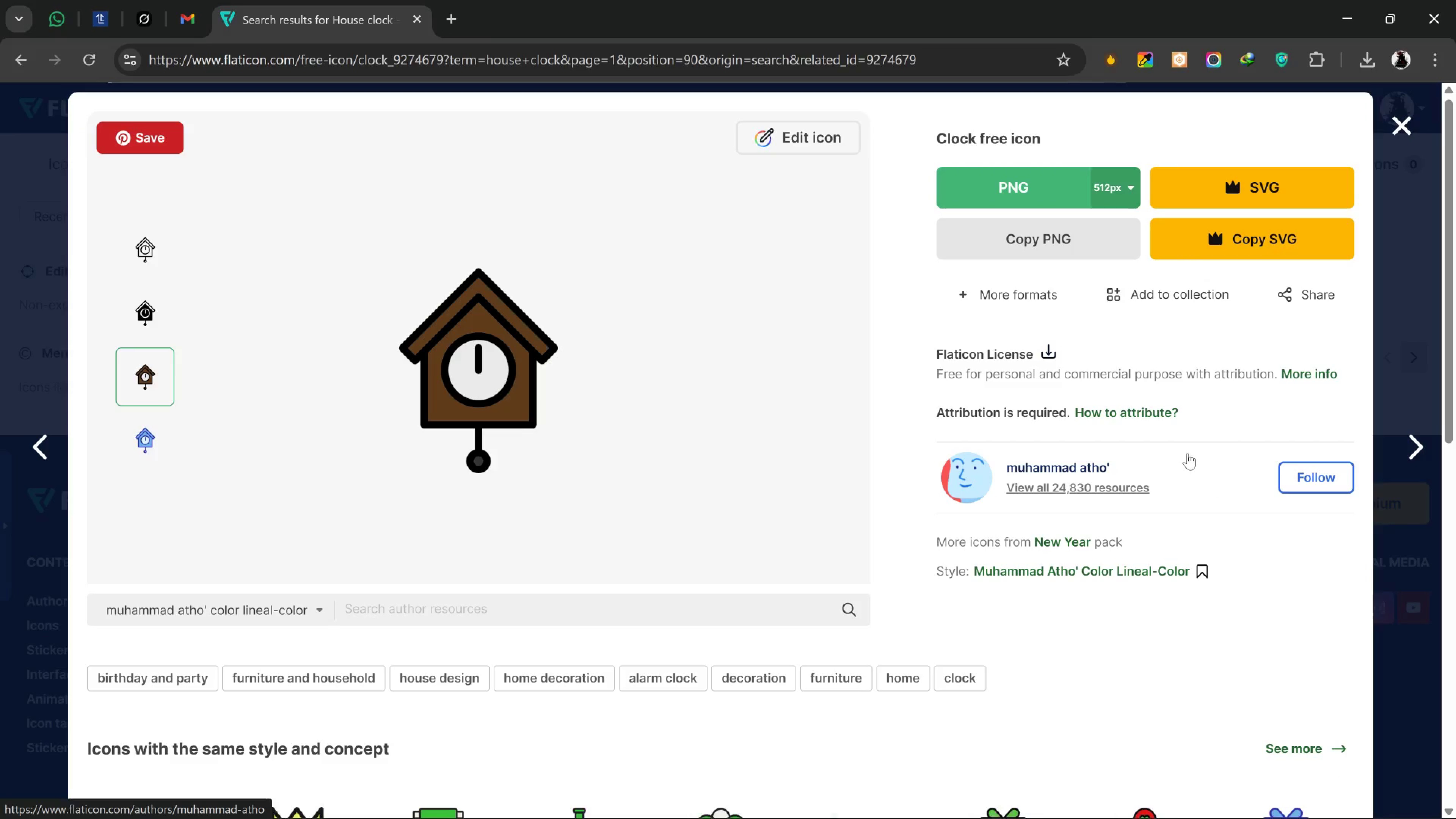 
mouse_move([1164, 469])
 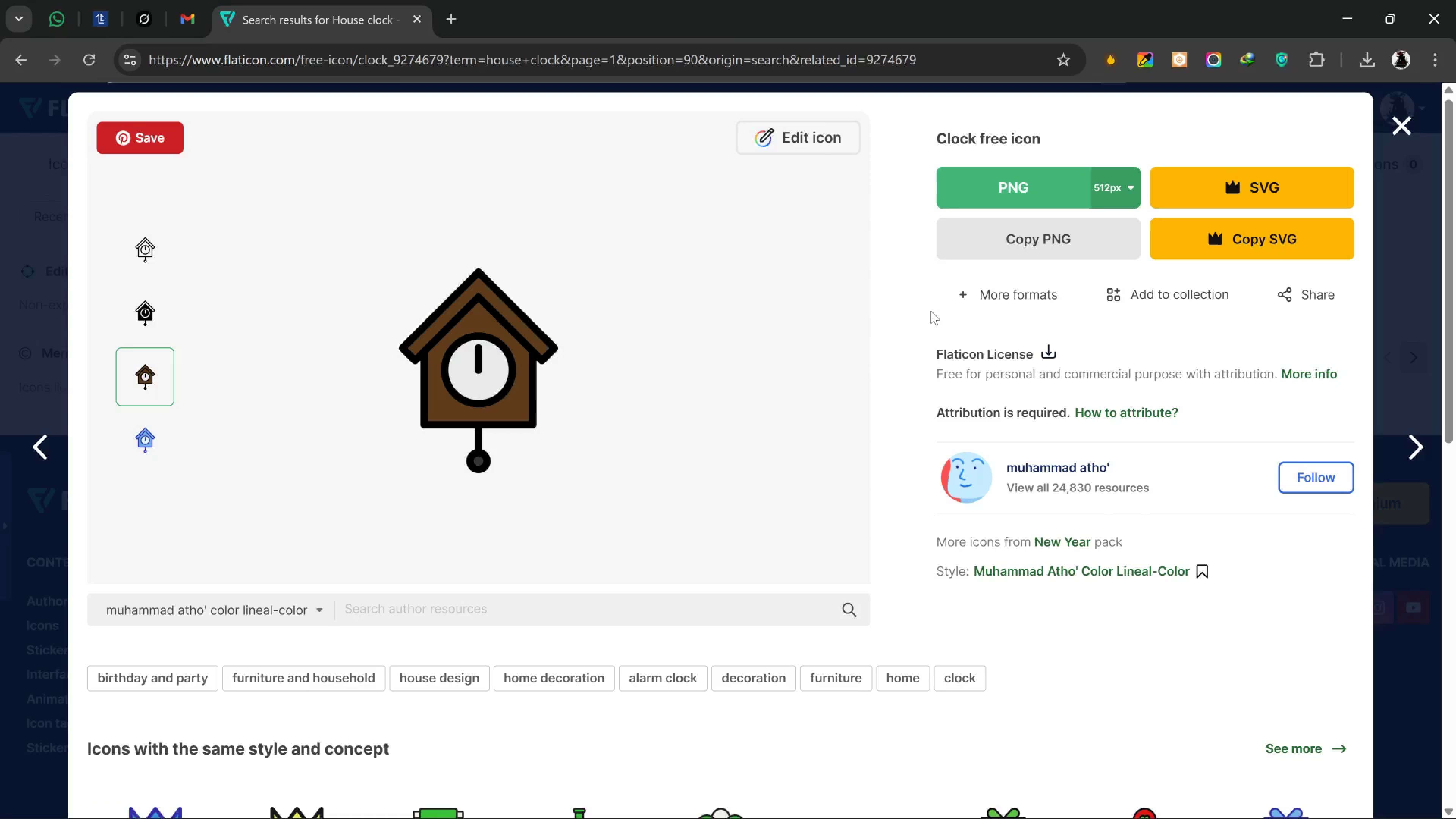 
left_click([1025, 203])
 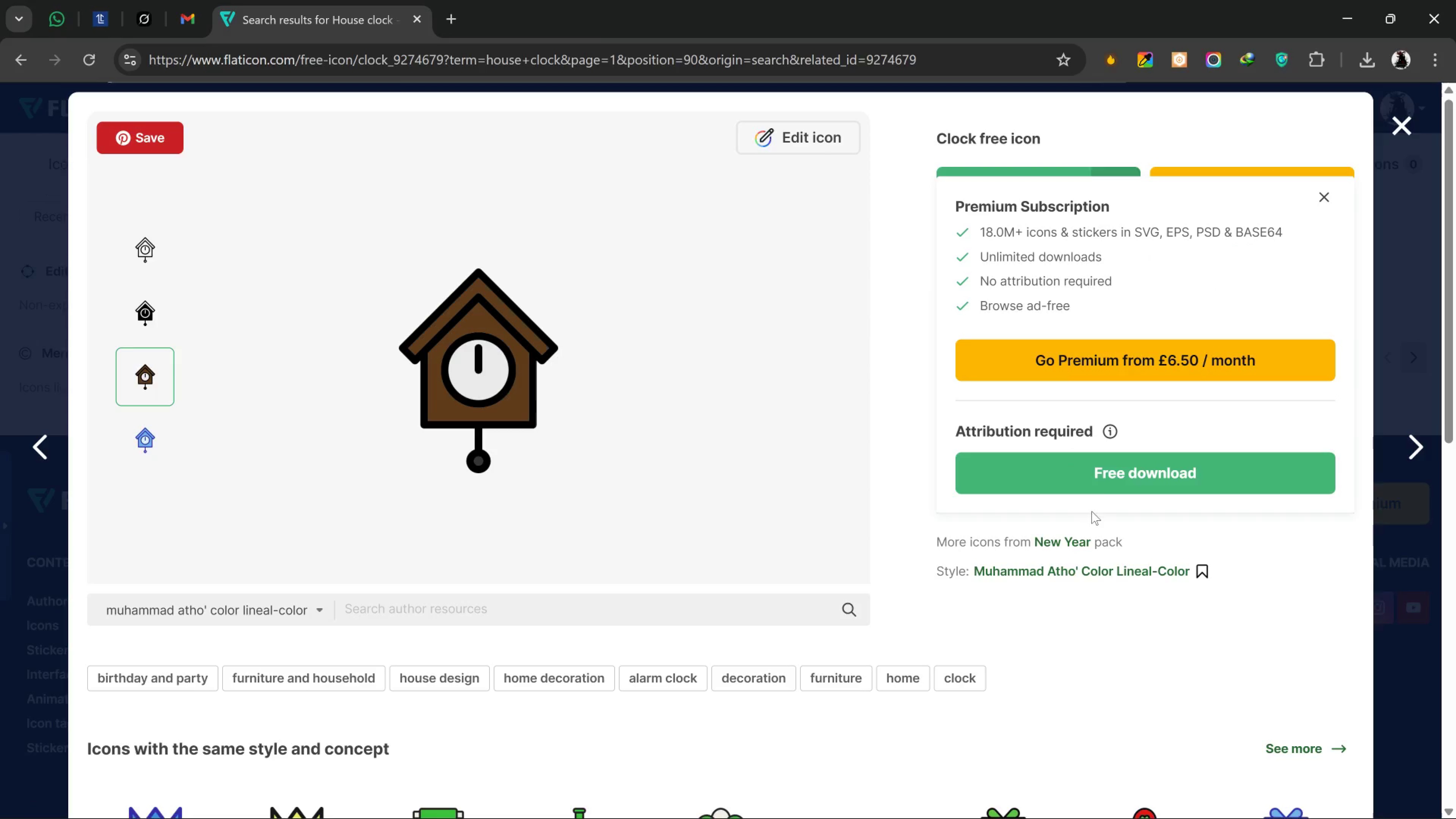 
left_click([1087, 473])
 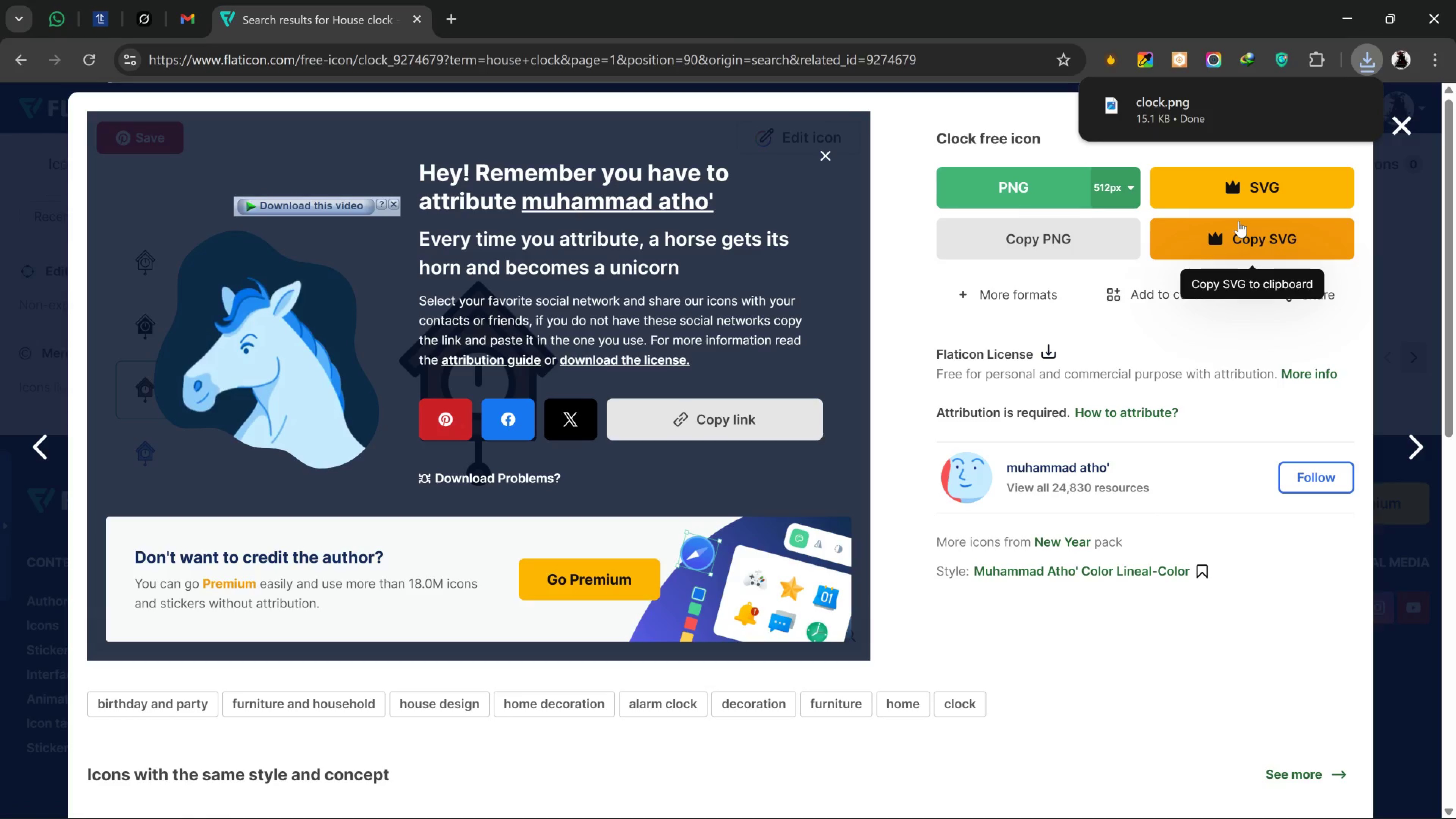 
wait(6.14)
 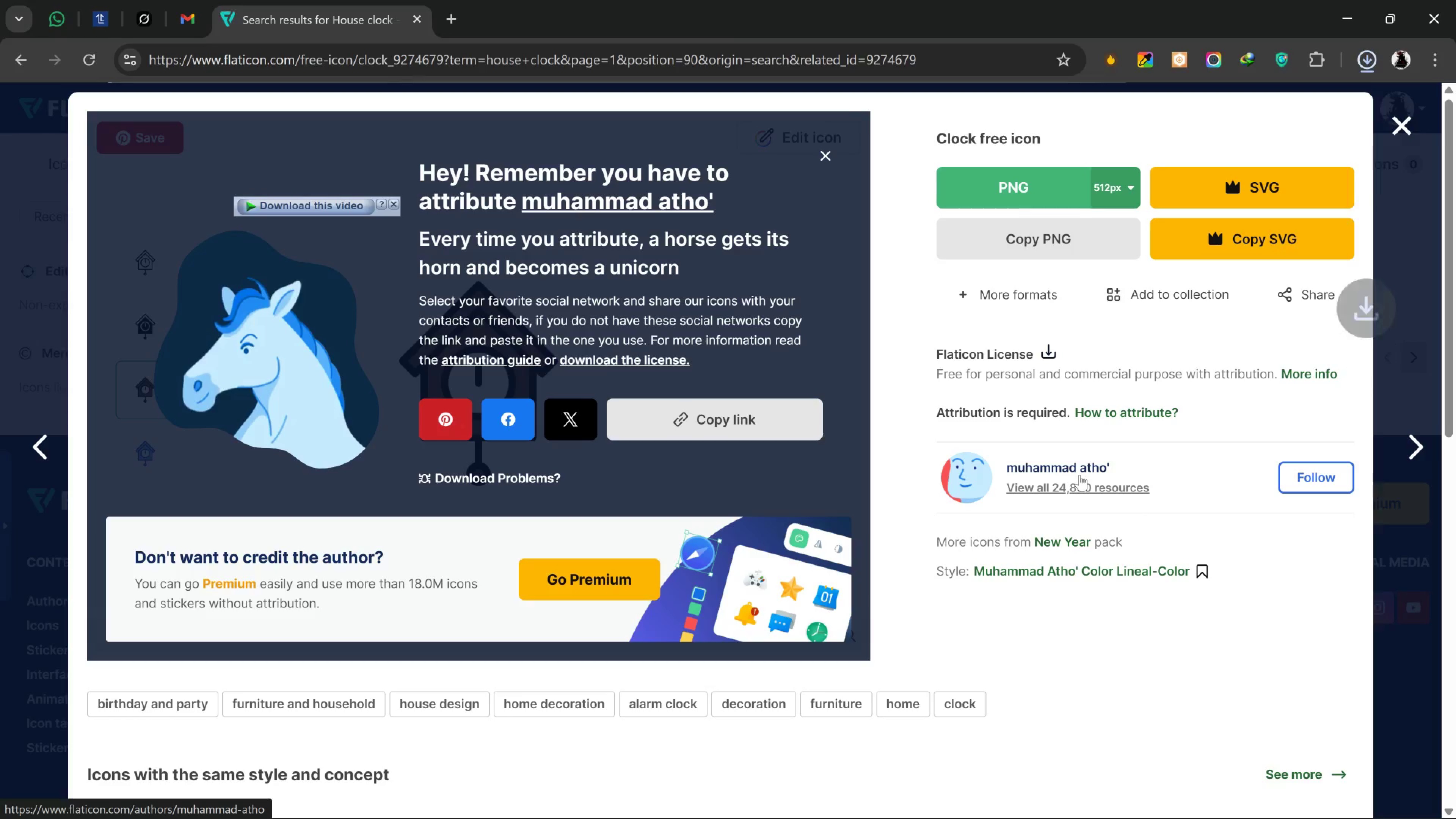 
left_click_drag(start_coordinate=[1263, 102], to_coordinate=[695, 478])
 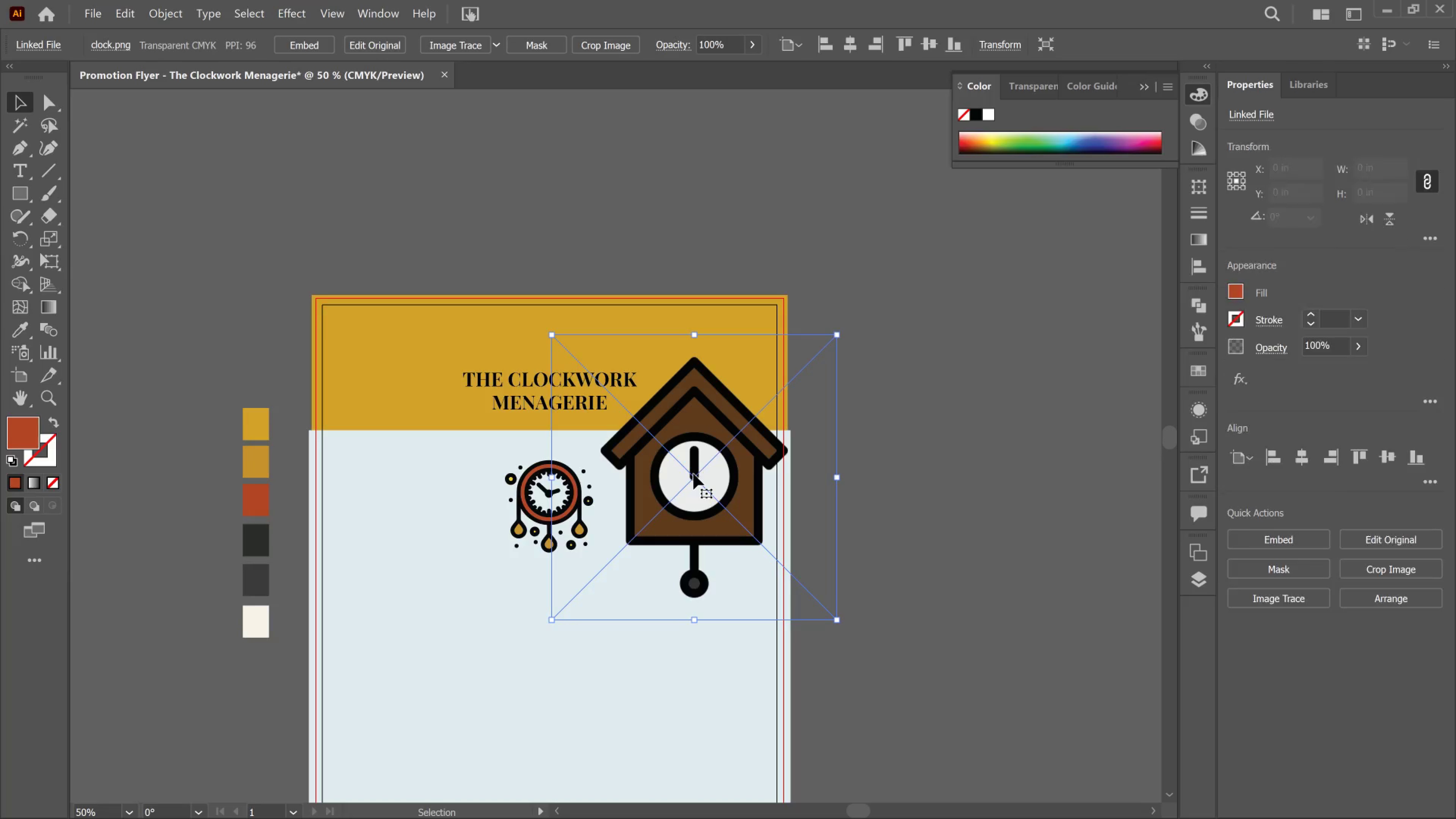 
key(Alt+Tab)
 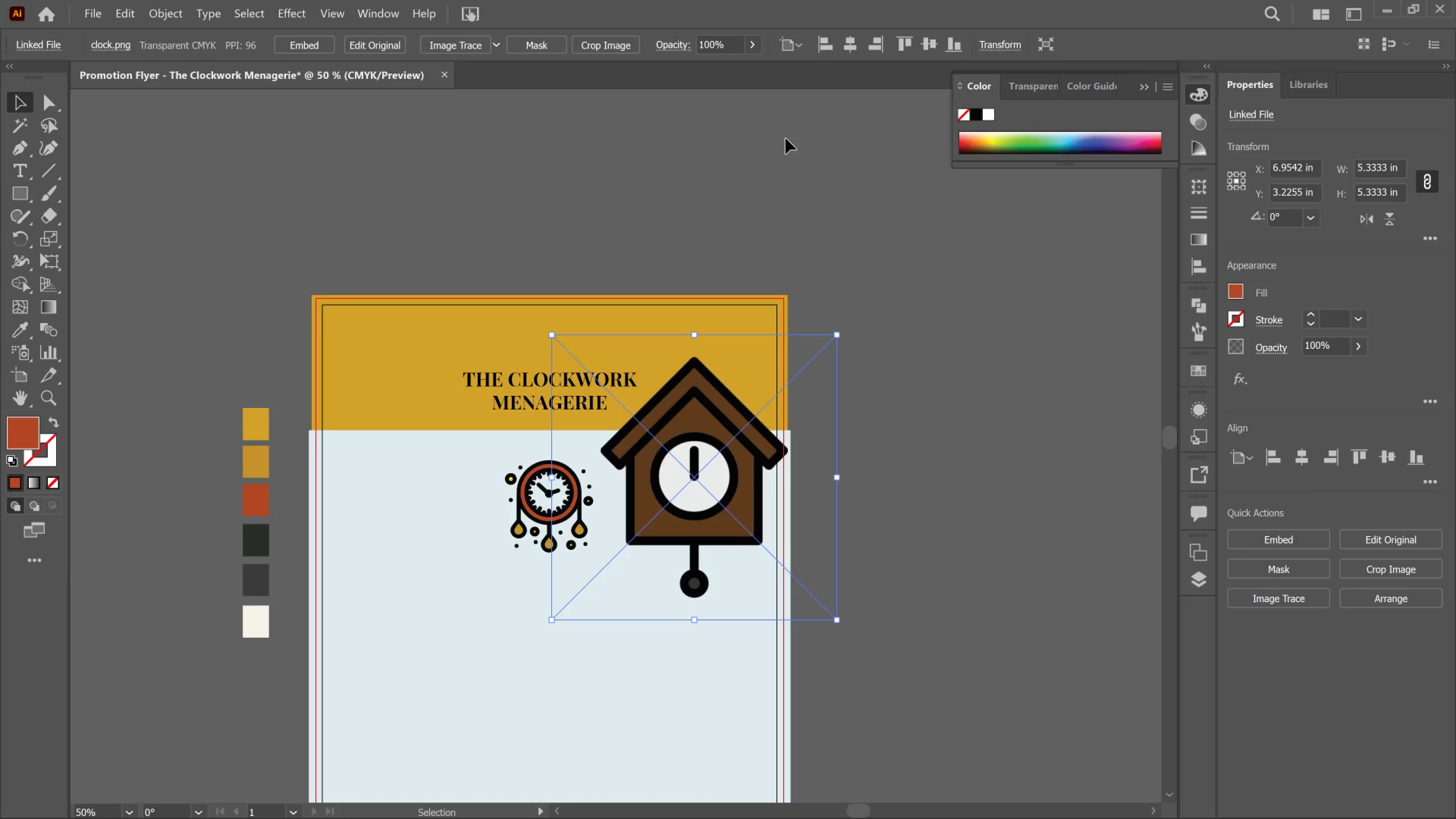 
left_click_drag(start_coordinate=[721, 487], to_coordinate=[1006, 411])
 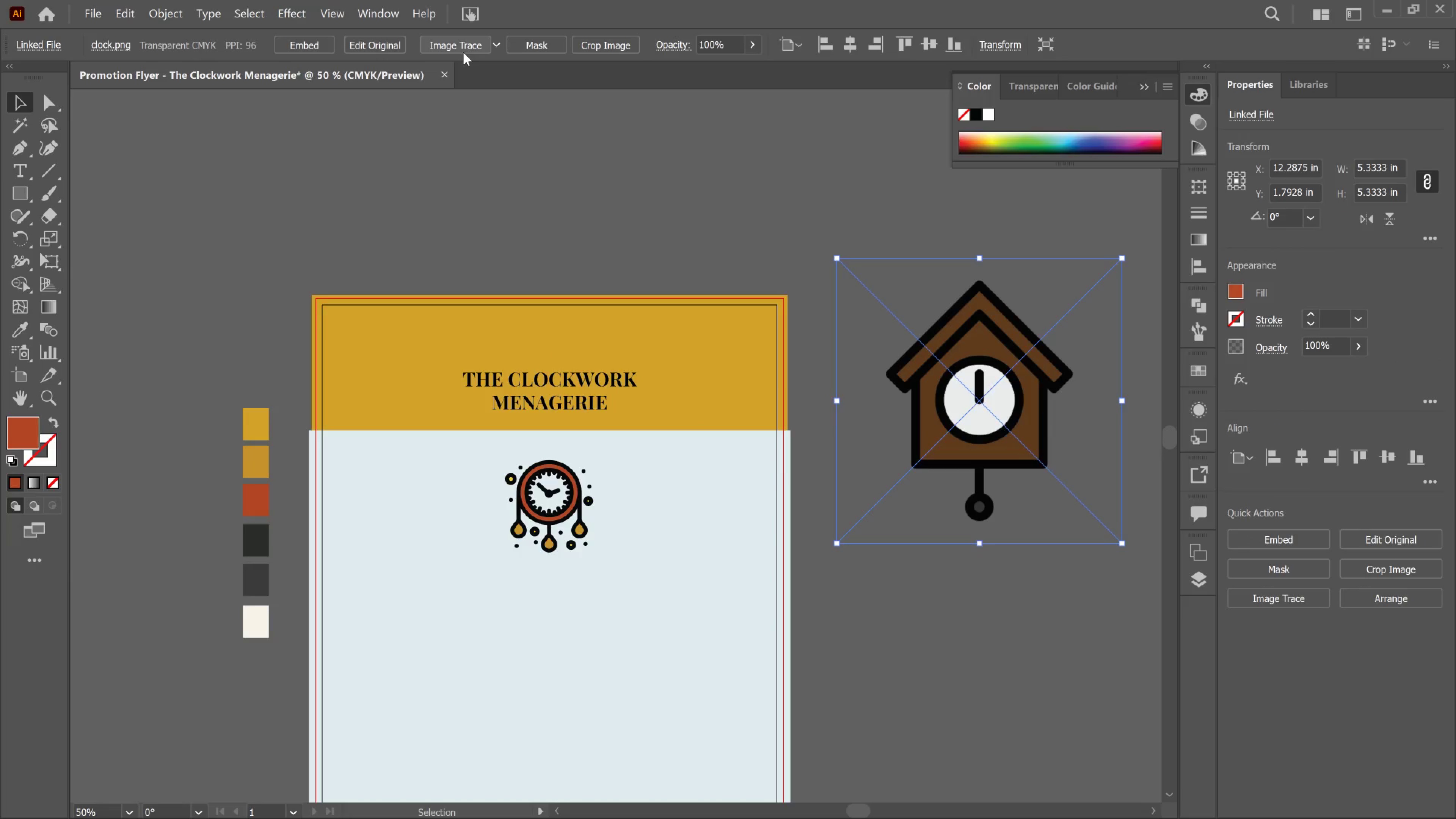 
left_click([463, 52])
 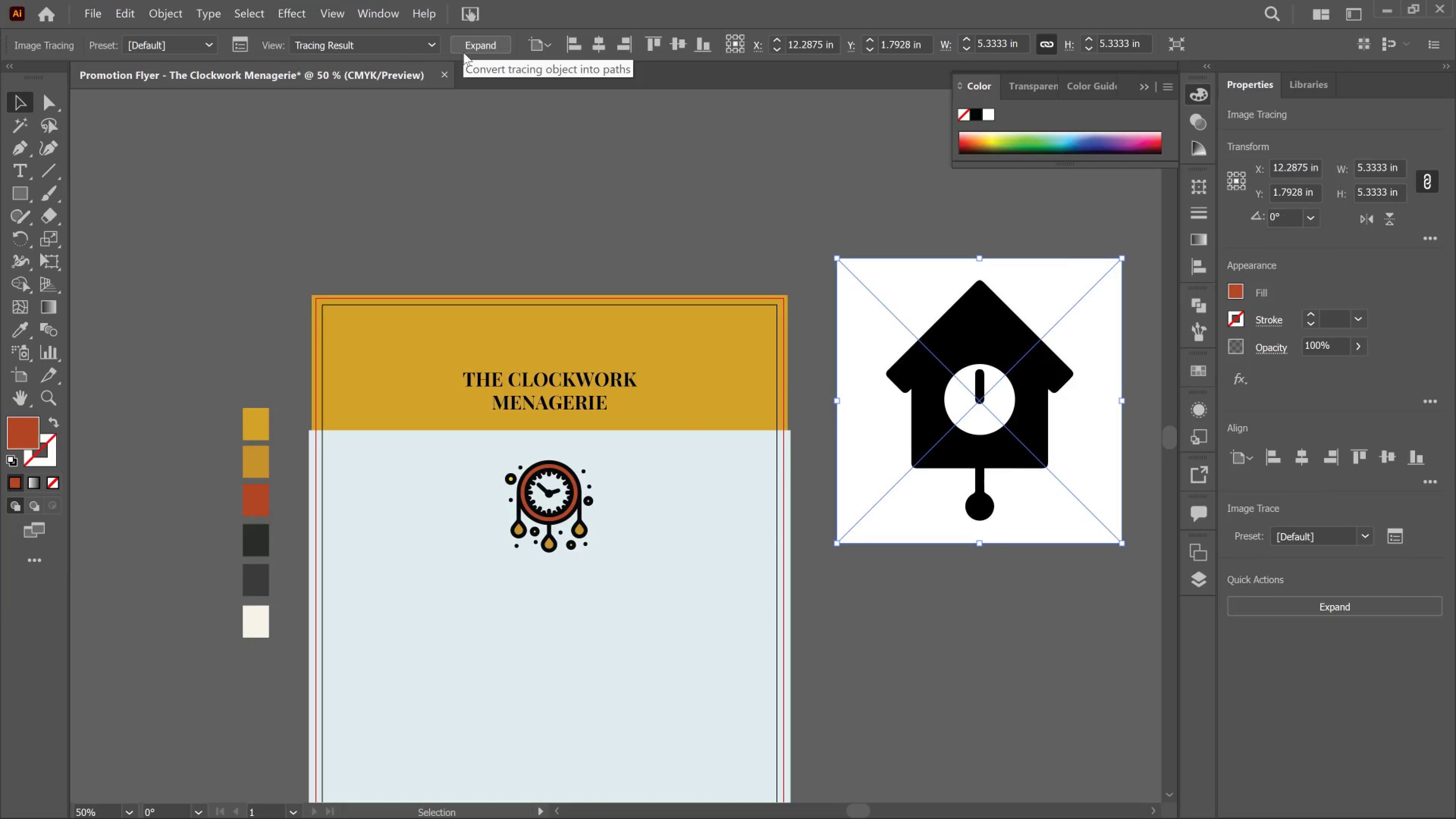 
key(Control+ControlLeft)
 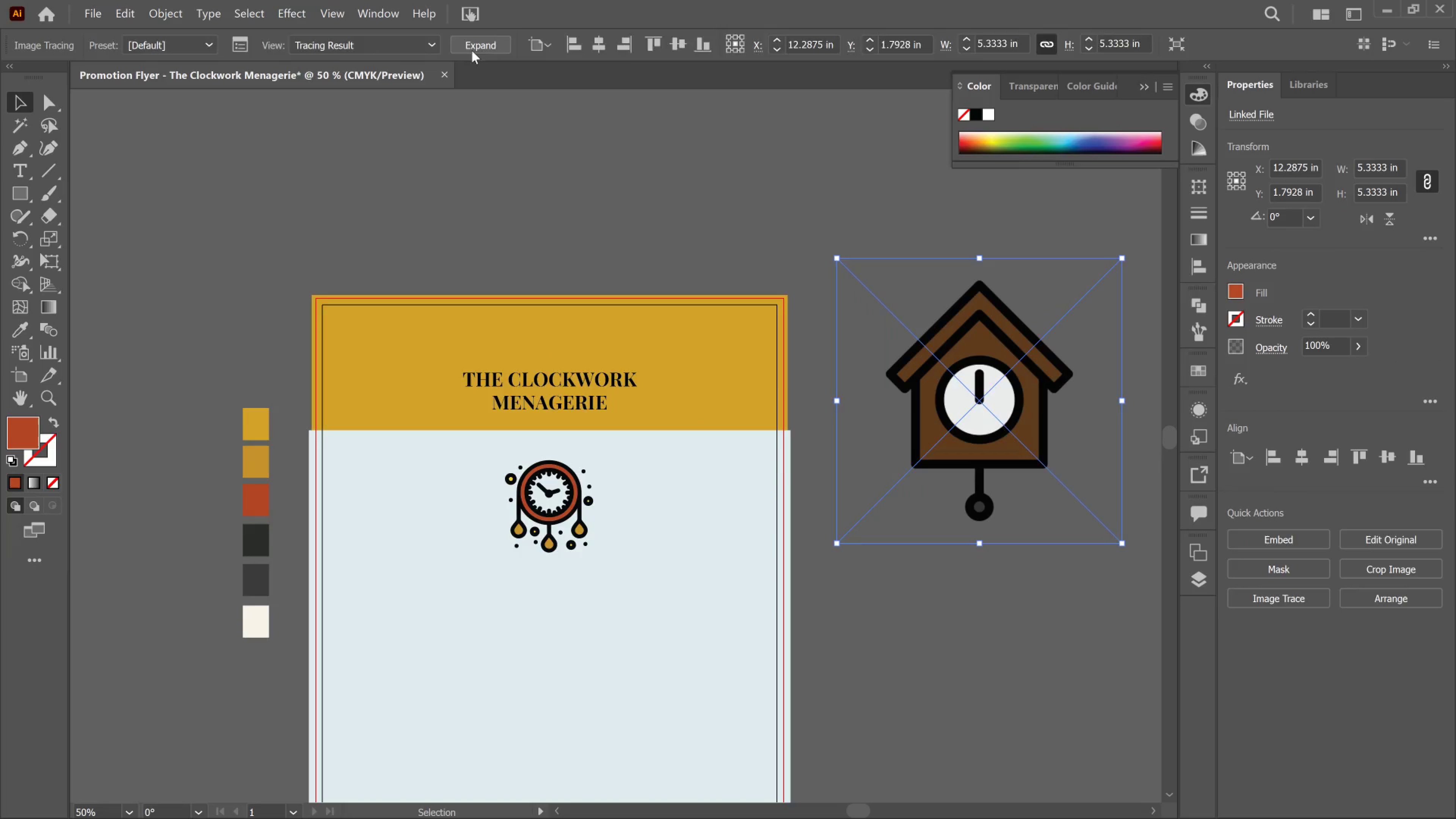 
key(Control+Z)
 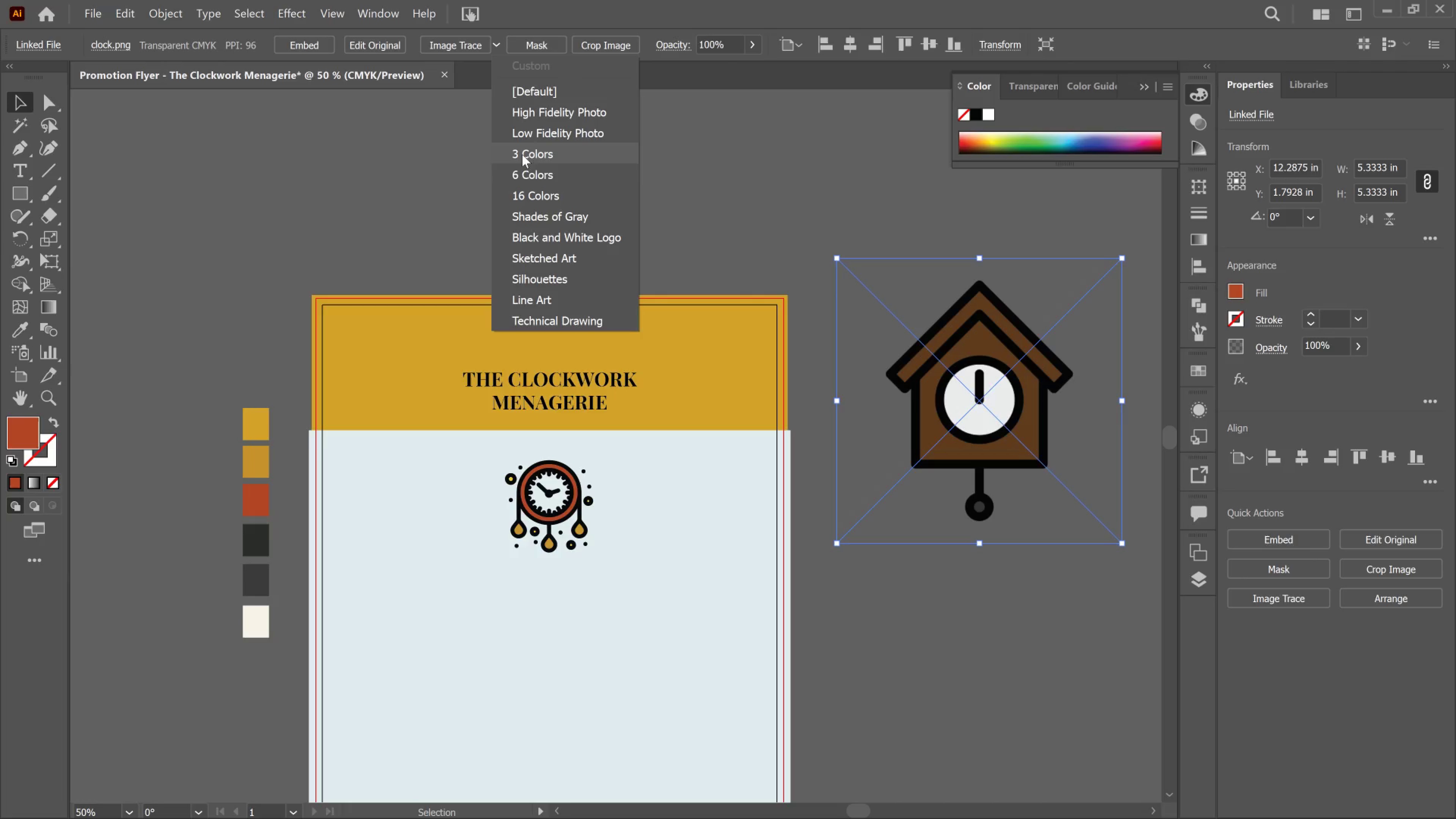 
left_click([532, 157])
 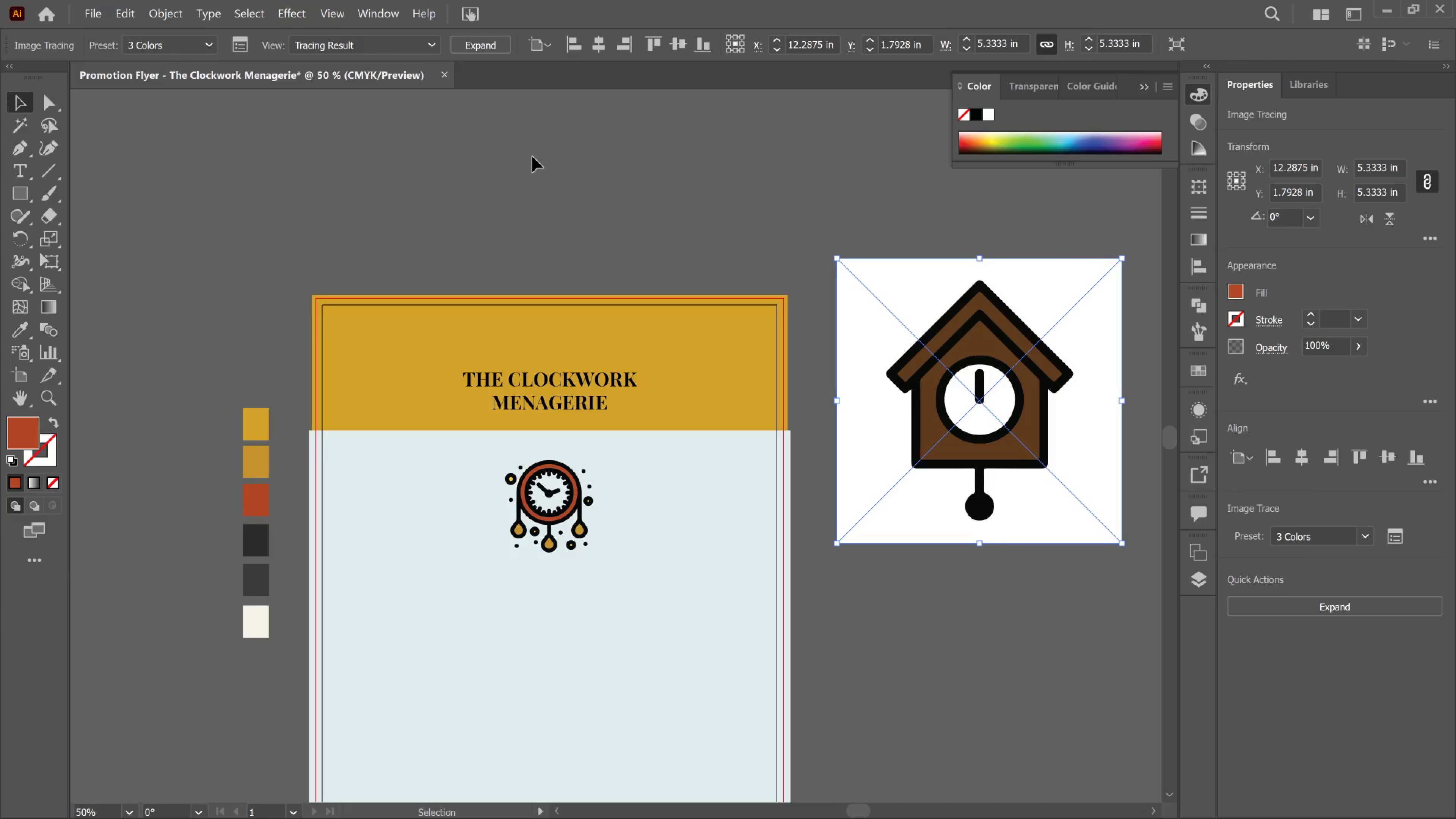 
key(Control+ControlLeft)
 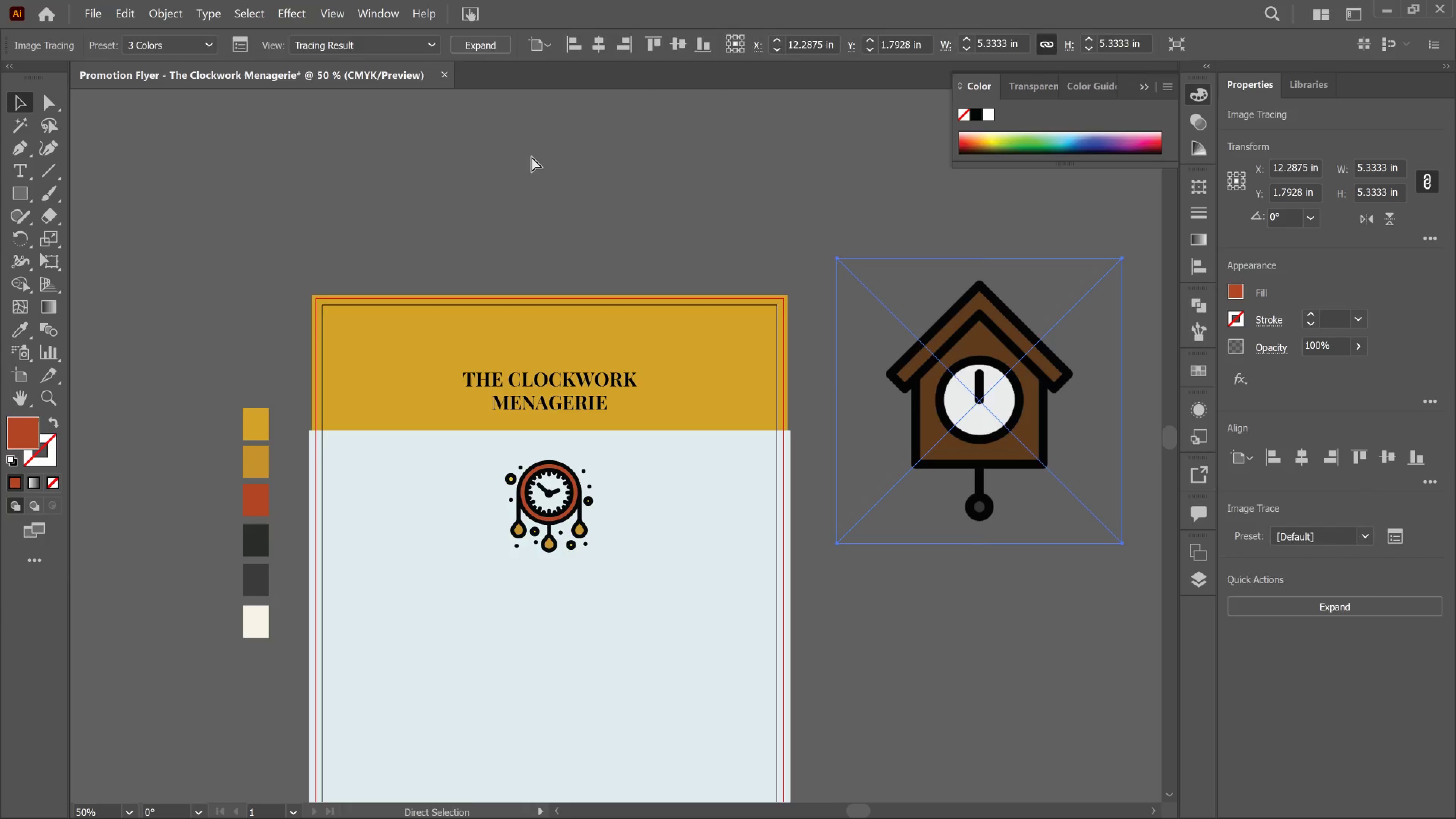 
key(Control+Z)
 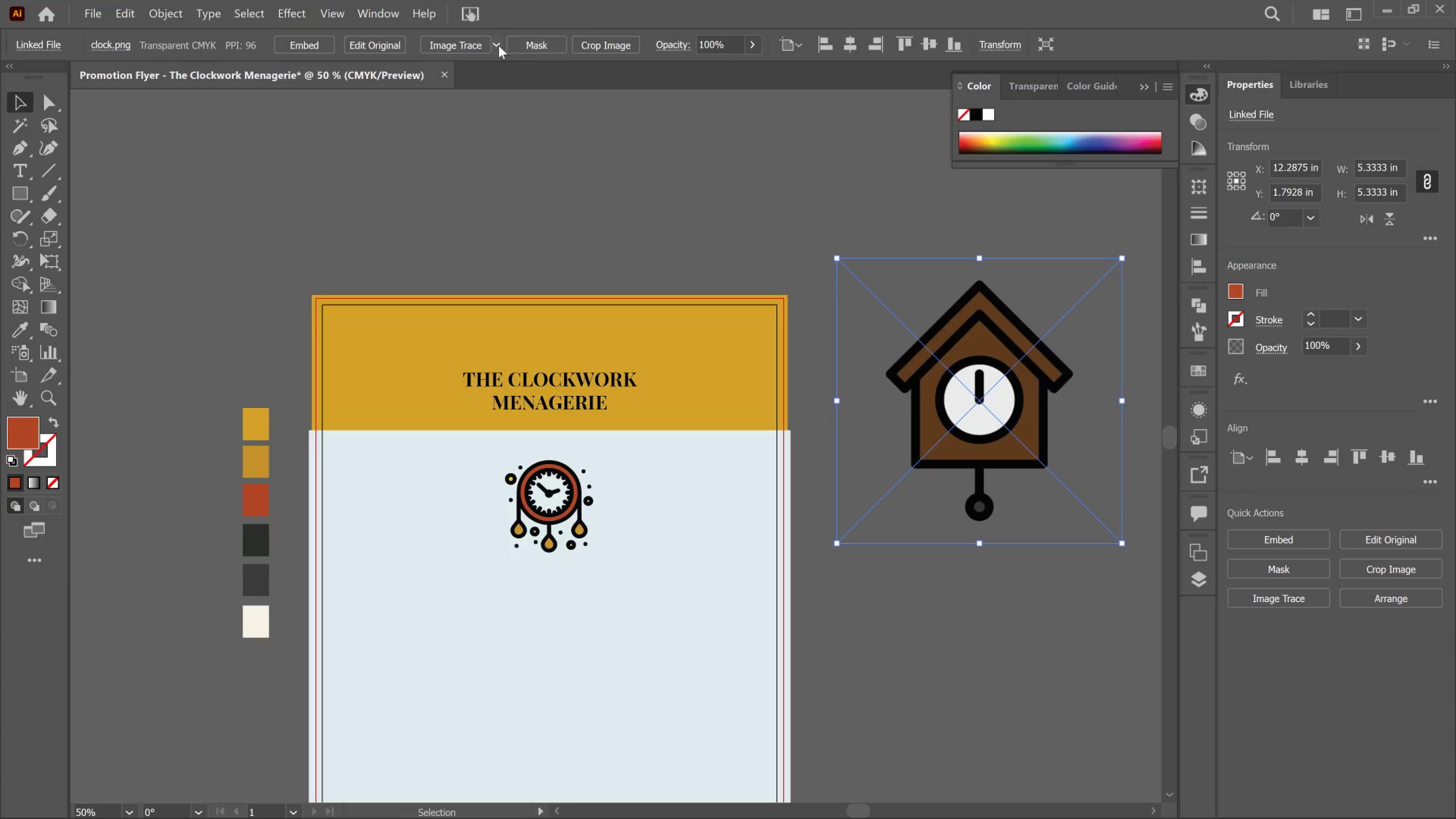 
left_click([497, 45])
 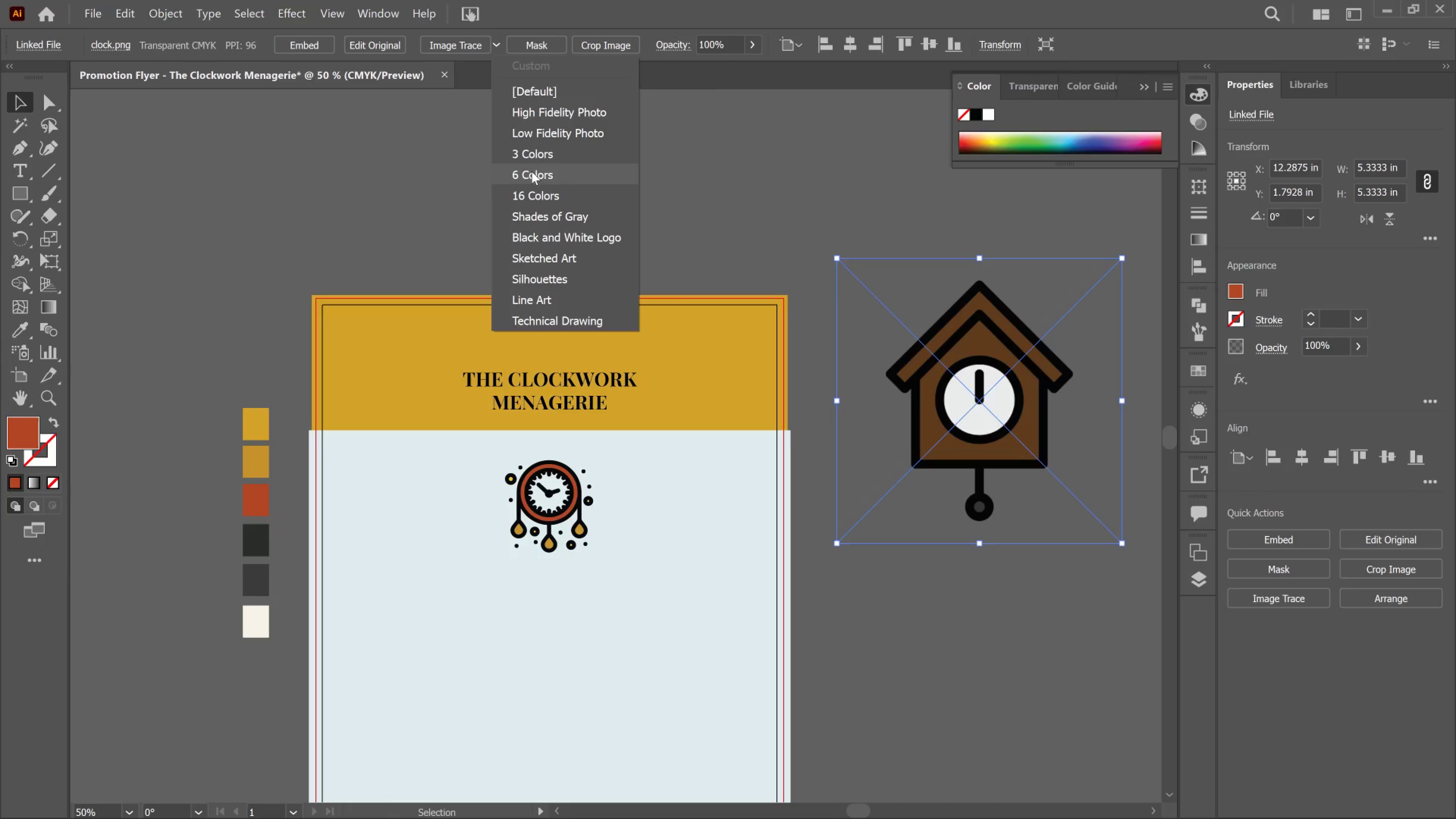 
left_click([533, 173])
 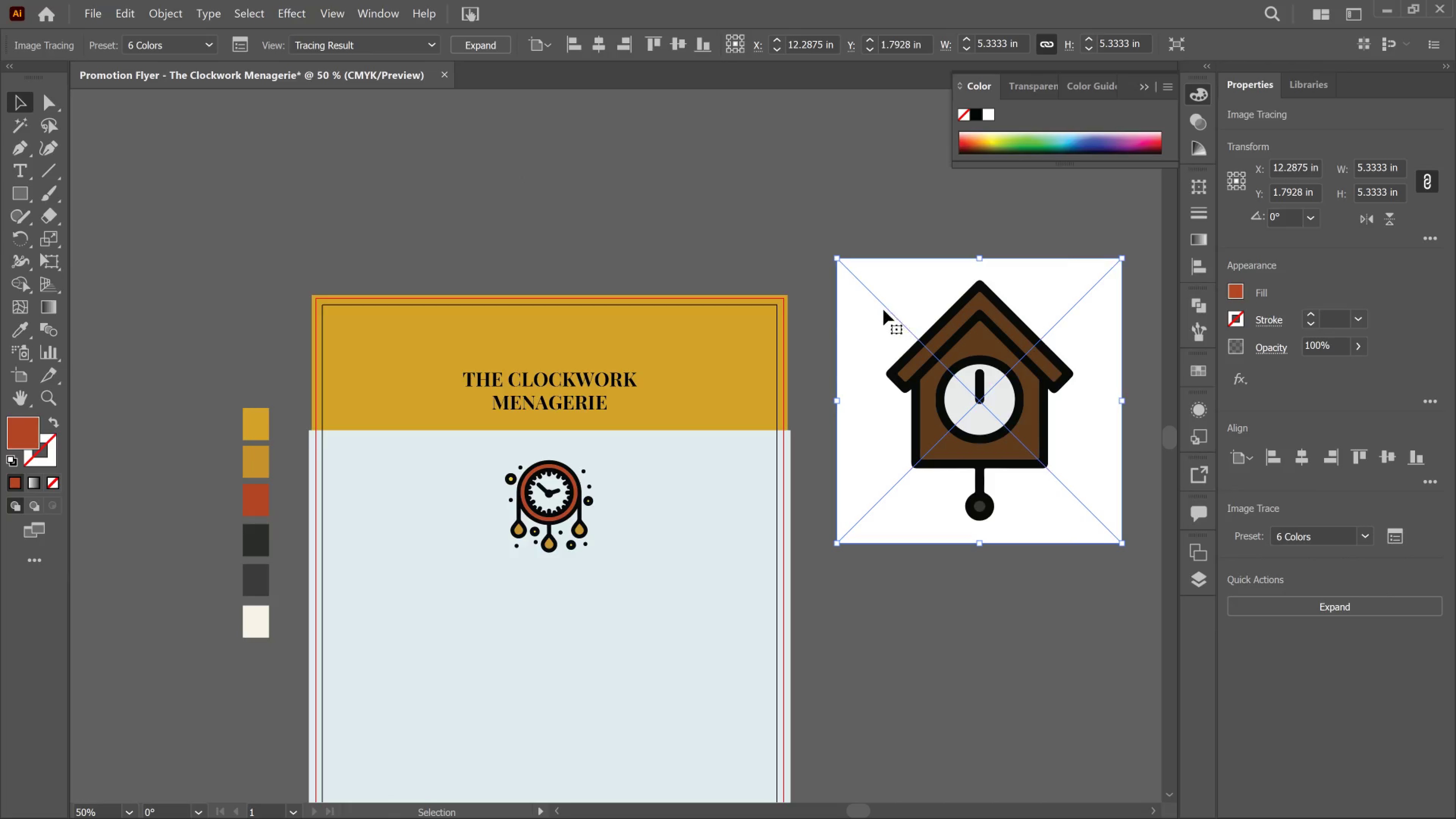 
left_click([486, 52])
 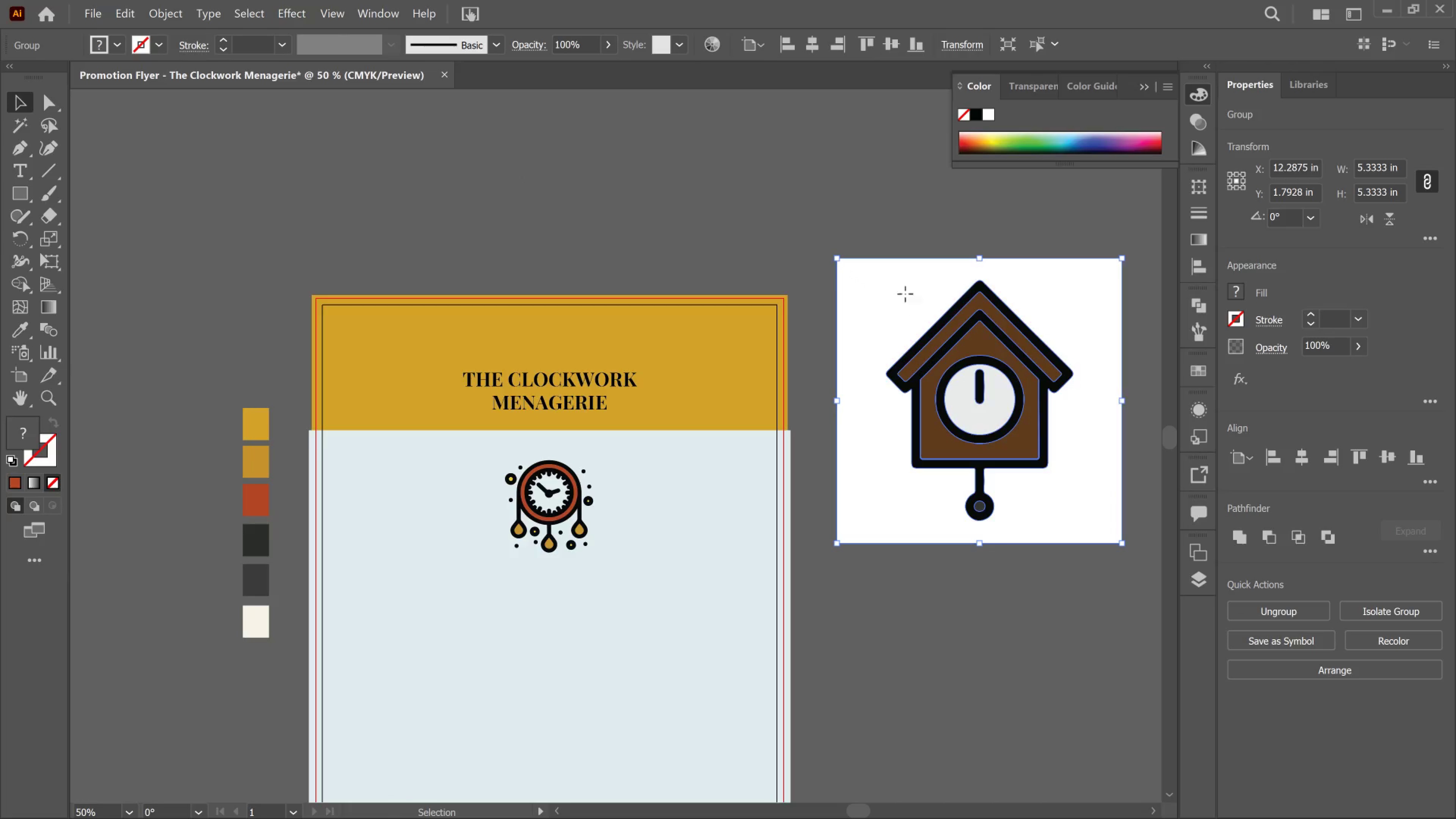 
double_click([905, 294])
 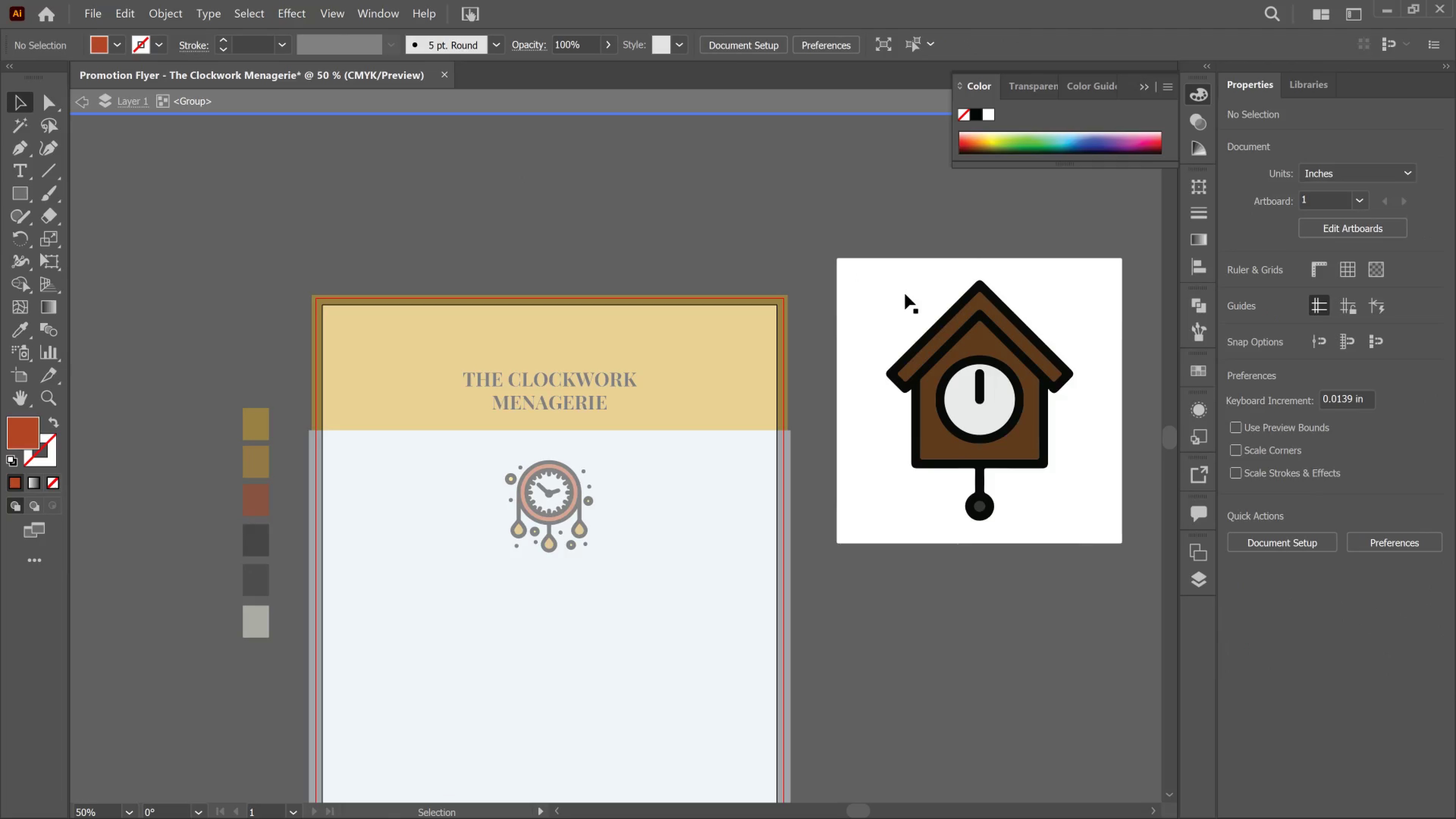 
left_click([905, 294])
 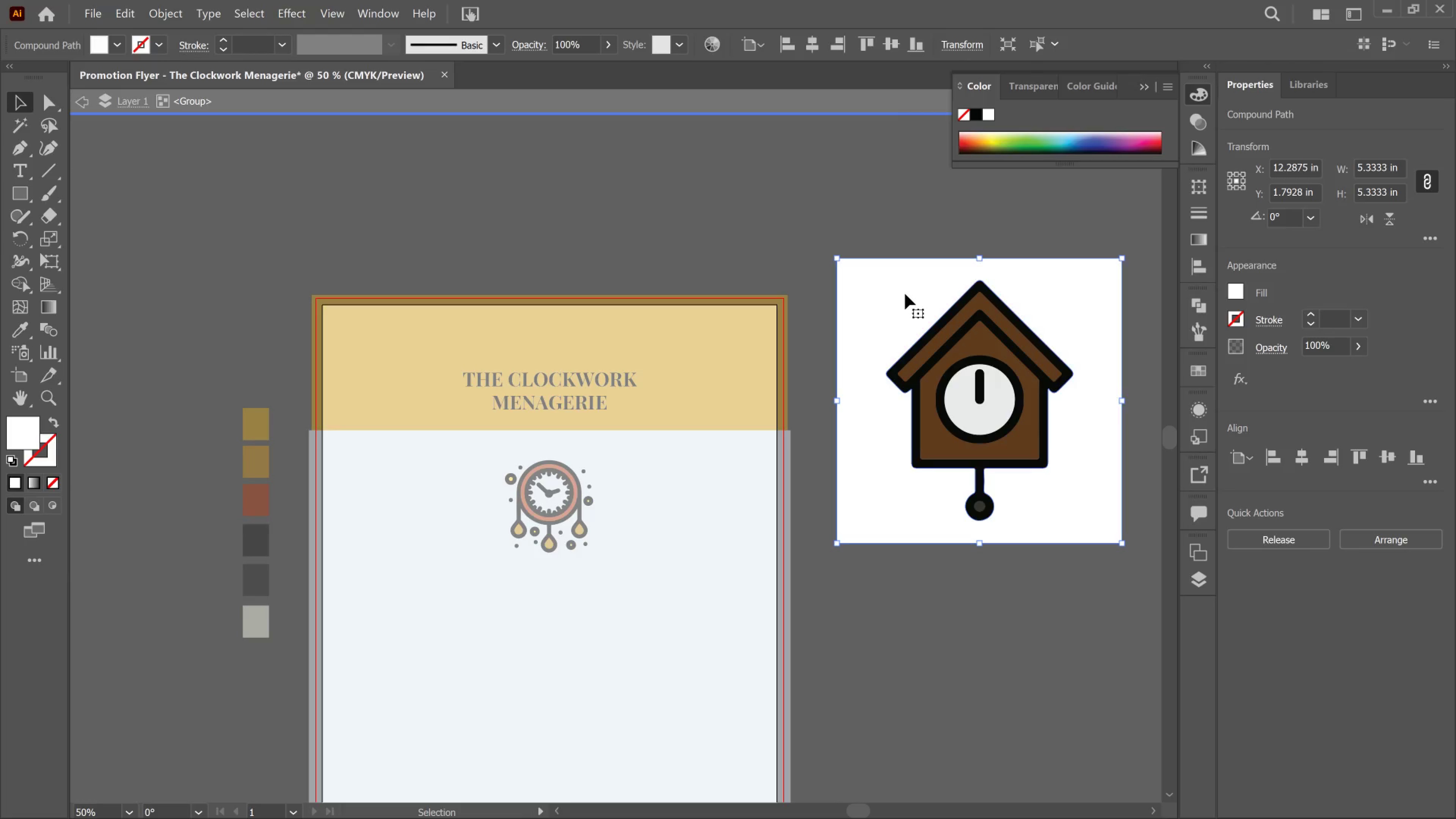 
left_click_drag(start_coordinate=[905, 294], to_coordinate=[758, 380])
 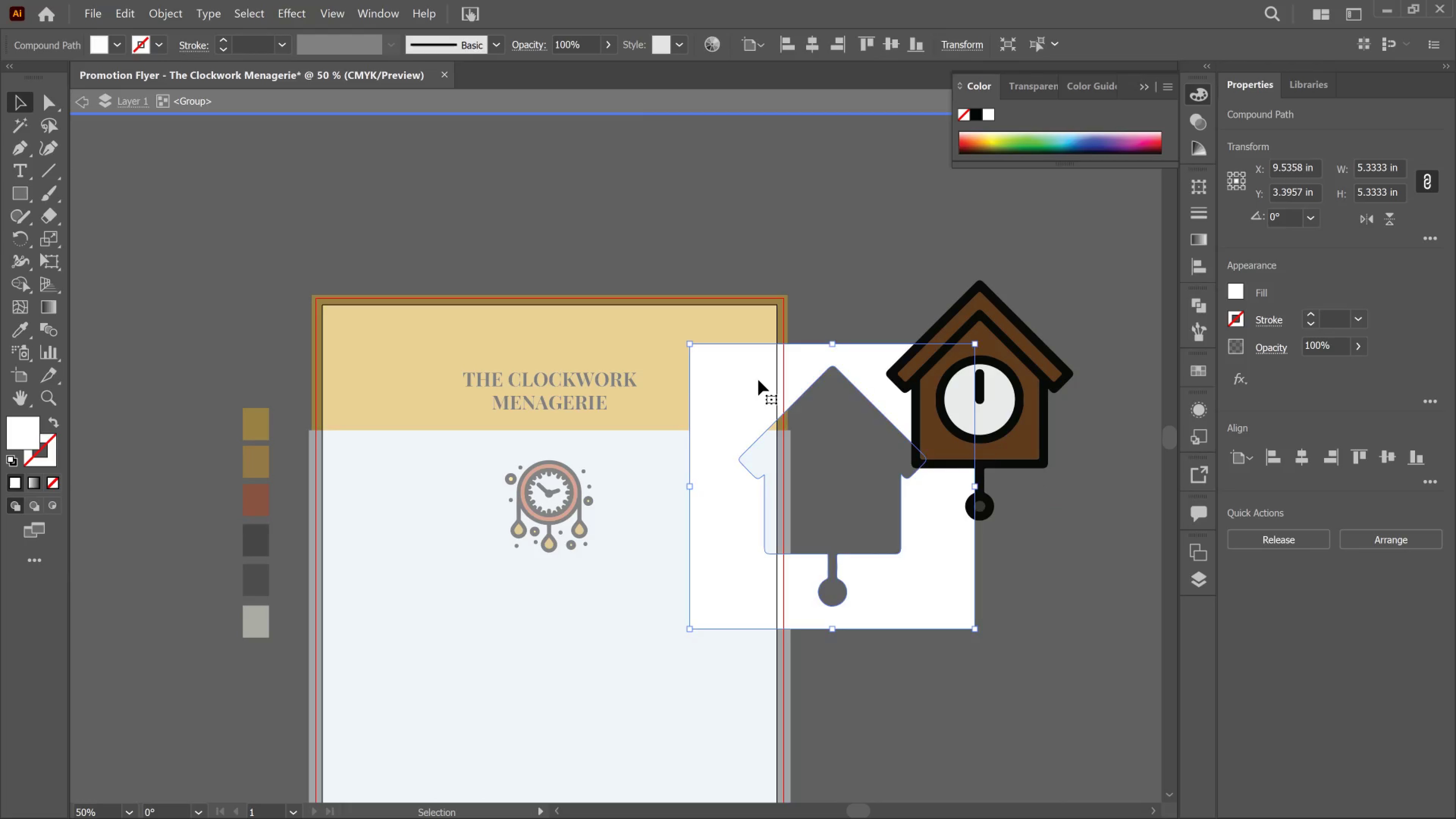 
key(Delete)
 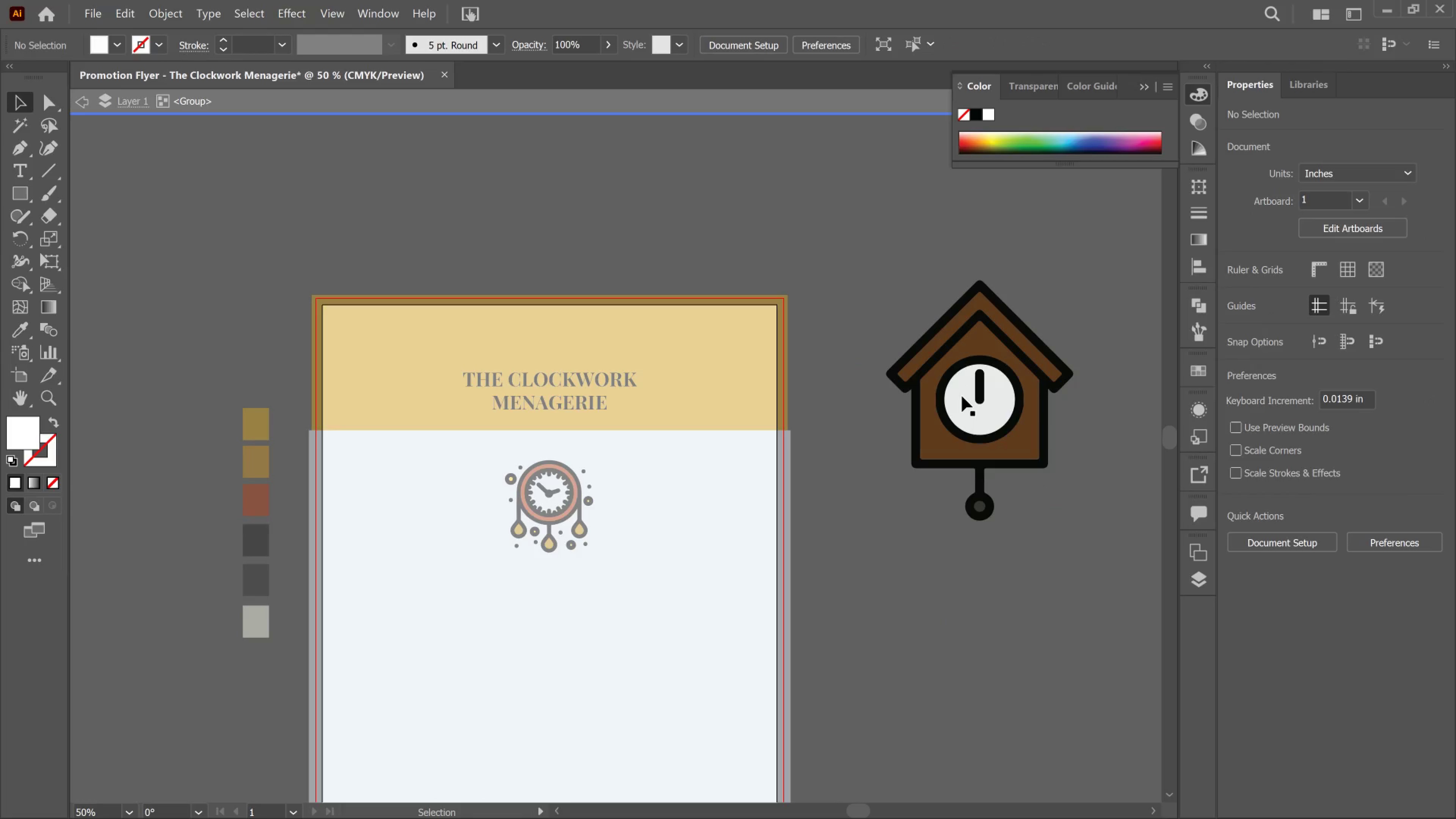 
double_click([962, 396])
 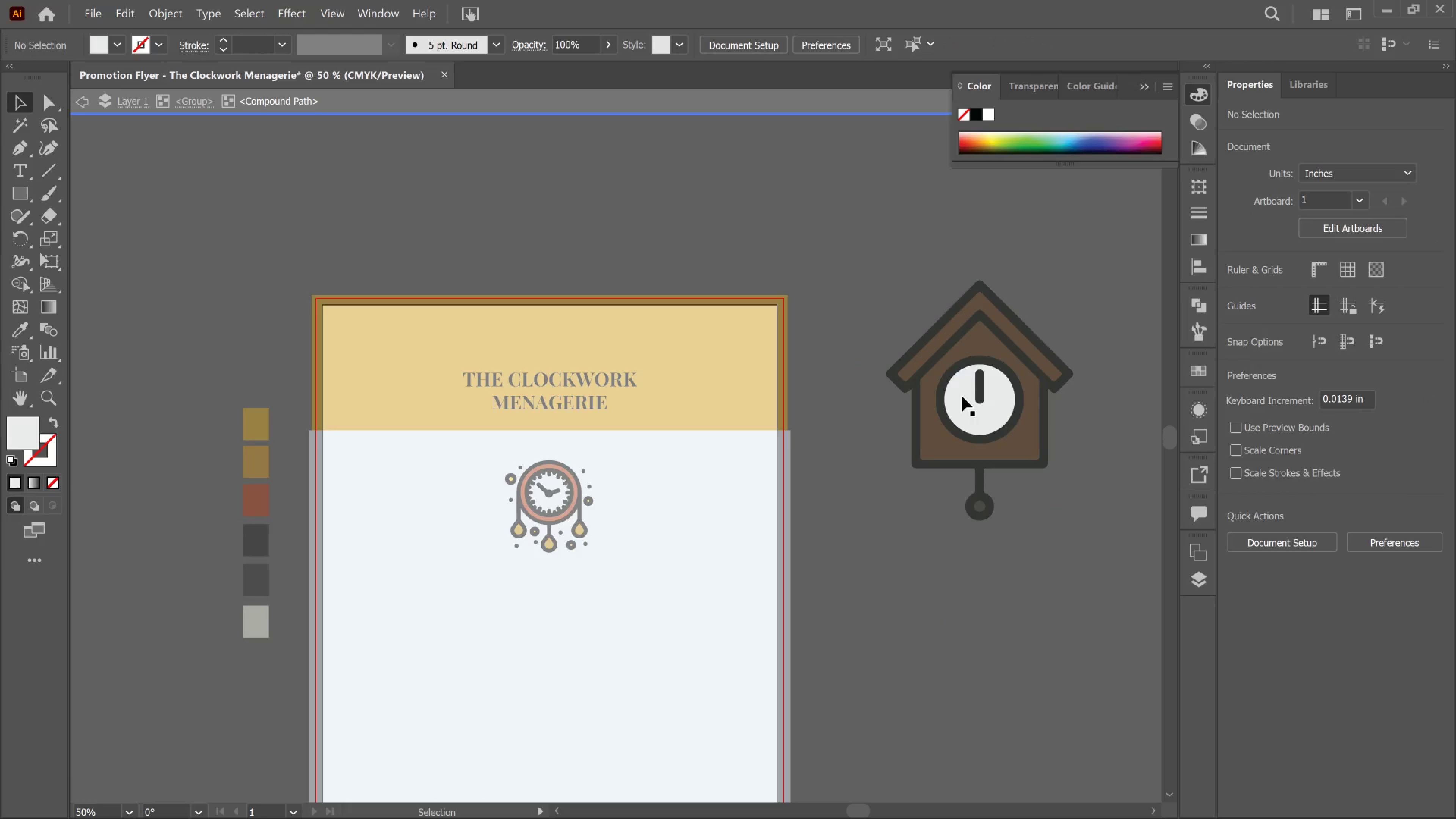 
left_click([962, 396])
 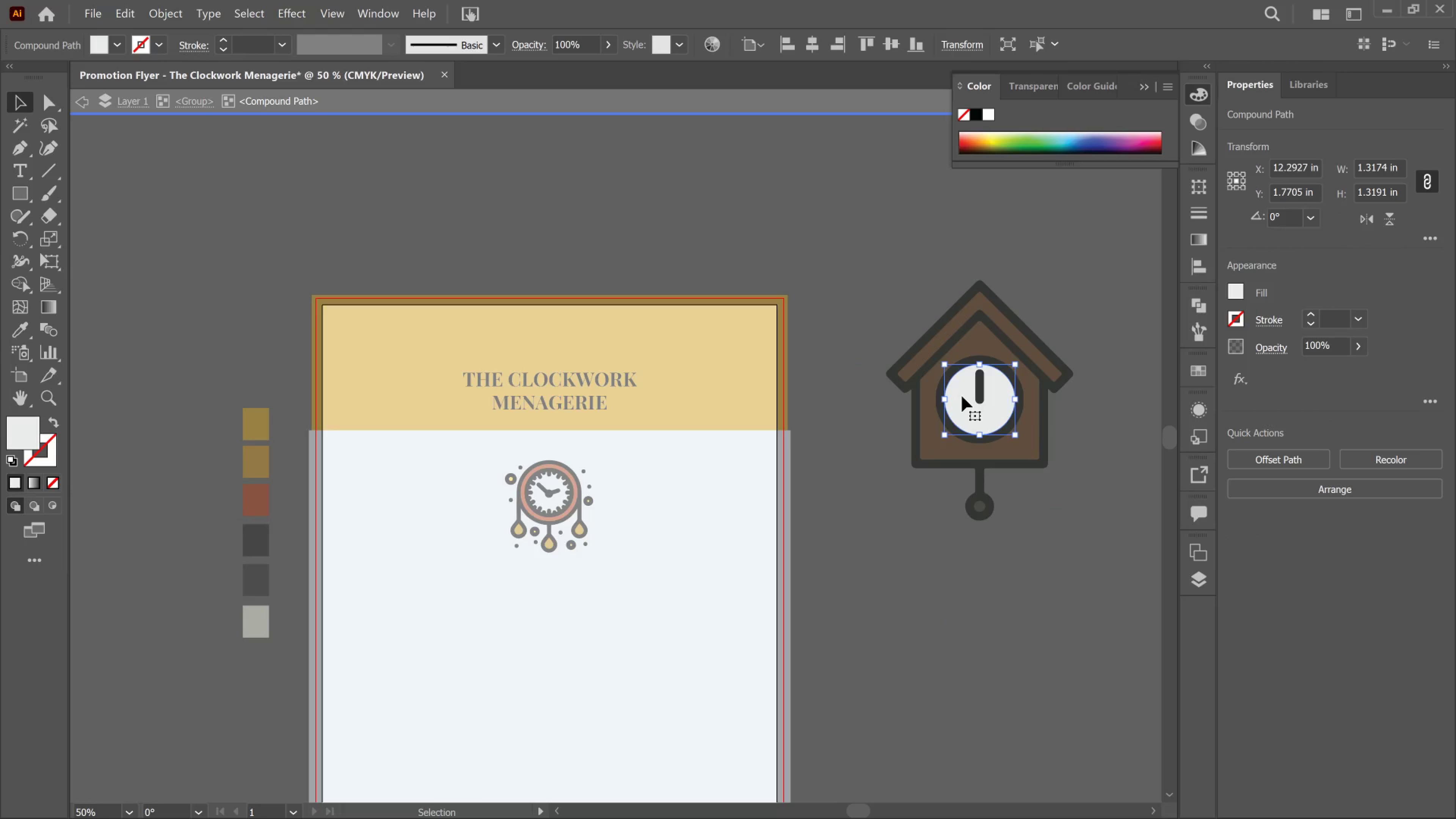 
key(Delete)
 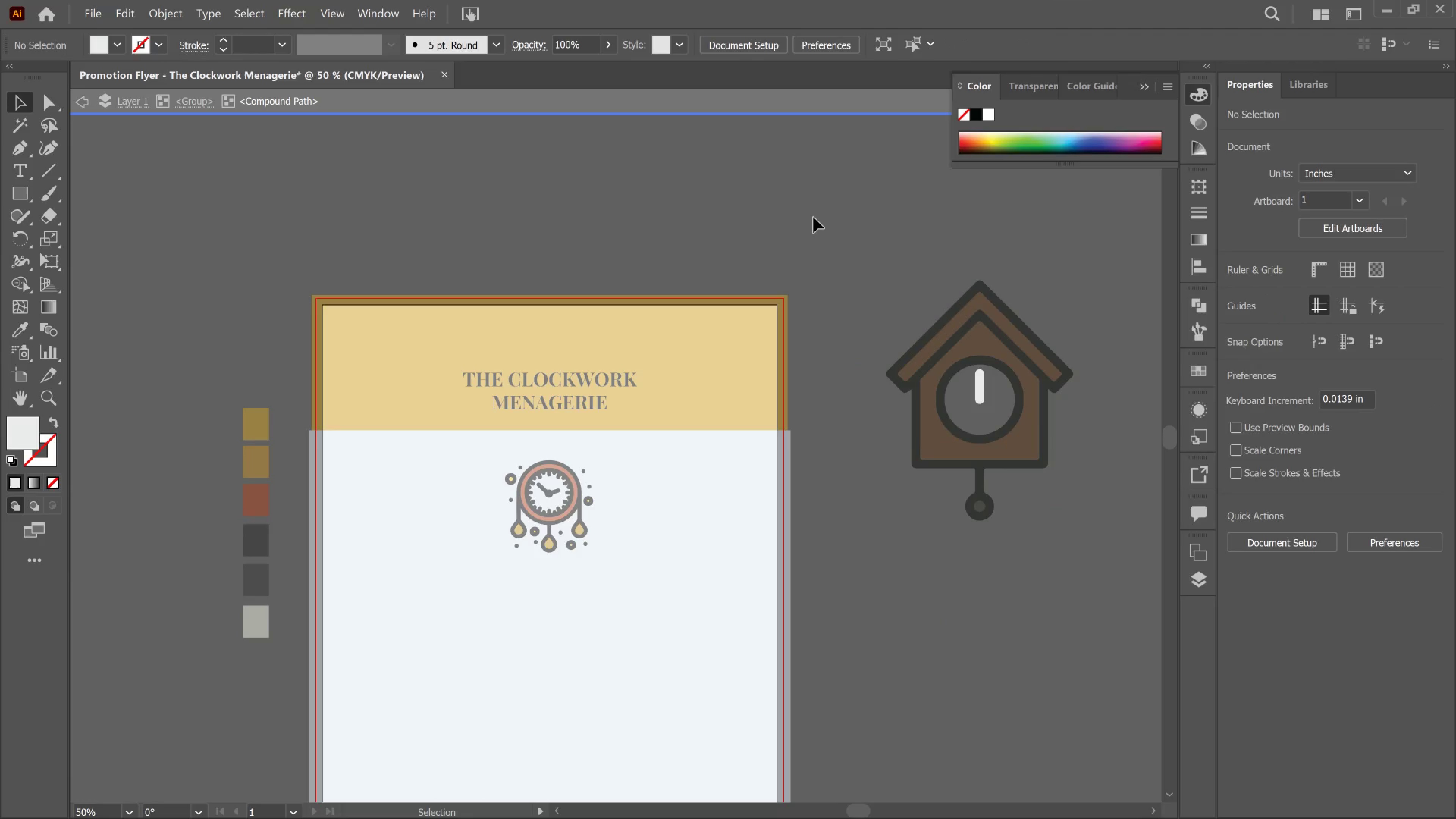 
double_click([813, 215])
 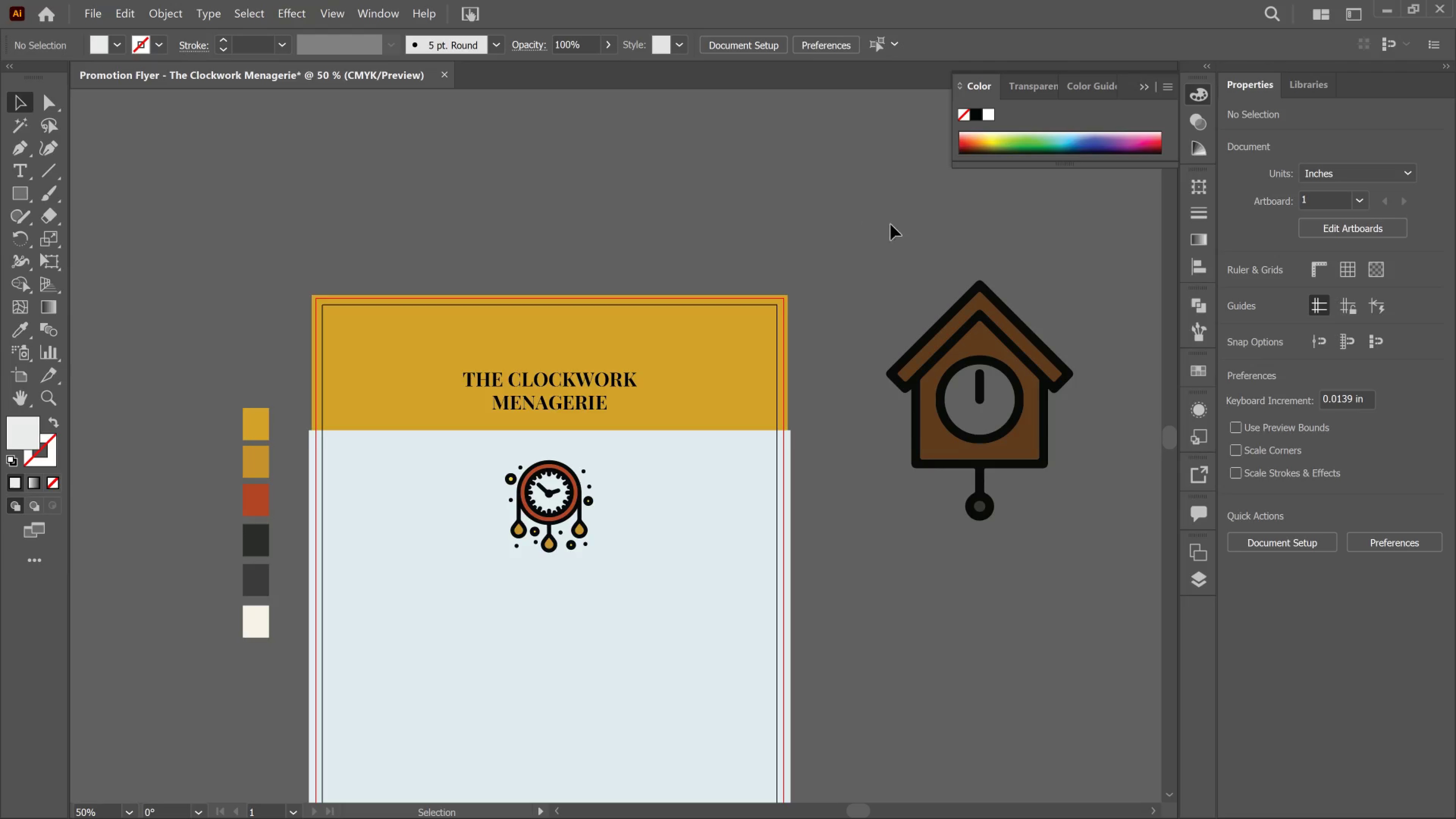 
left_click_drag(start_coordinate=[892, 231], to_coordinate=[1006, 552])
 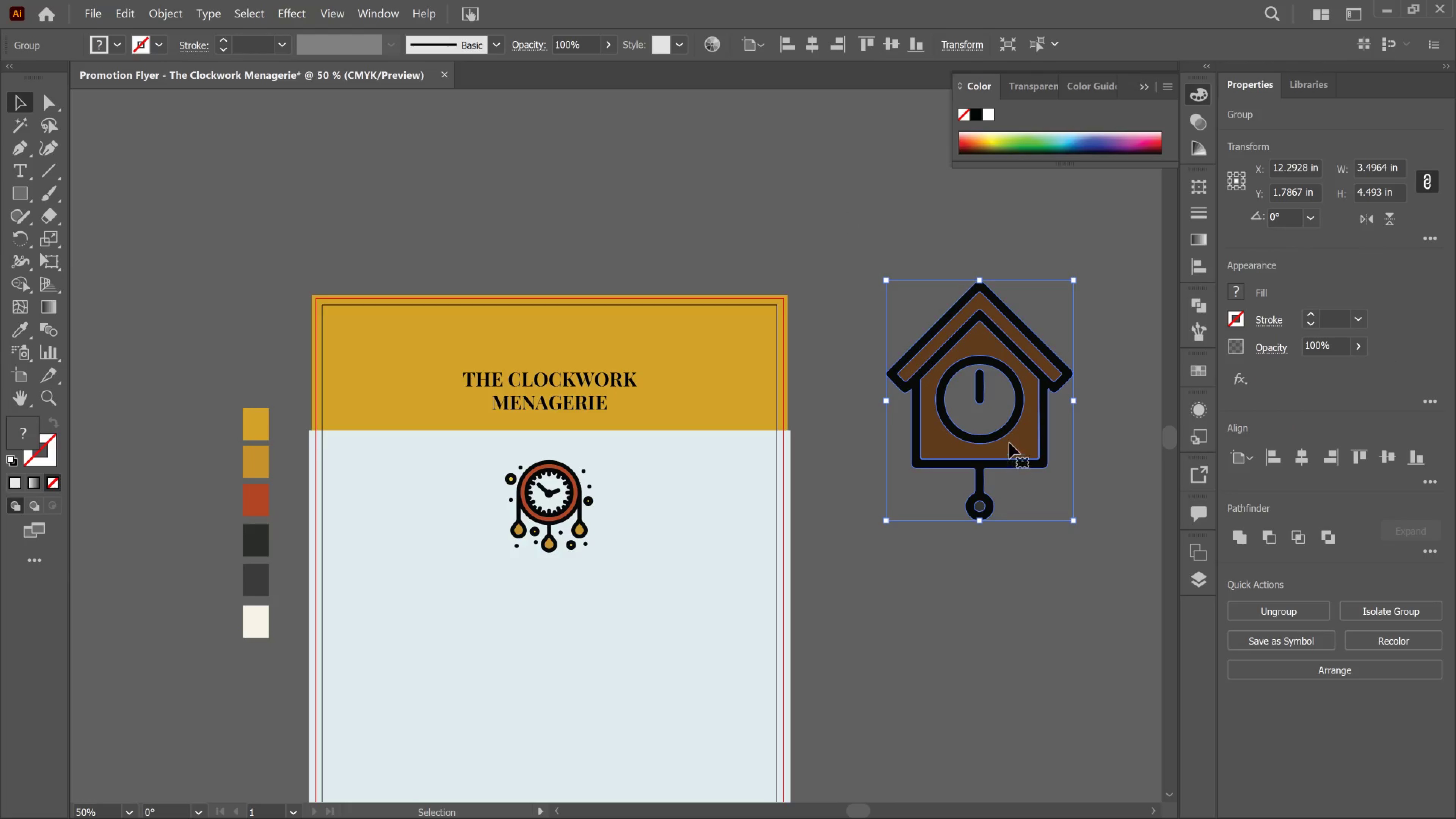 
left_click_drag(start_coordinate=[1009, 443], to_coordinate=[575, 610])
 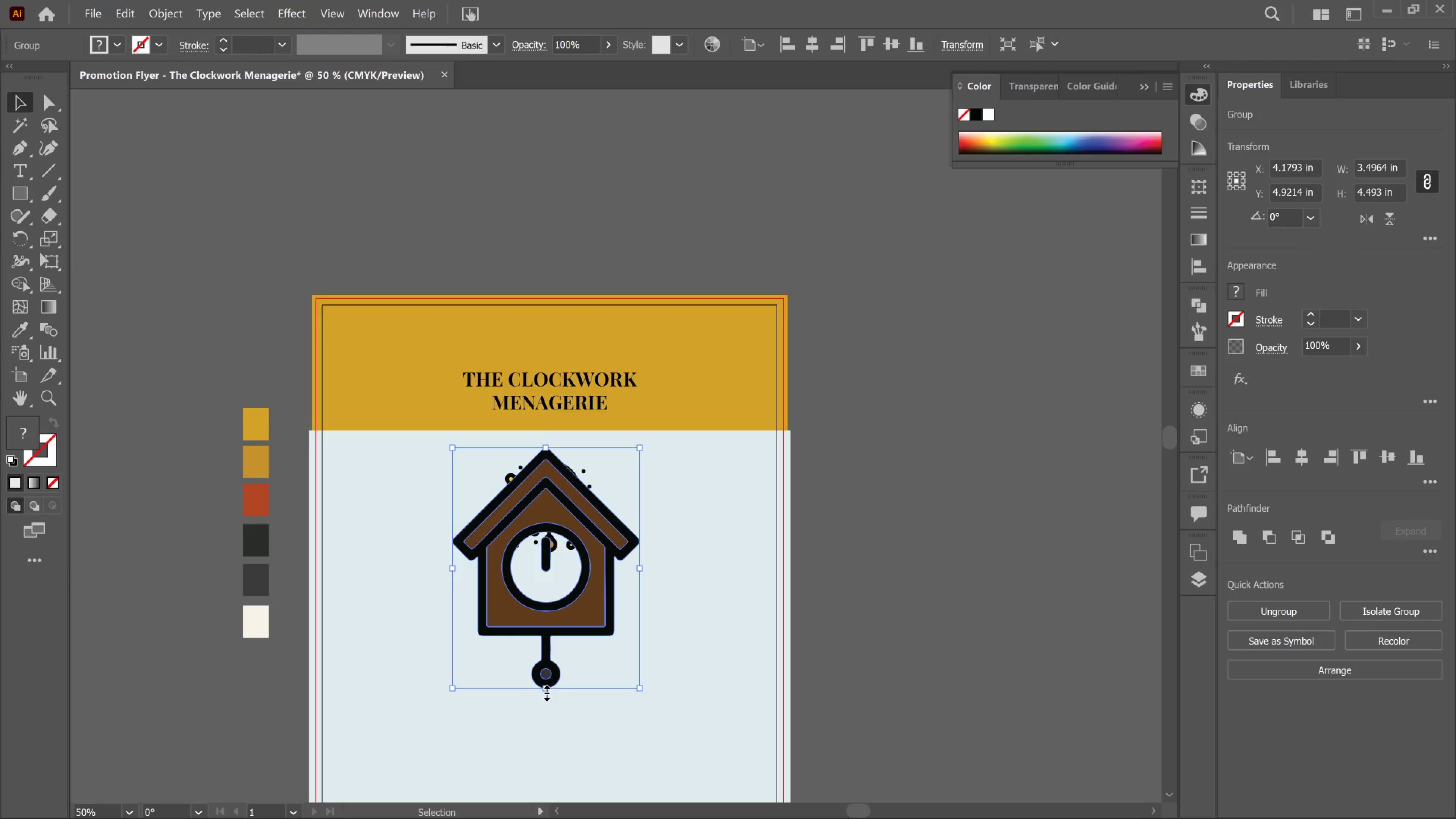 
hold_key(key=ShiftLeft, duration=2.02)
left_click_drag(start_coordinate=[545, 691], to_coordinate=[552, 596])
 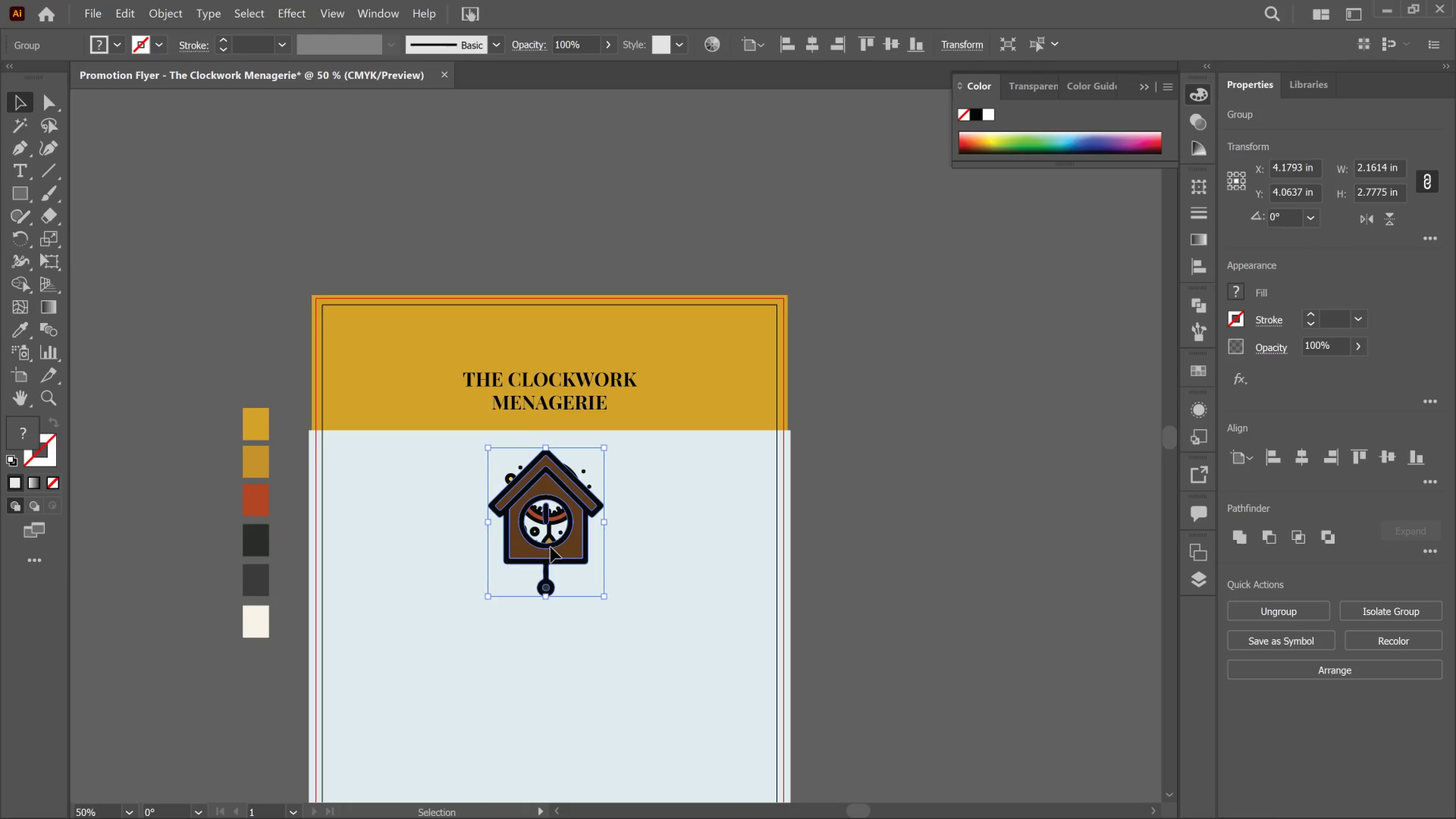 
left_click_drag(start_coordinate=[552, 547], to_coordinate=[425, 547])
 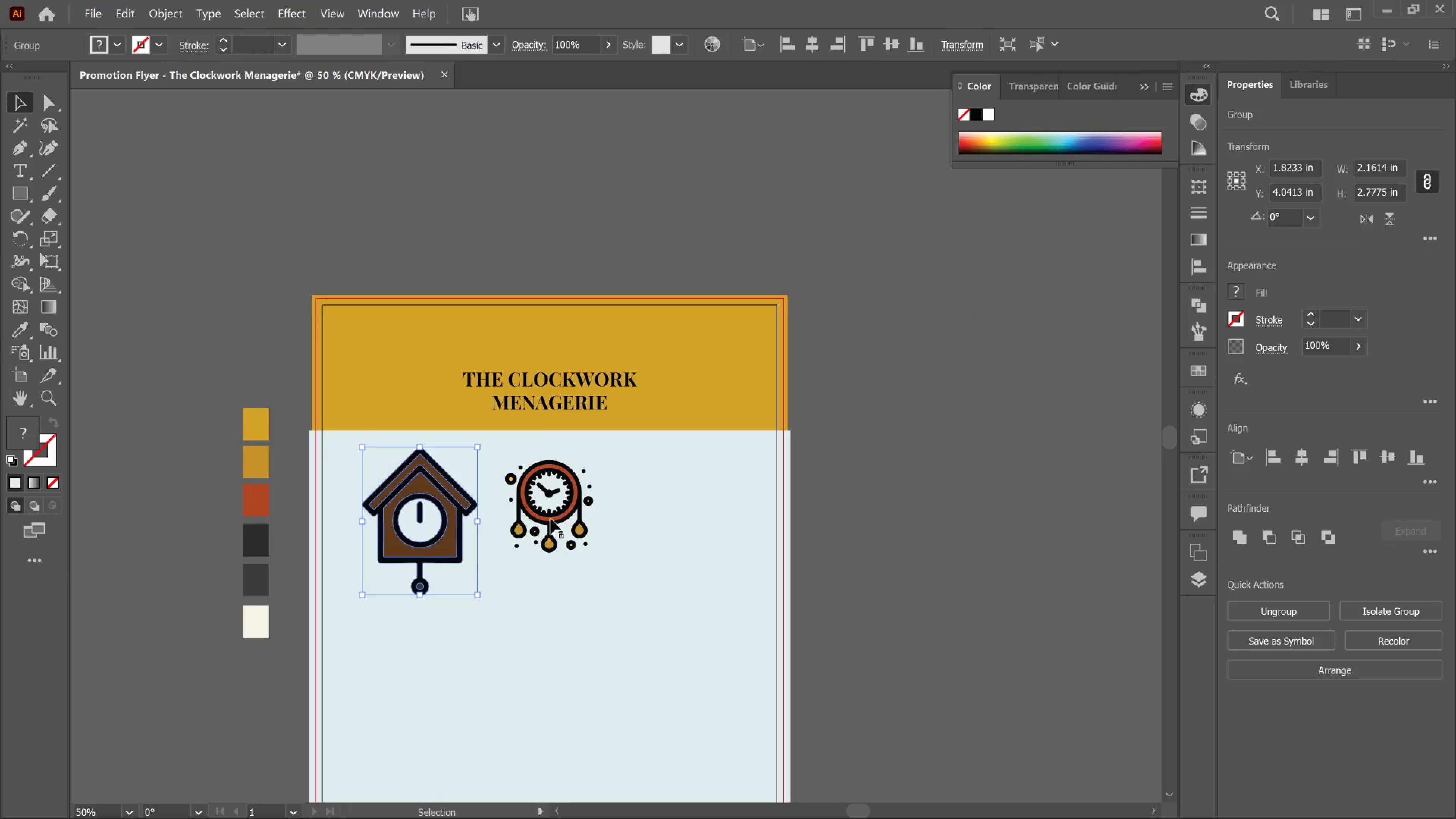 
left_click_drag(start_coordinate=[551, 519], to_coordinate=[488, 561])
 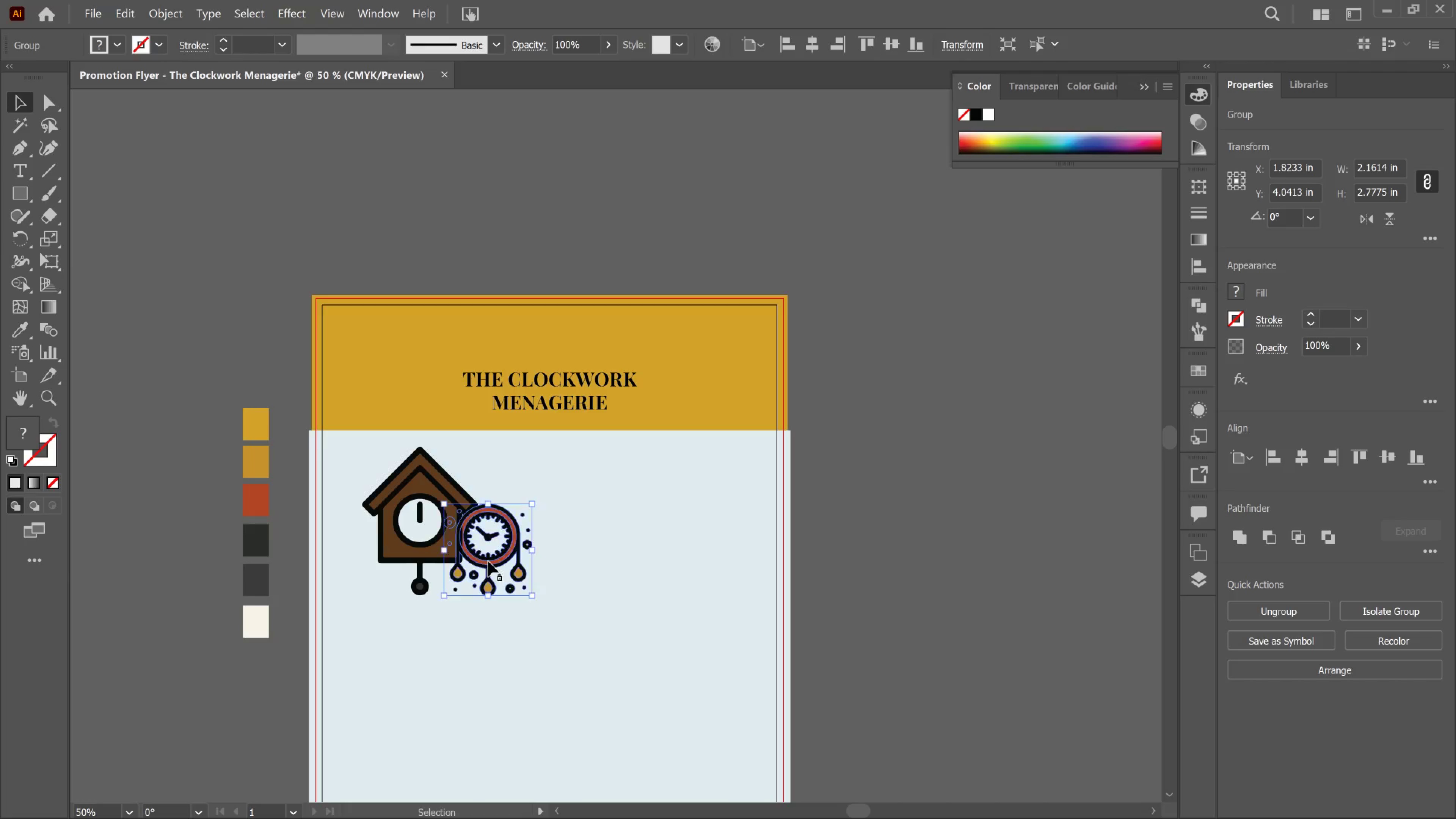 
key(Control+Shift+BracketRight)
 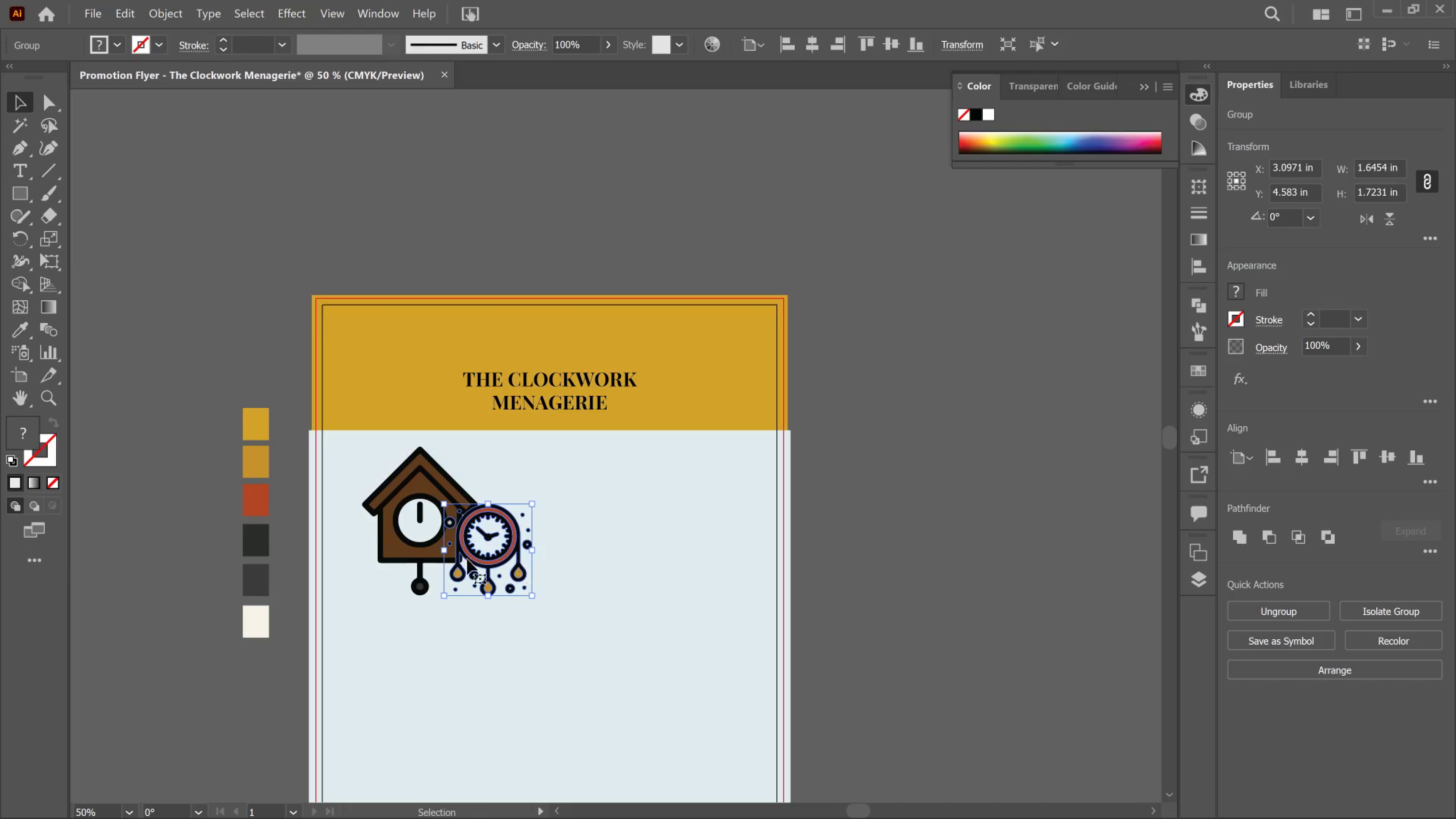 
hold_key(key=AltLeft, duration=0.4)
scroll: coordinate [421, 550], scroll_direction: up, amount: 2.0
 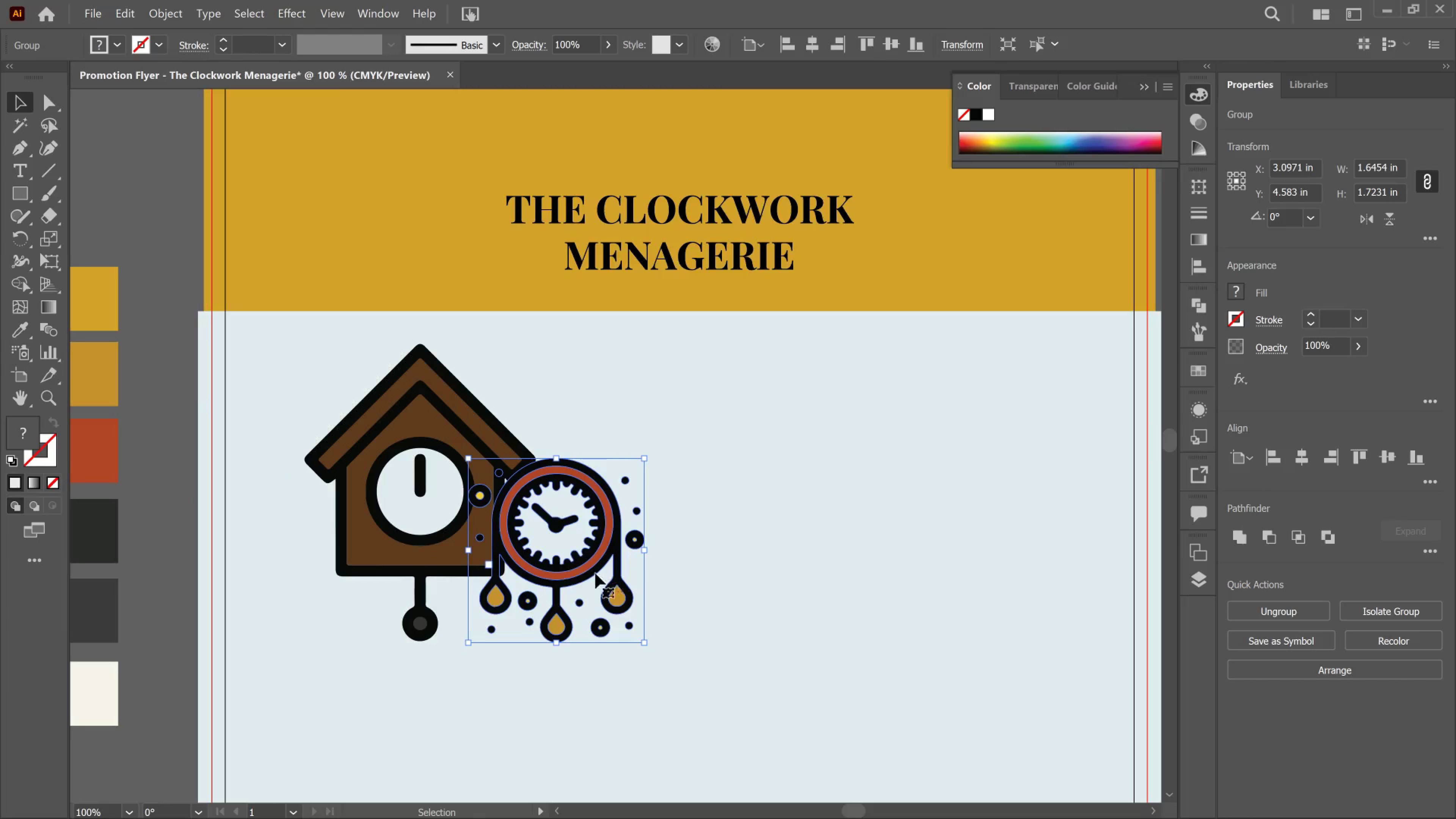 
left_click_drag(start_coordinate=[583, 573], to_coordinate=[447, 548])
 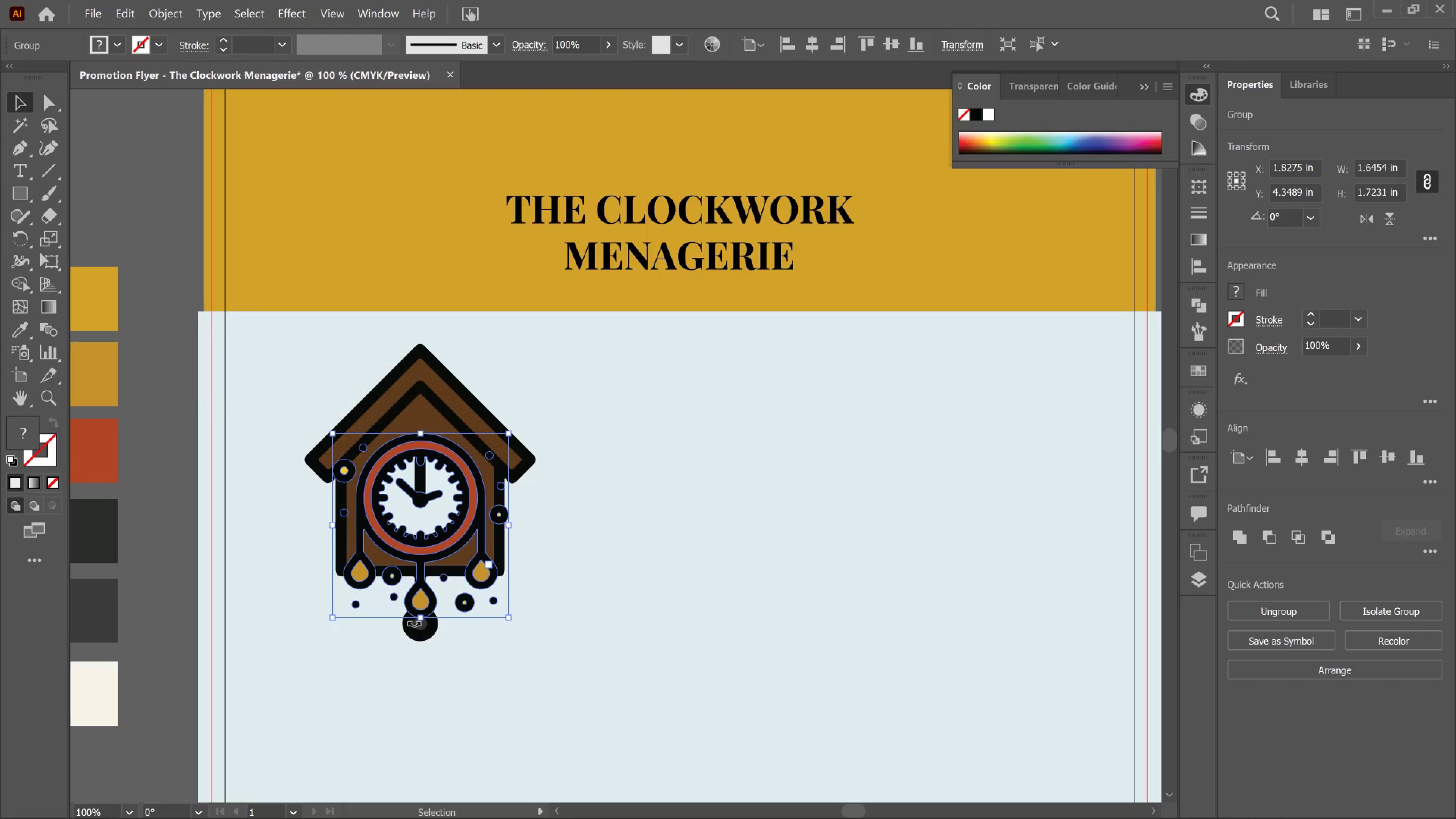 
hold_key(key=ShiftLeft, duration=2.41)
left_click_drag(start_coordinate=[420, 619], to_coordinate=[402, 584])
 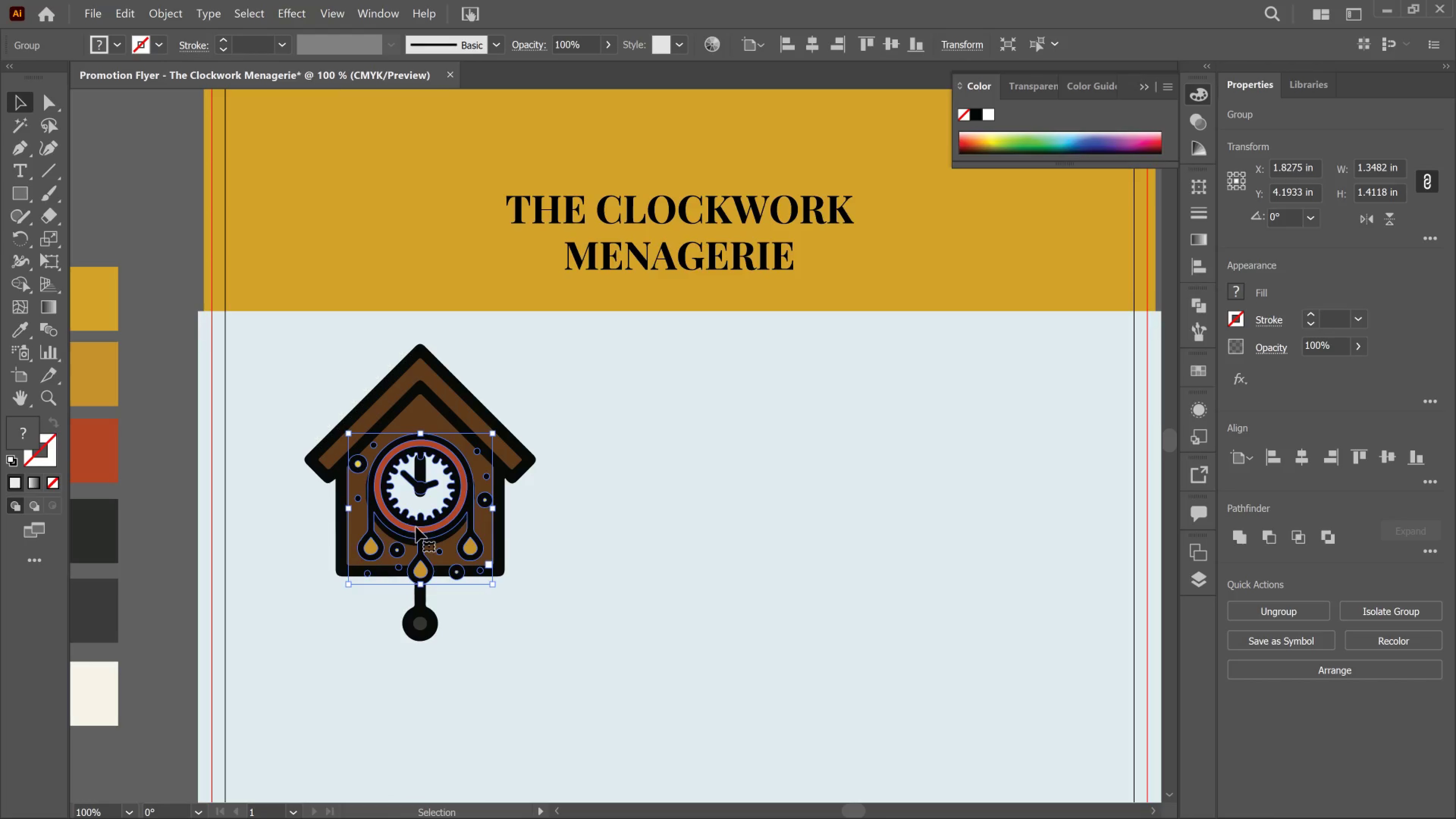 
left_click_drag(start_coordinate=[416, 527], to_coordinate=[416, 537])
 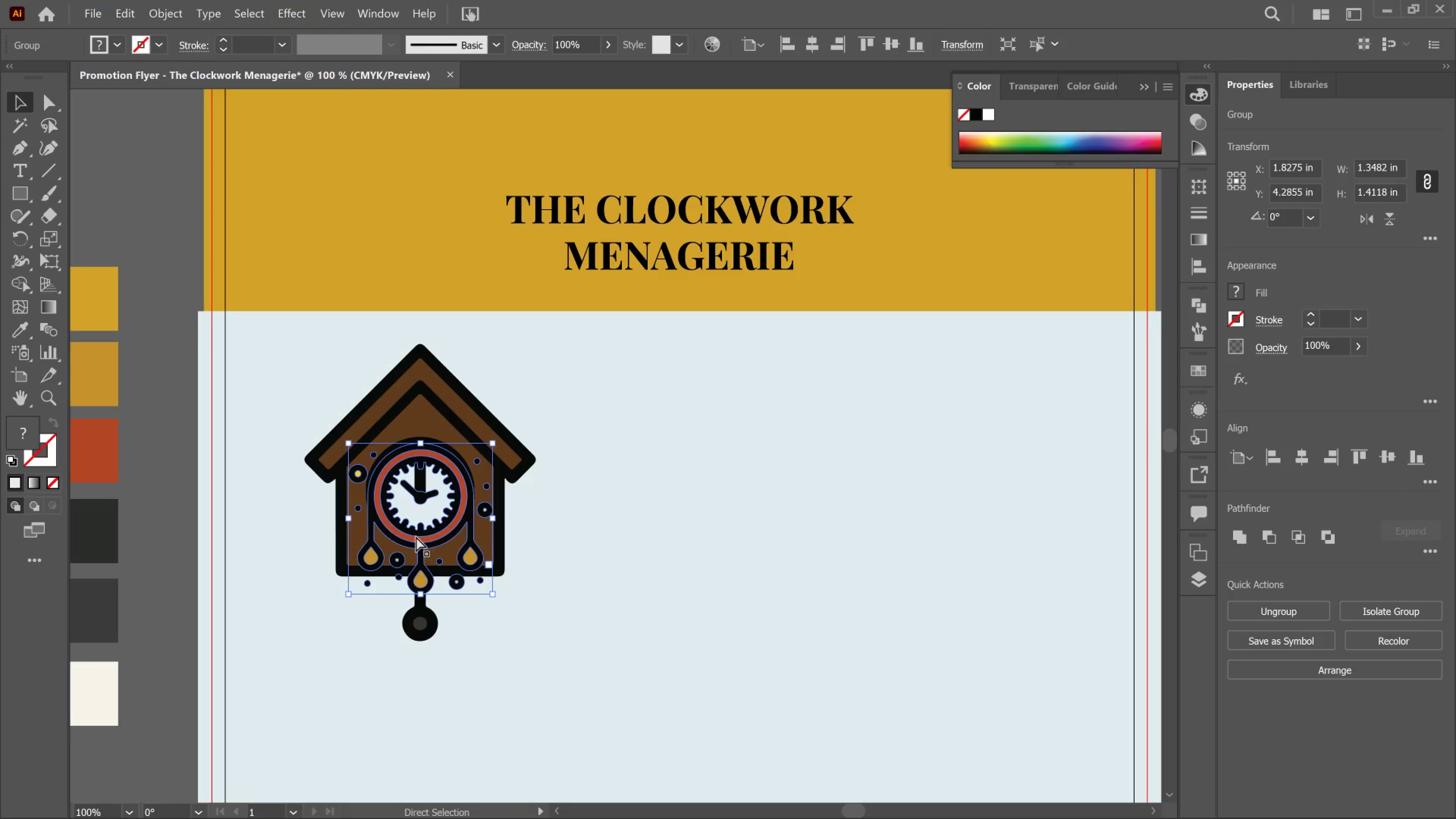 
key(Control+Z)
 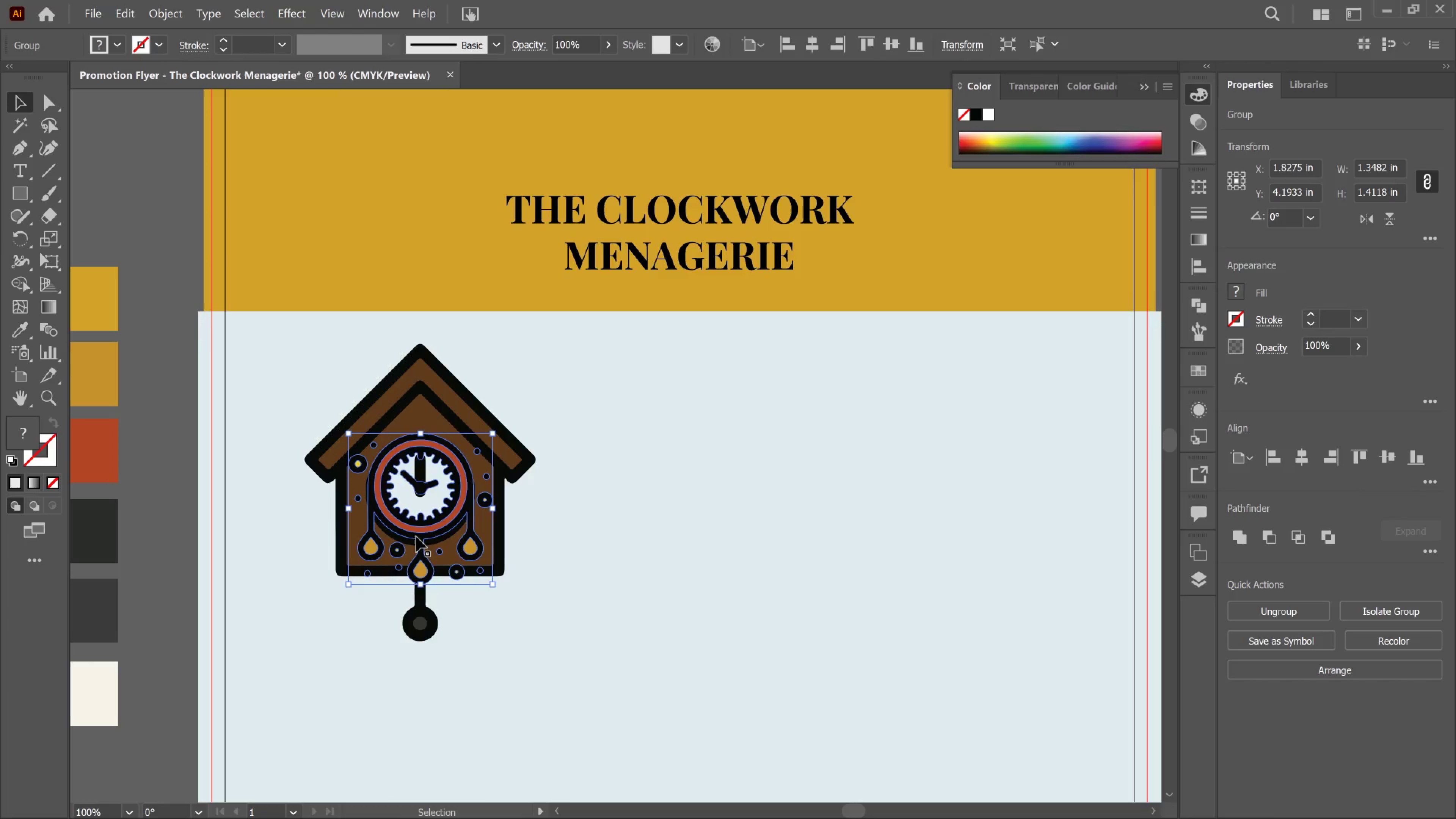 
hold_key(key=AltLeft, duration=1.52)
left_click_drag(start_coordinate=[416, 537], to_coordinate=[839, 496])
 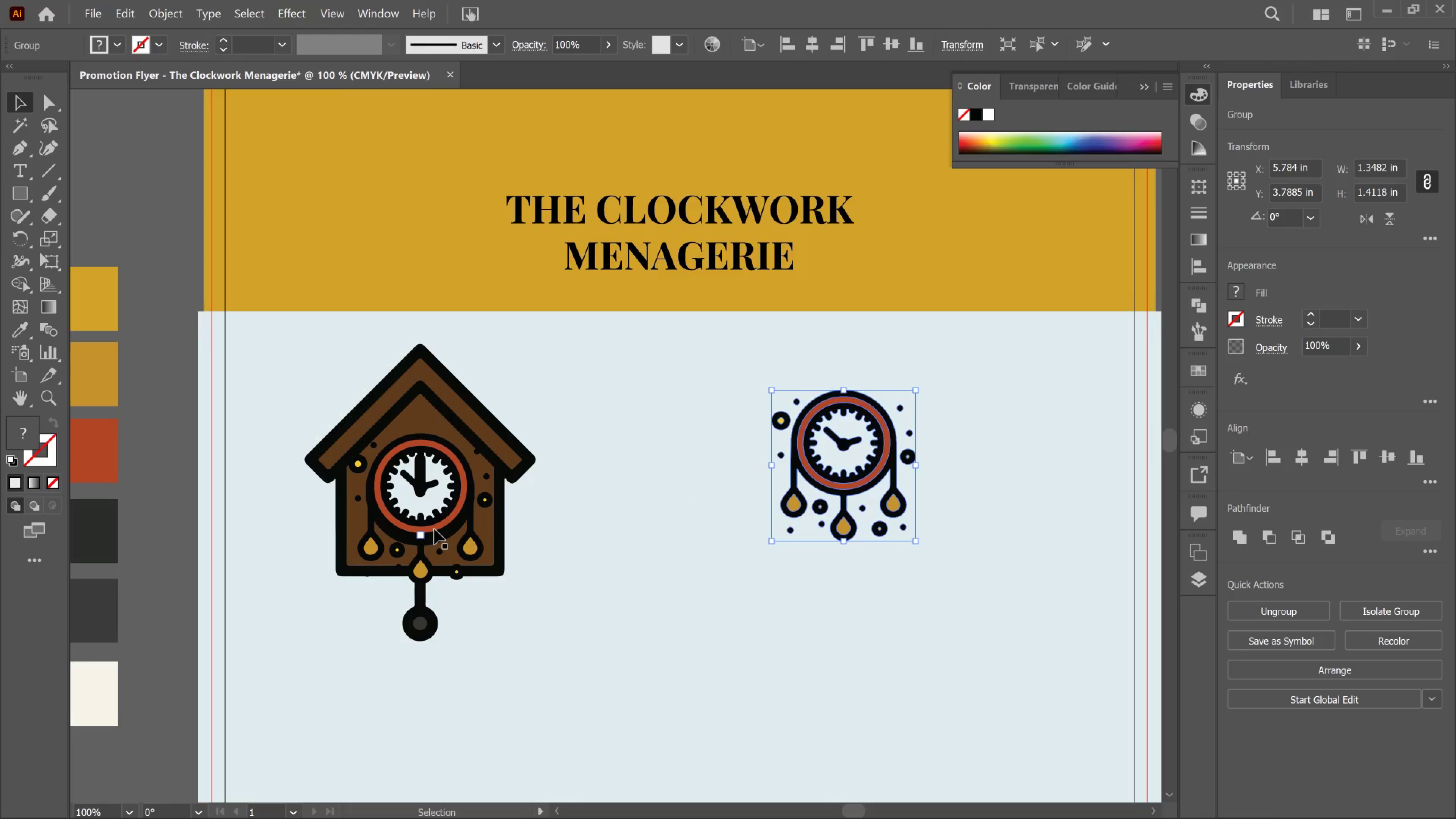 
left_click_drag(start_coordinate=[434, 529], to_coordinate=[432, 536])
 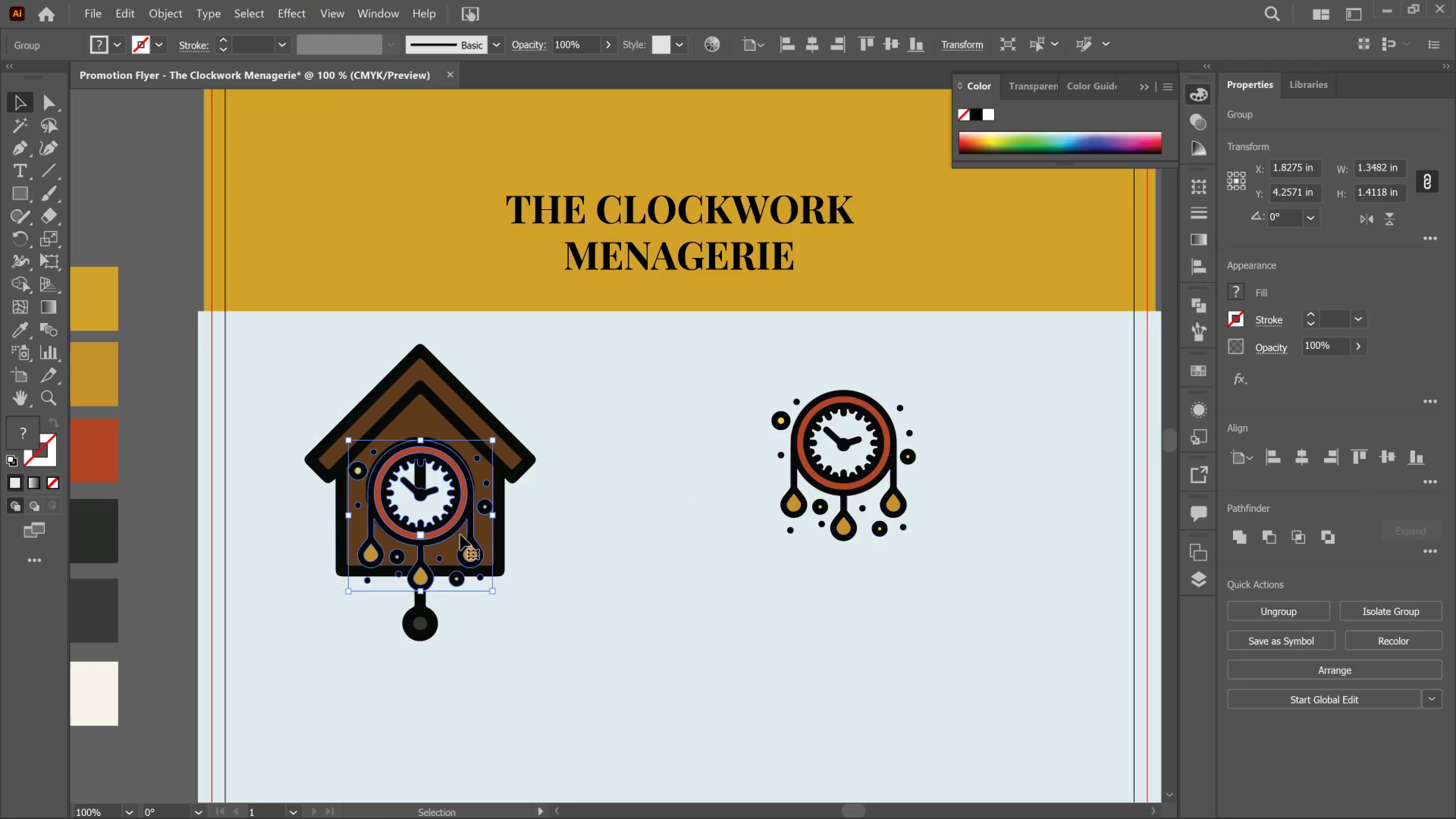 
hold_key(key=ShiftLeft, duration=0.98)
 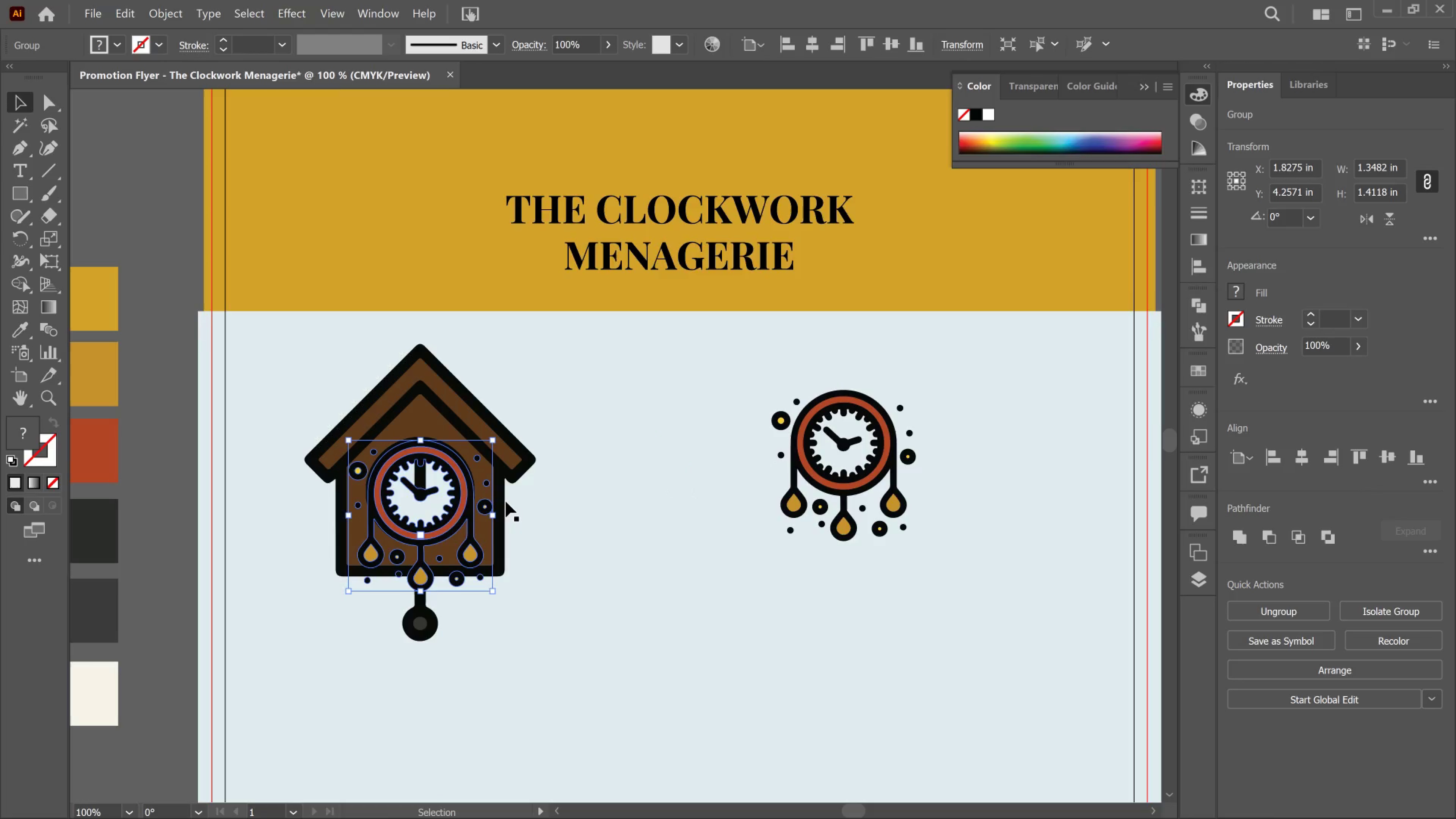 
key(ArrowUp)
 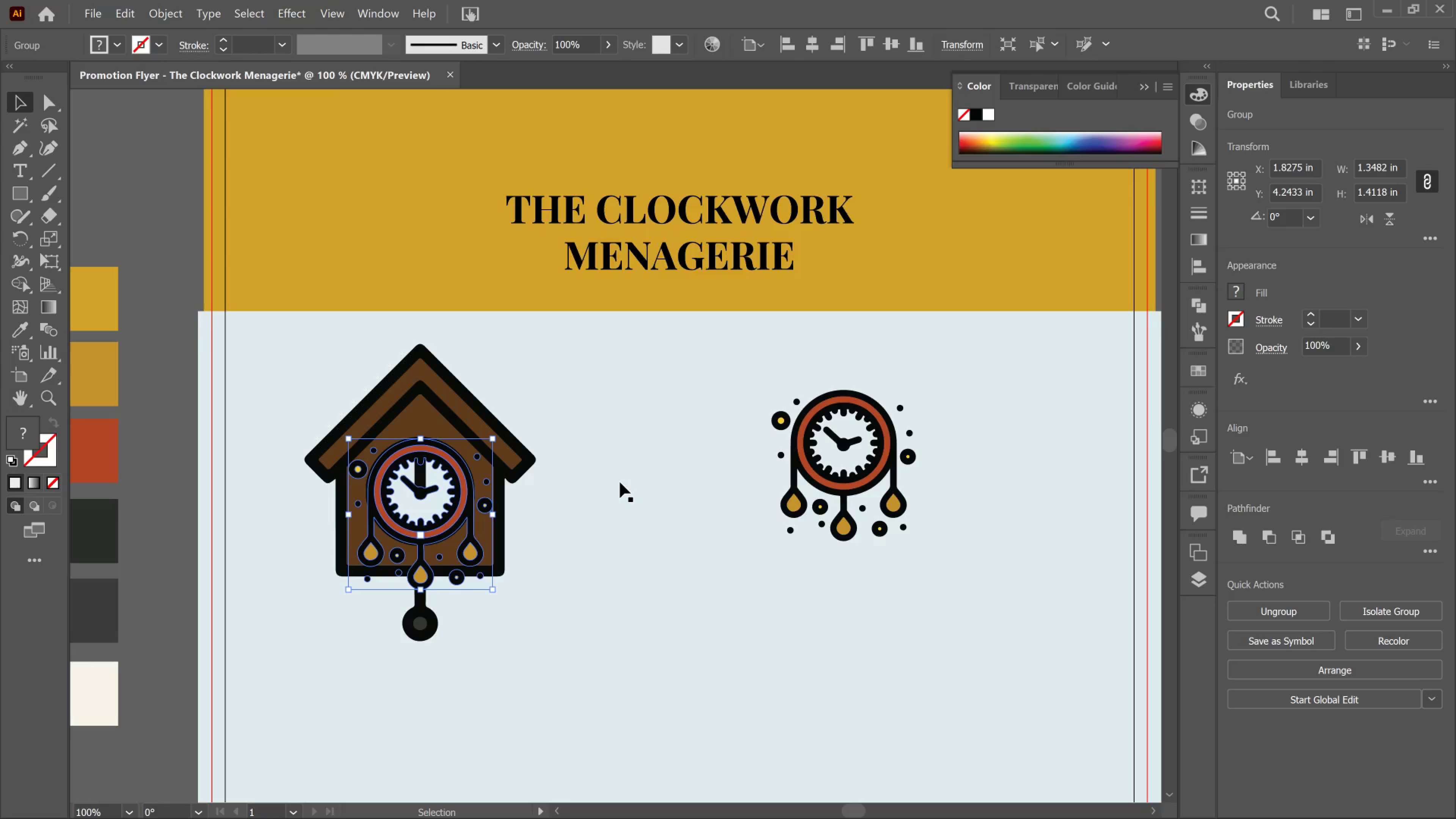 
key(ArrowUp)
 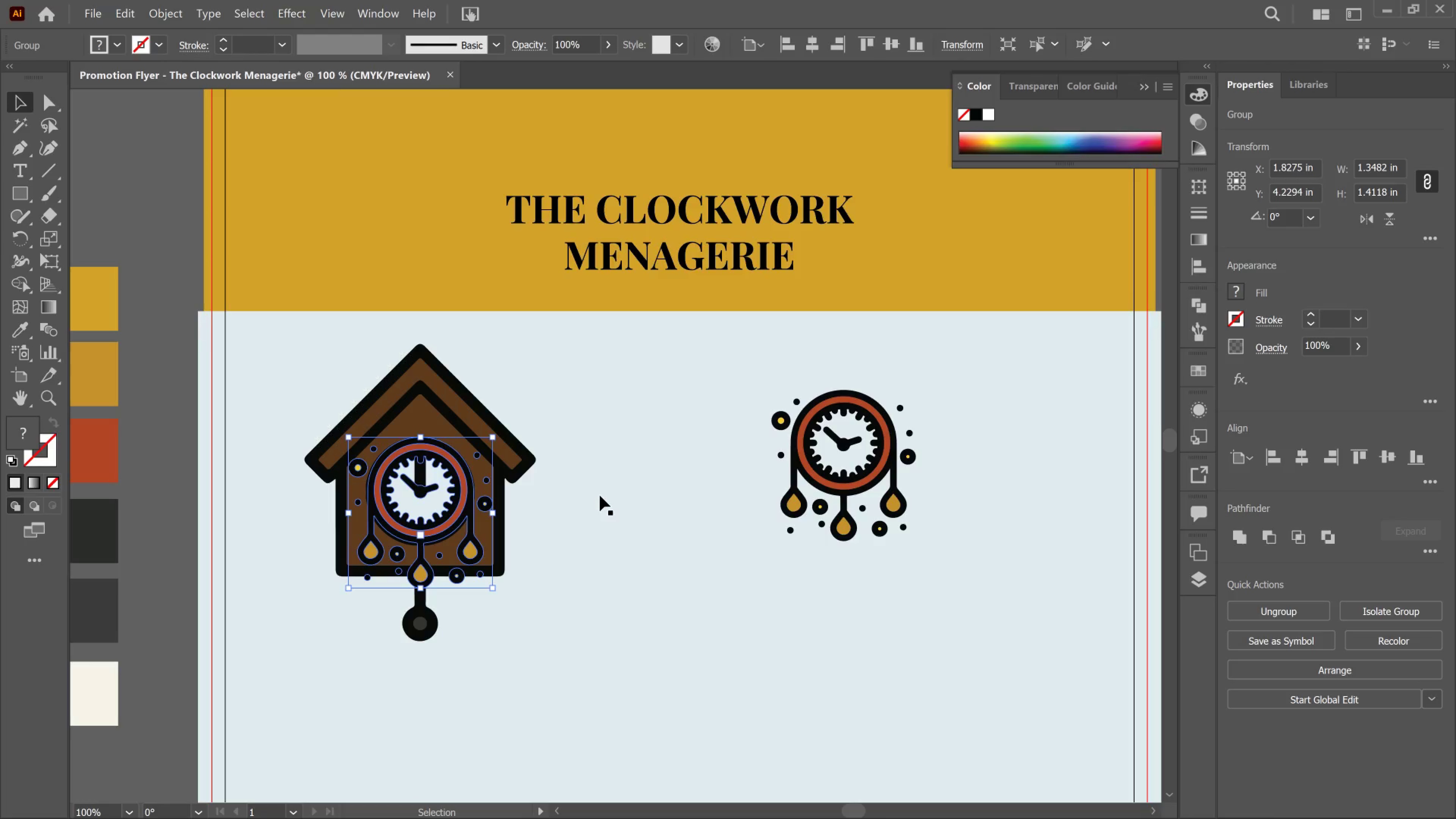 
left_click([600, 496])
 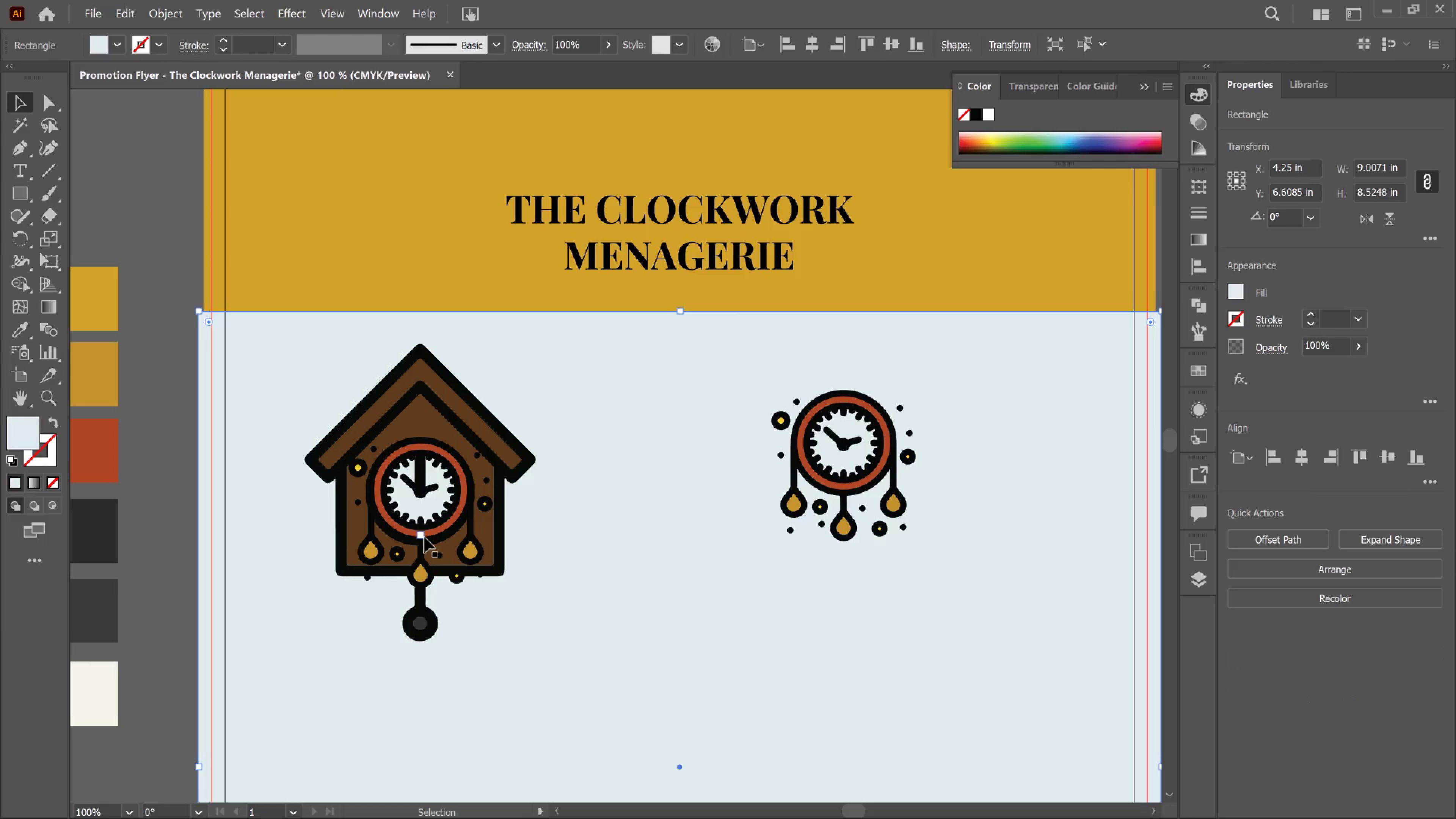 
left_click([424, 537])
 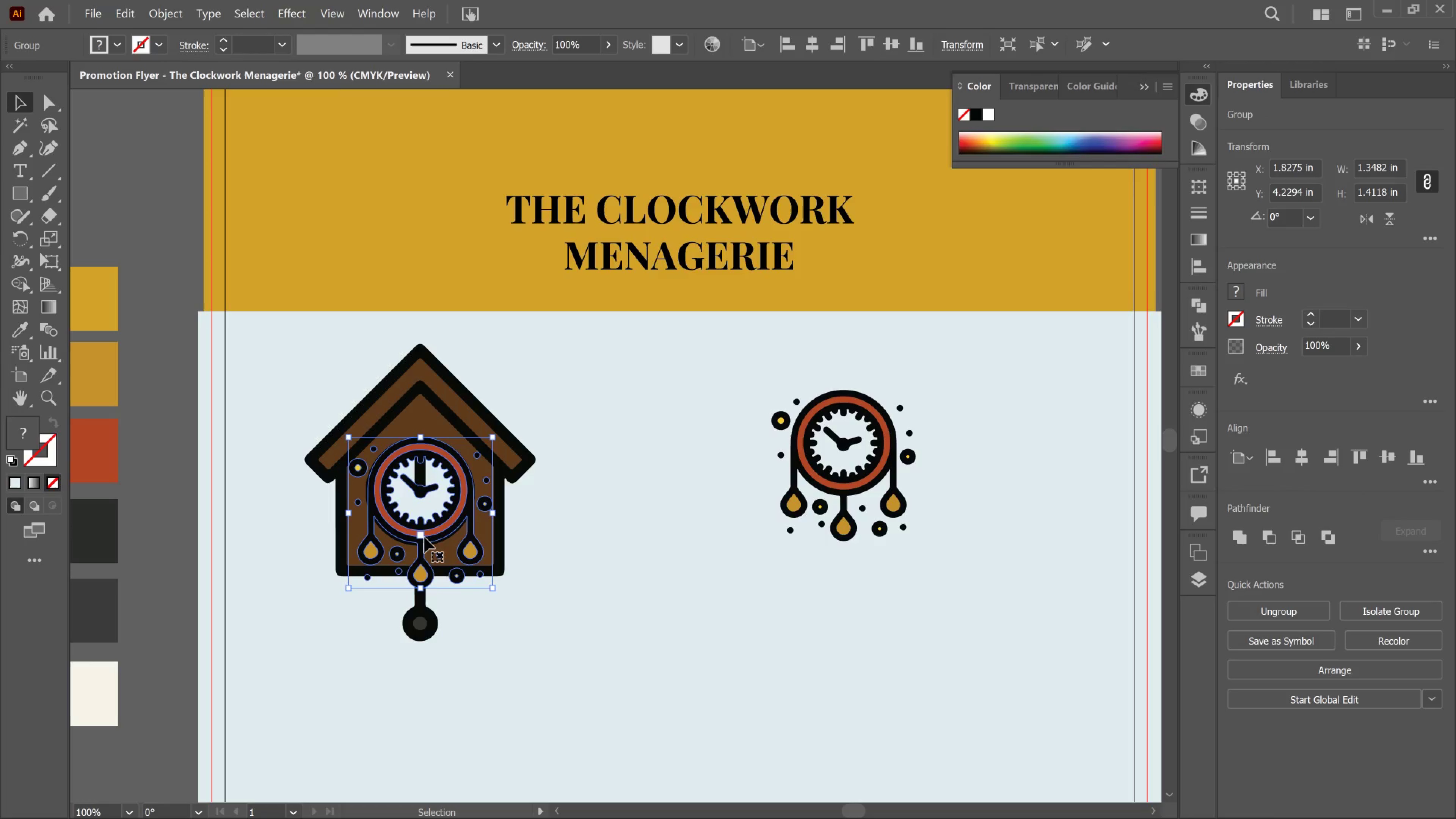 
key(ArrowDown)
 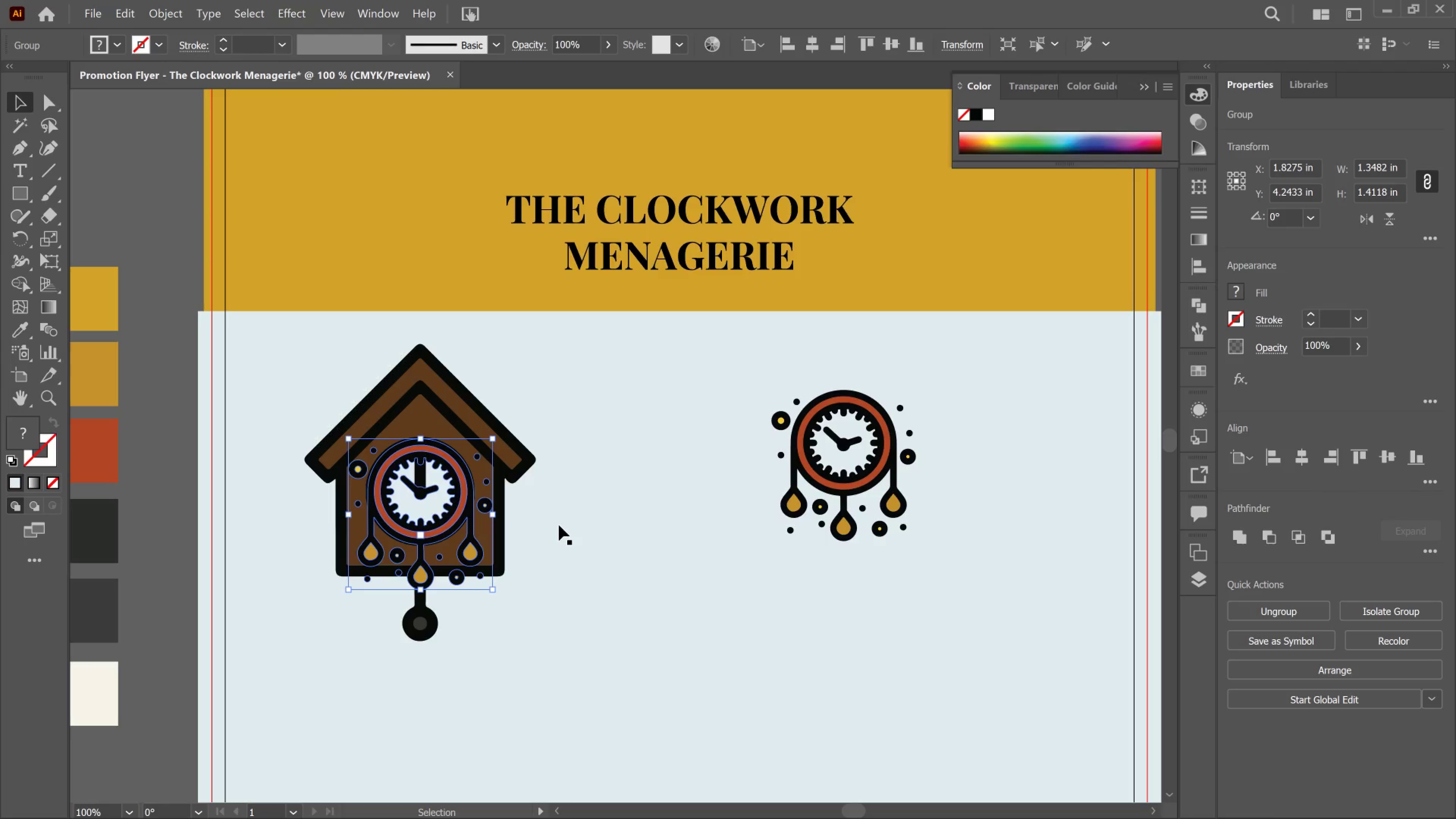 
left_click([559, 525])
 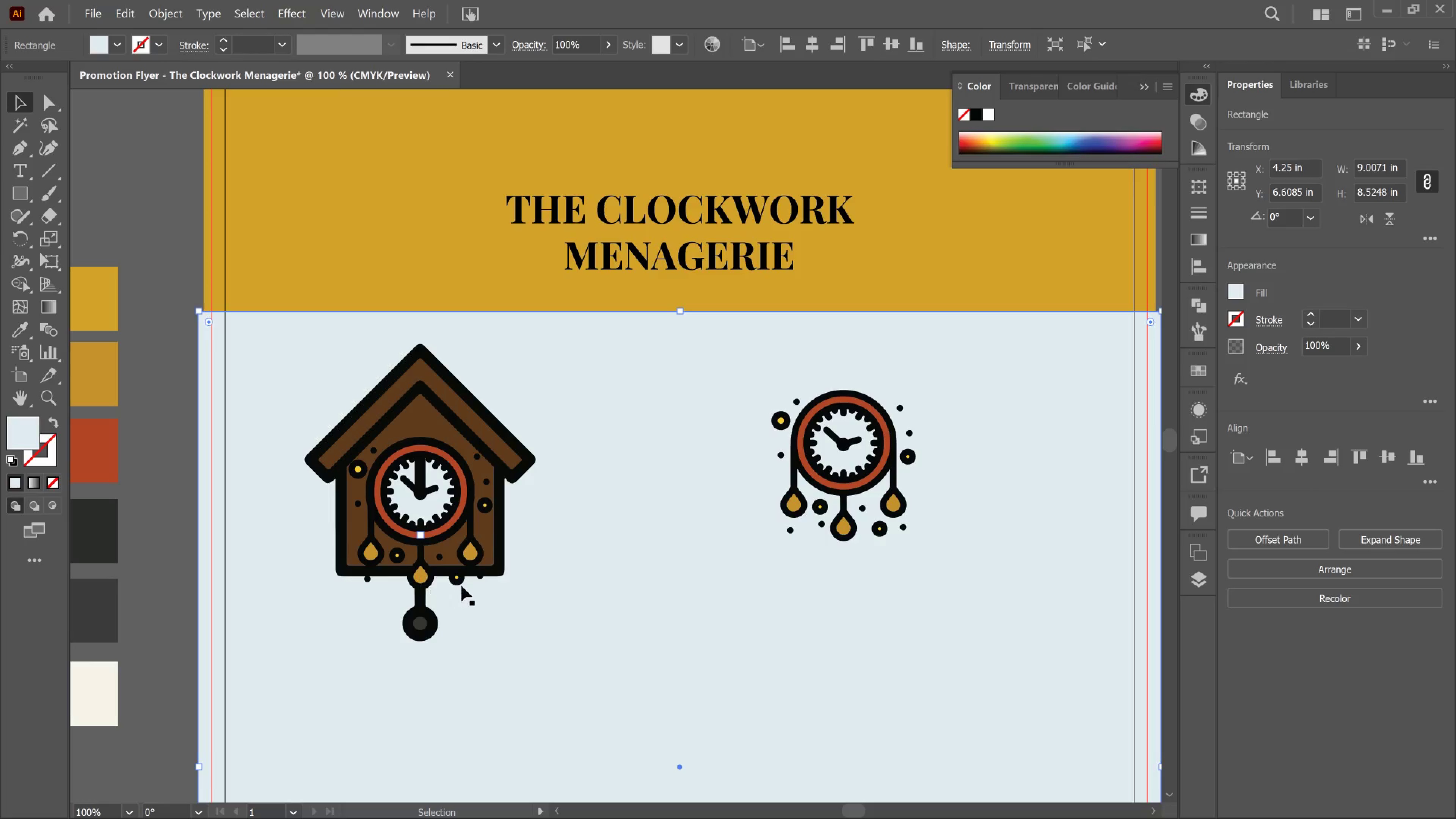 
wait(5.34)
 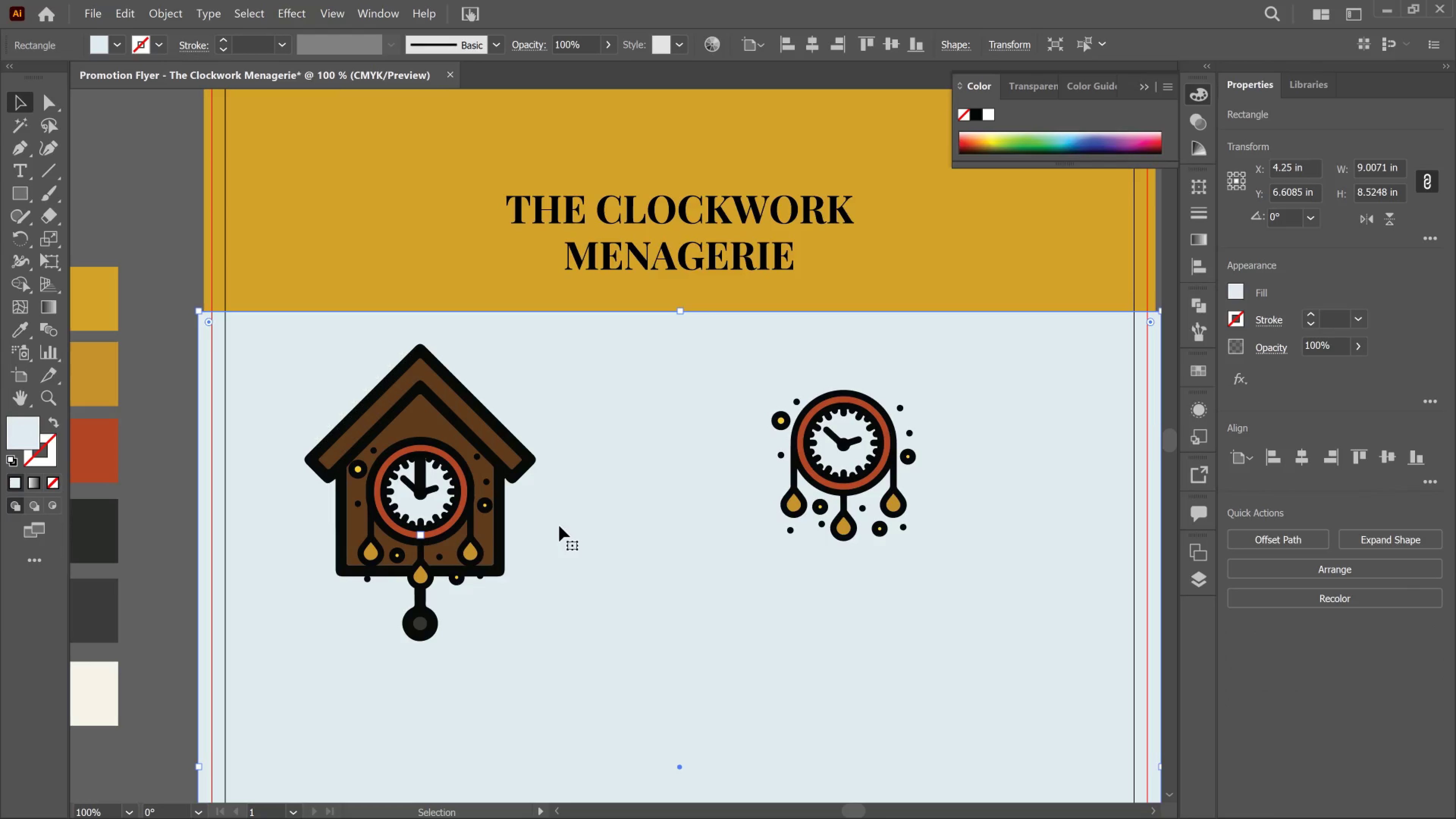 
left_click([367, 580])
 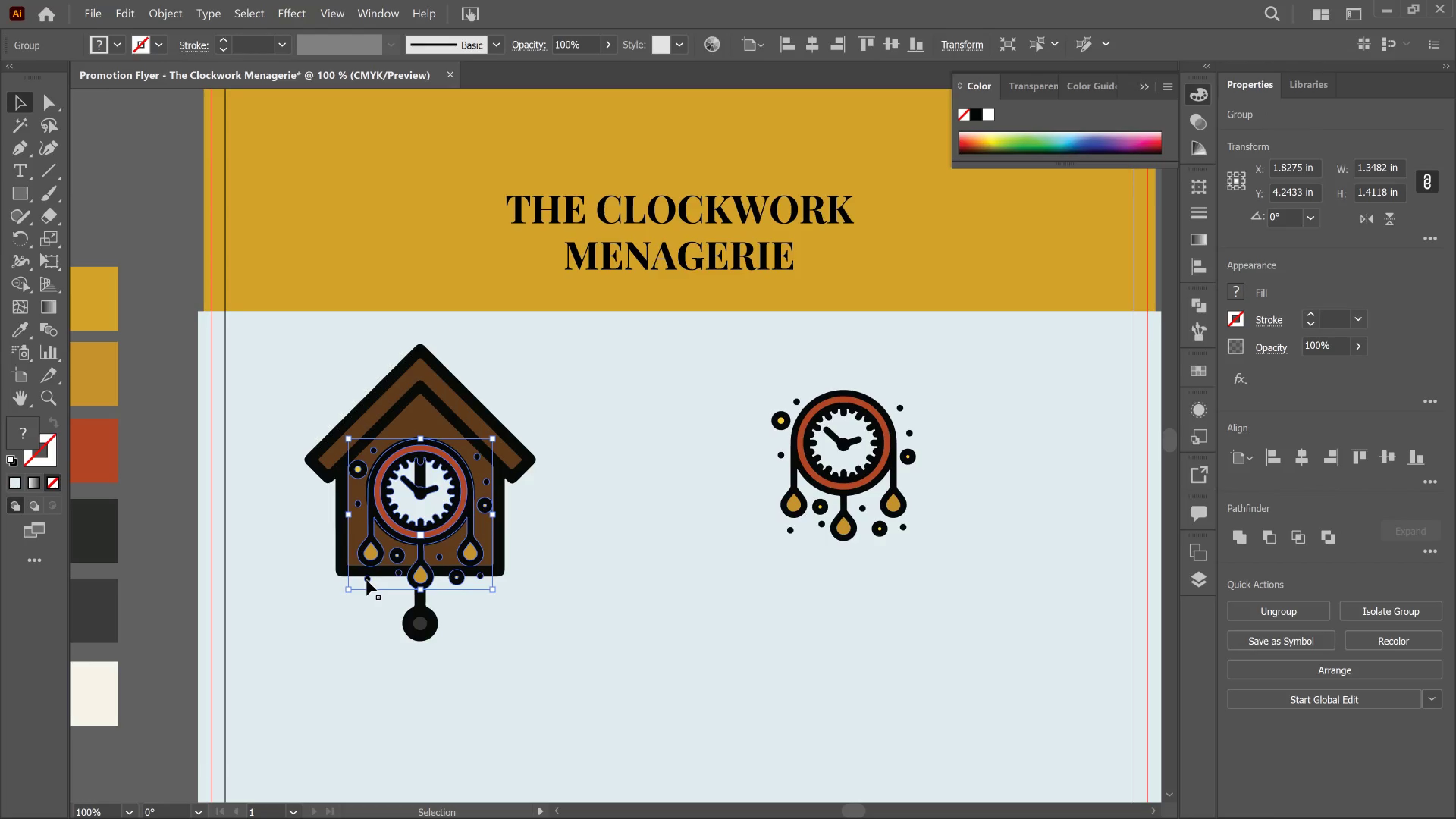 
double_click([367, 580])
 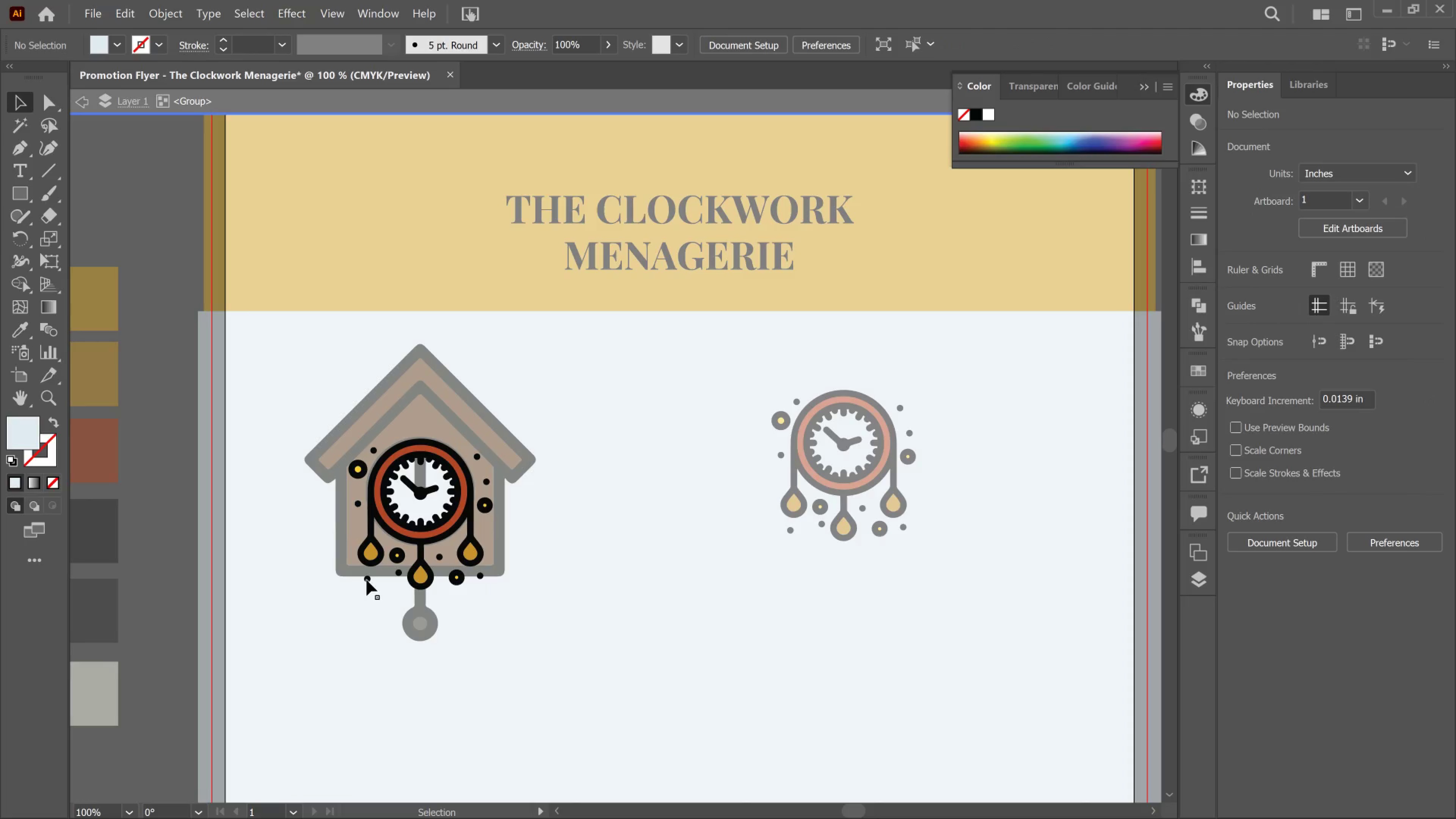 
left_click([367, 580])
 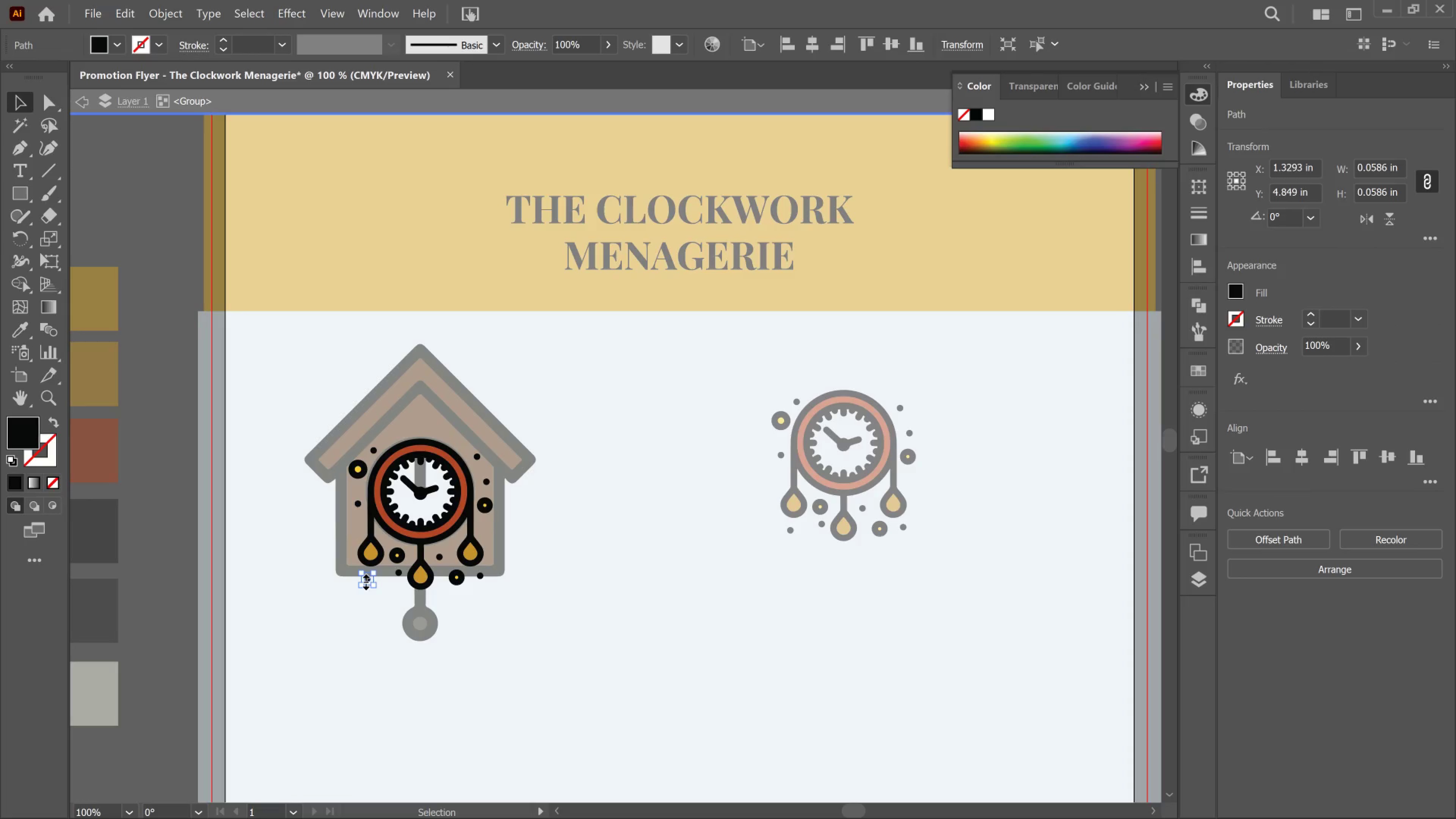 
hold_key(key=ControlLeft, duration=1.27)
 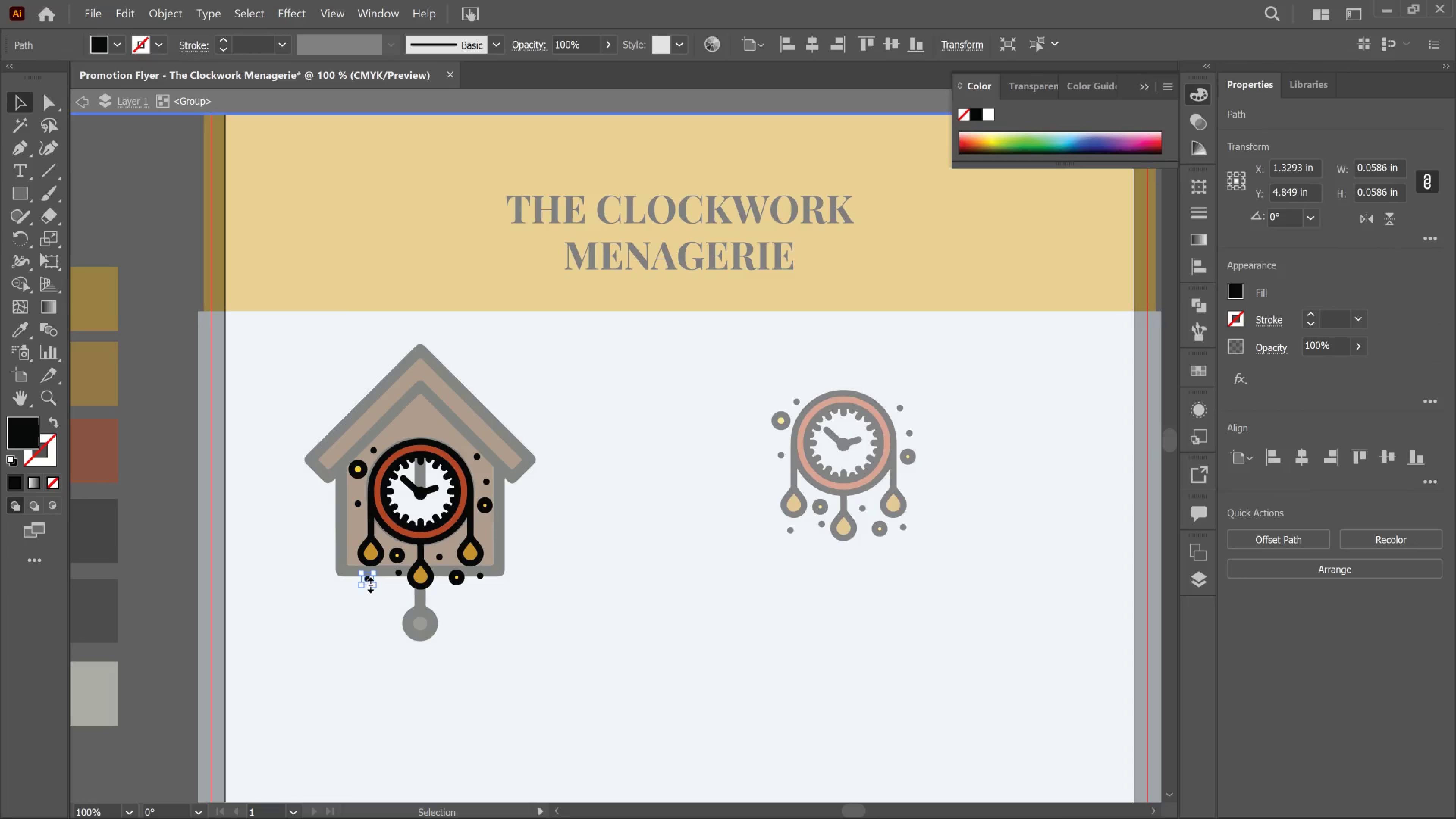 
key(Meta+MetaLeft)
 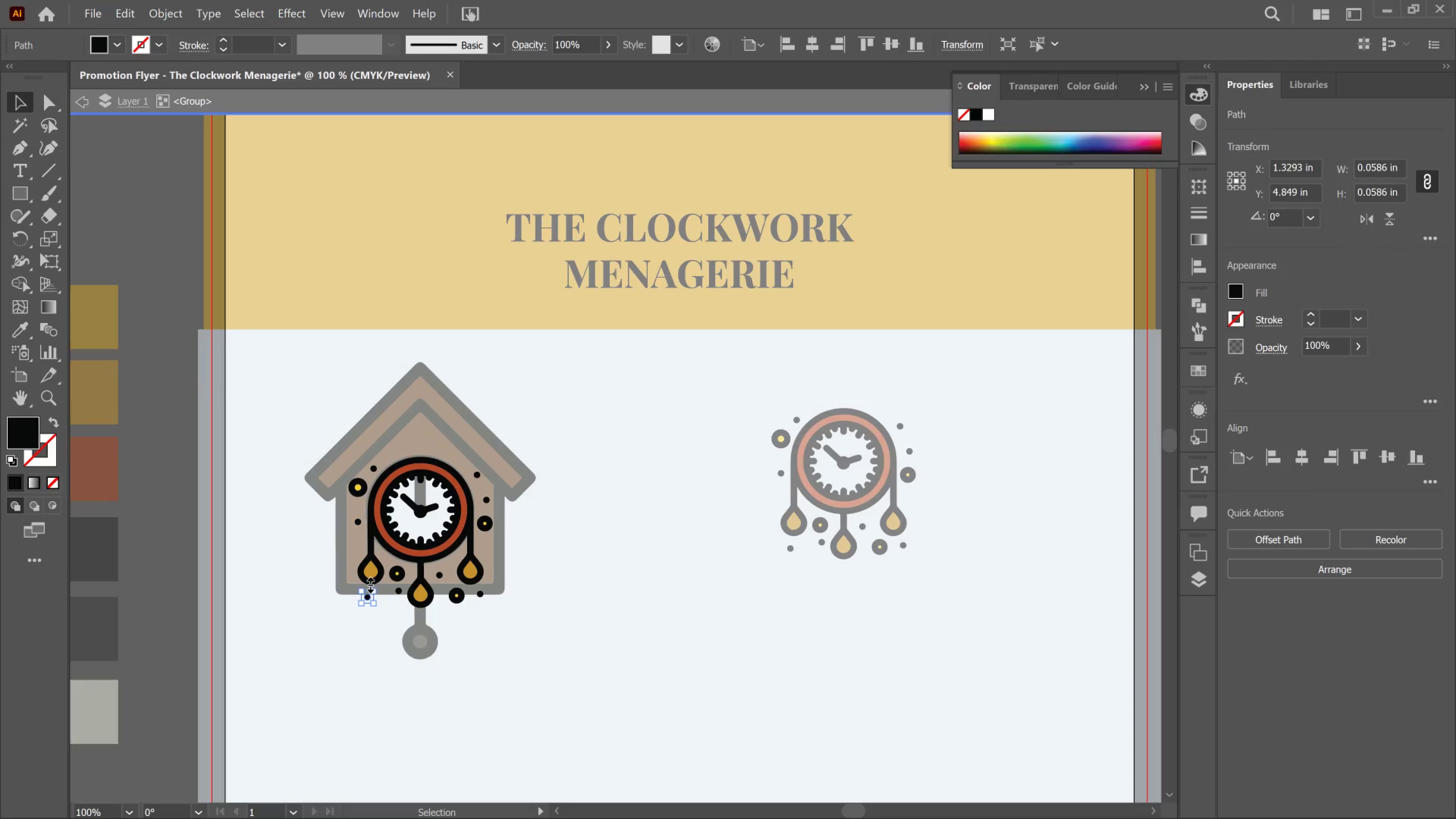 
key(Alt+AltLeft)
 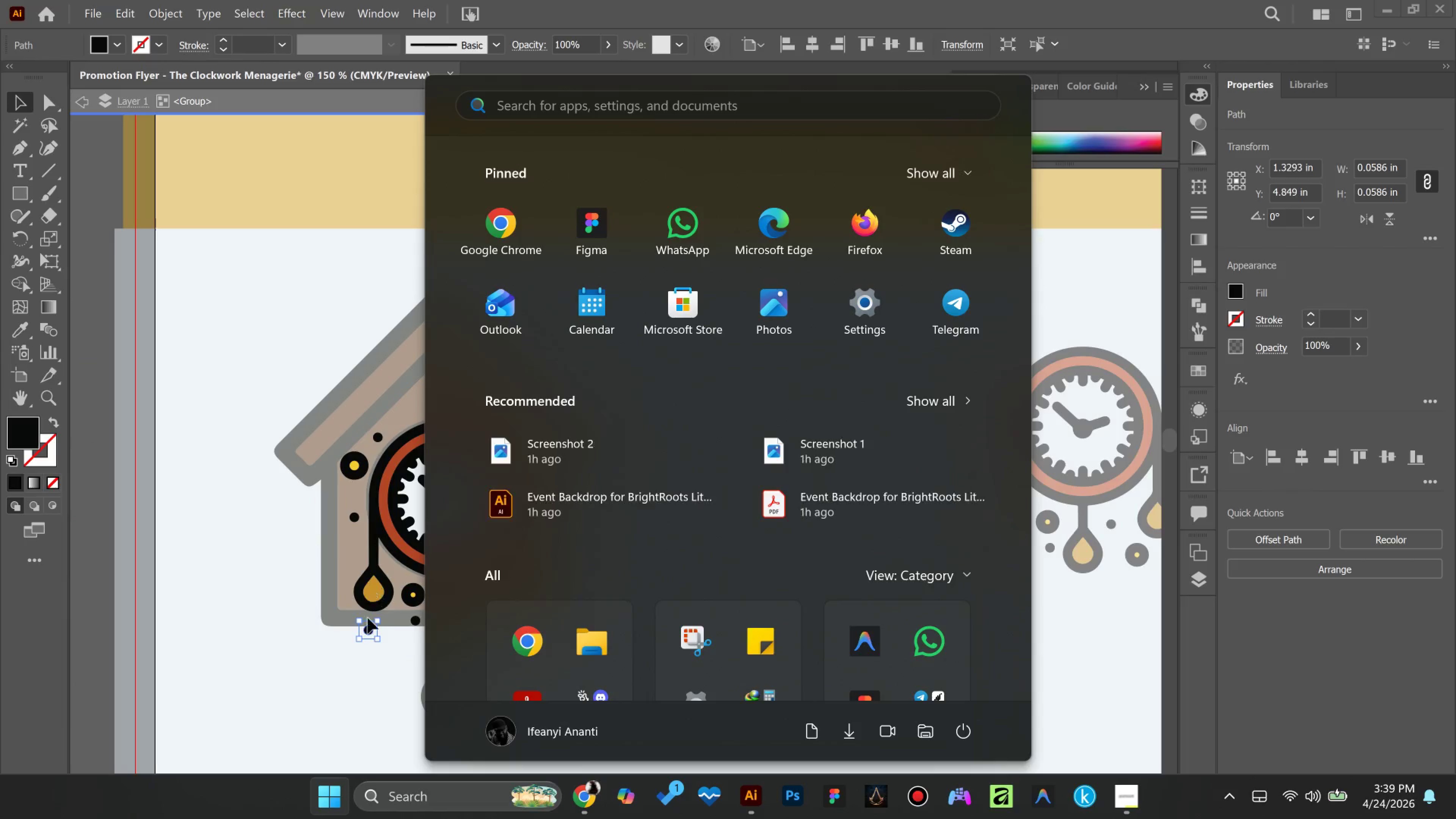 
scroll: coordinate [369, 583], scroll_direction: up, amount: 4.0
 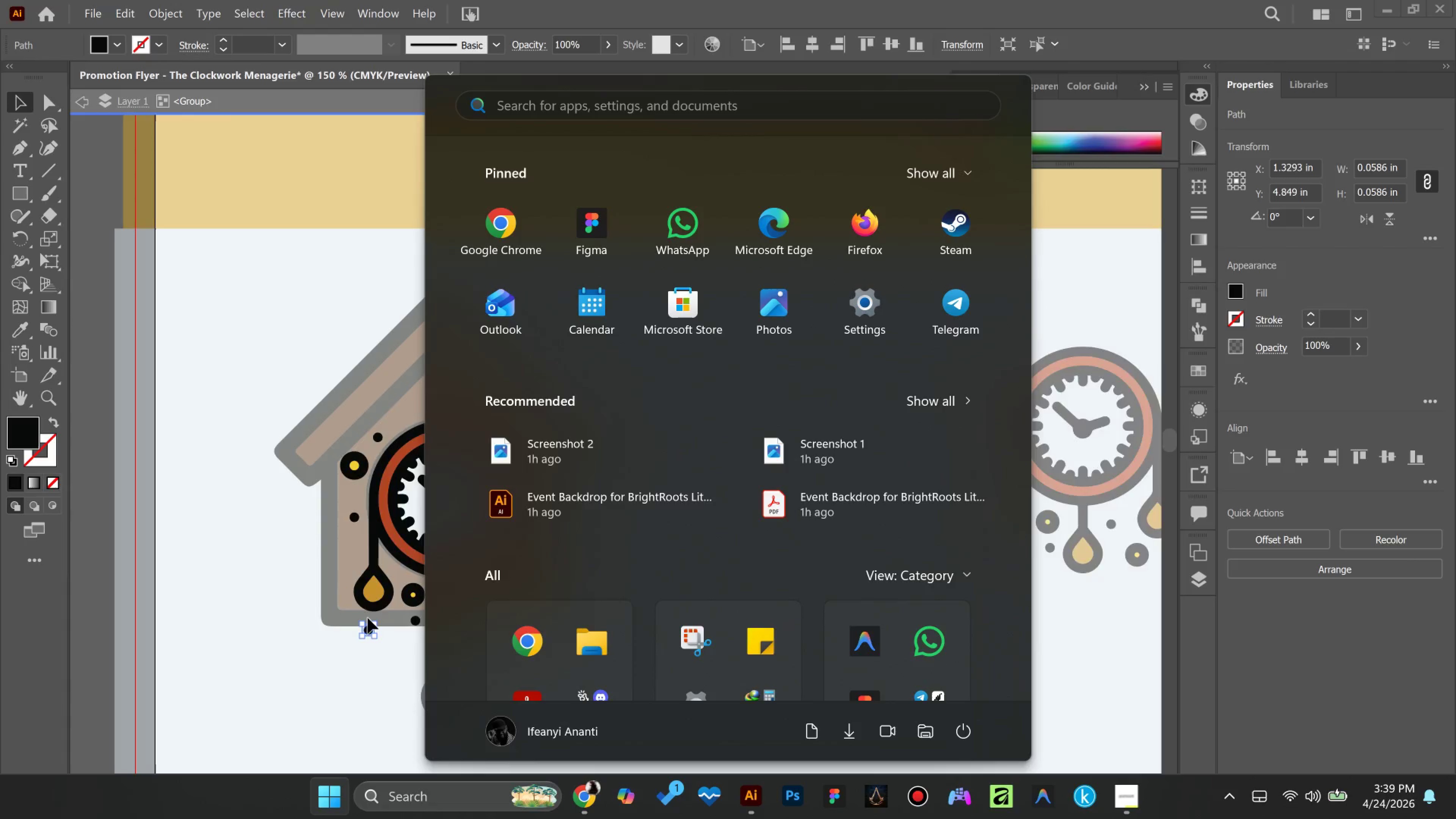 
key(Alt+AltLeft)
 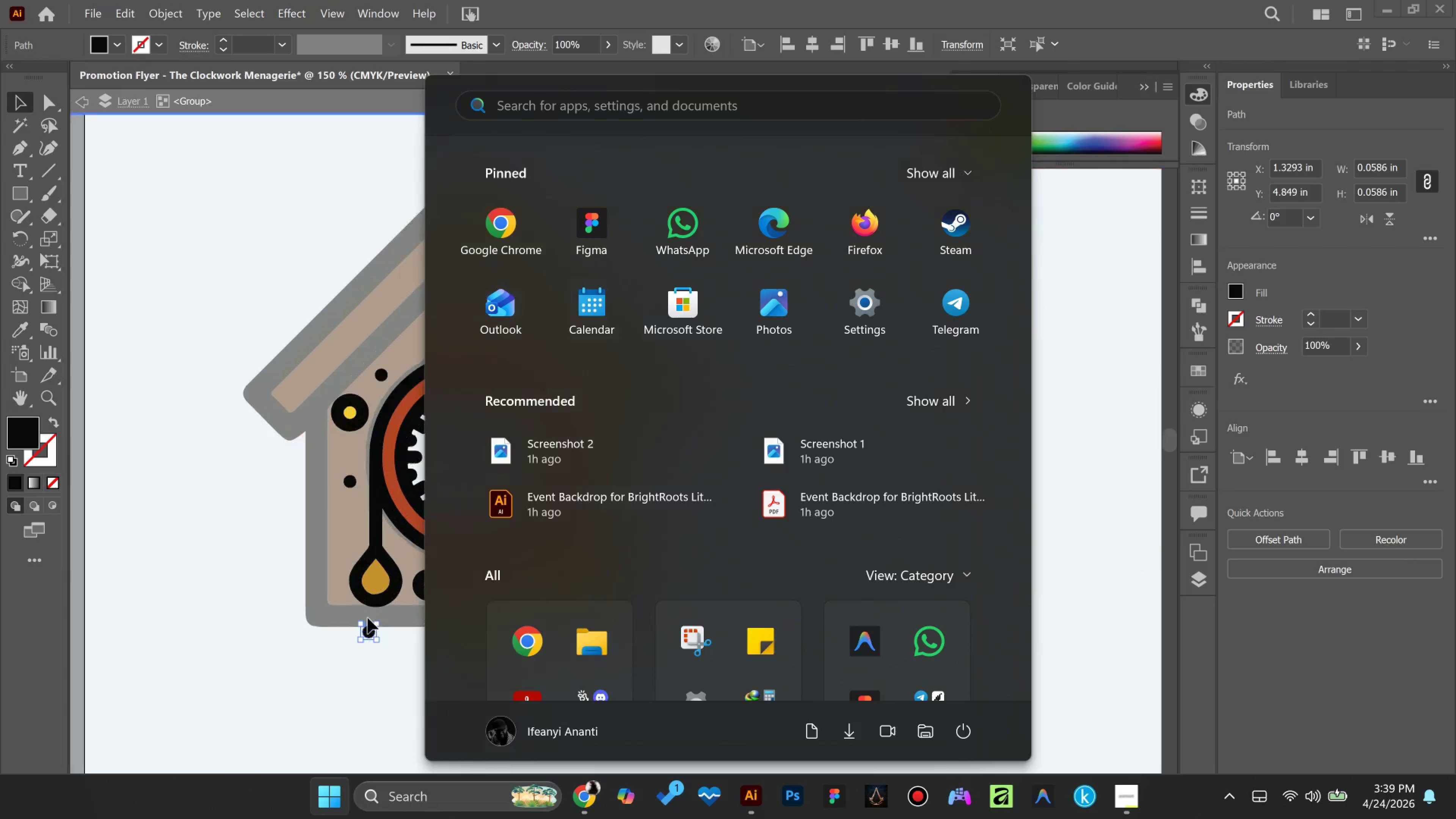 
scroll: coordinate [368, 618], scroll_direction: up, amount: 2.0
 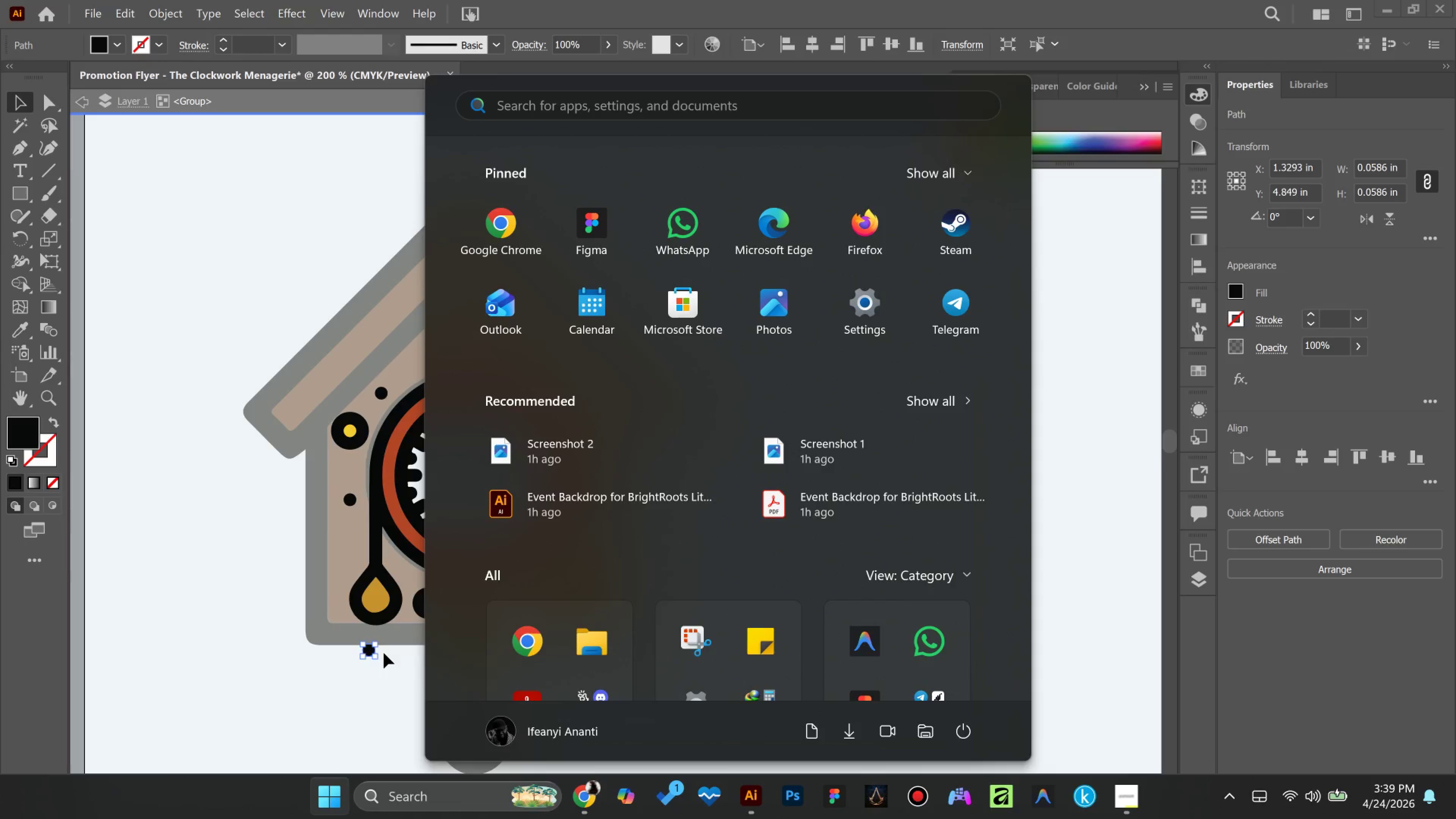 
left_click([384, 653])
 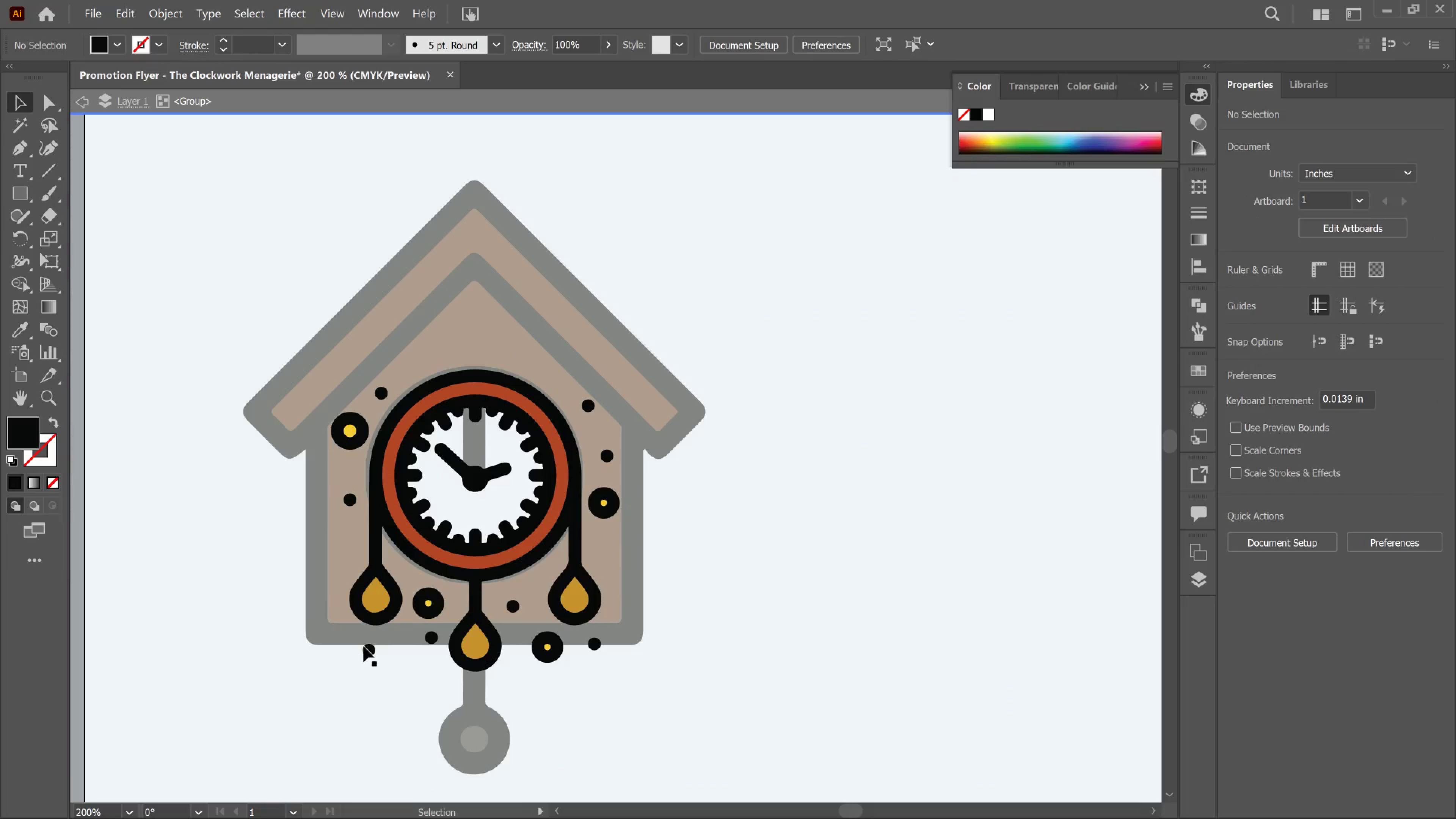 
left_click([364, 646])
 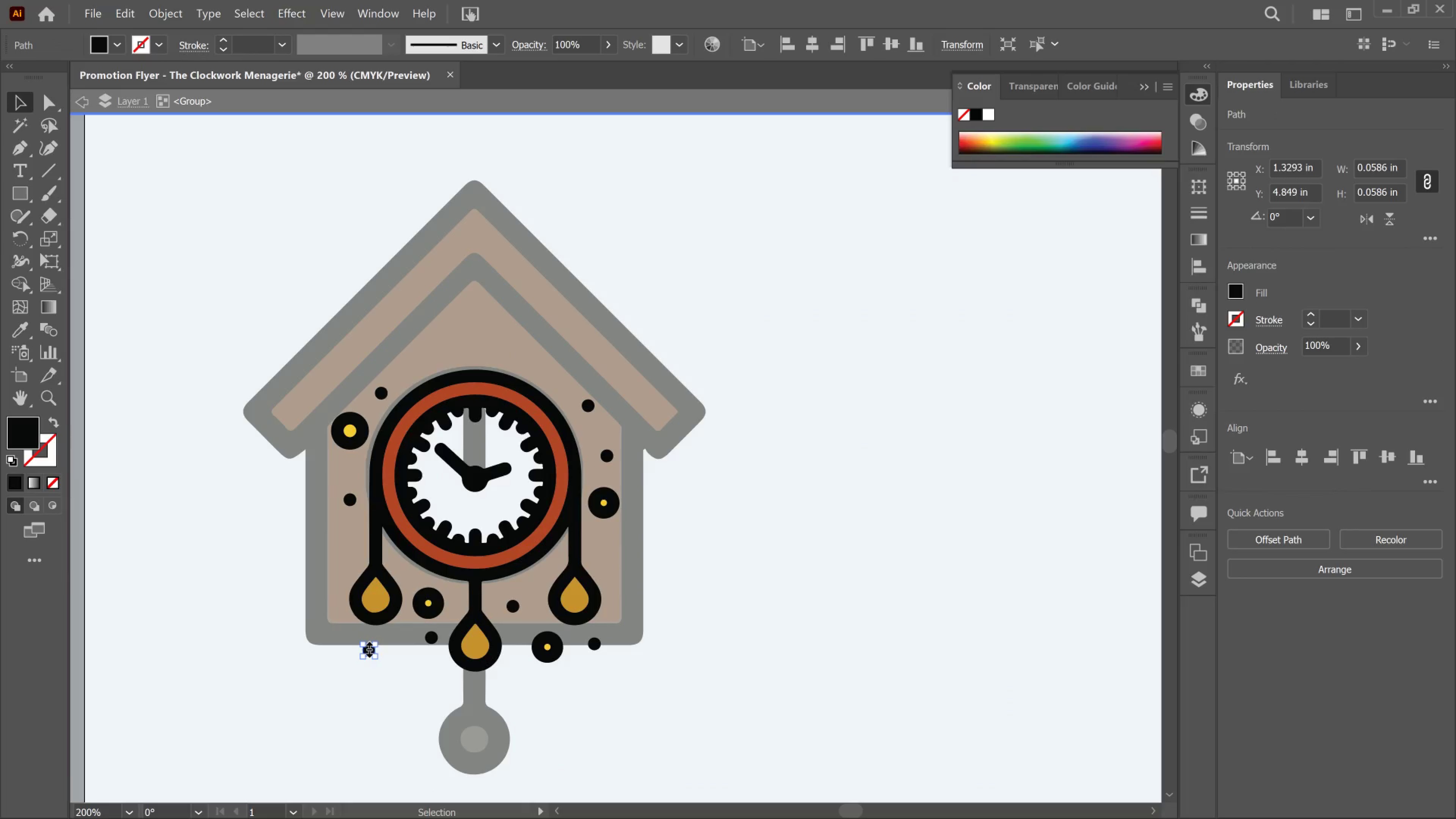 
hold_key(key=AltLeft, duration=0.31)
scroll: coordinate [369, 652], scroll_direction: up, amount: 2.0
 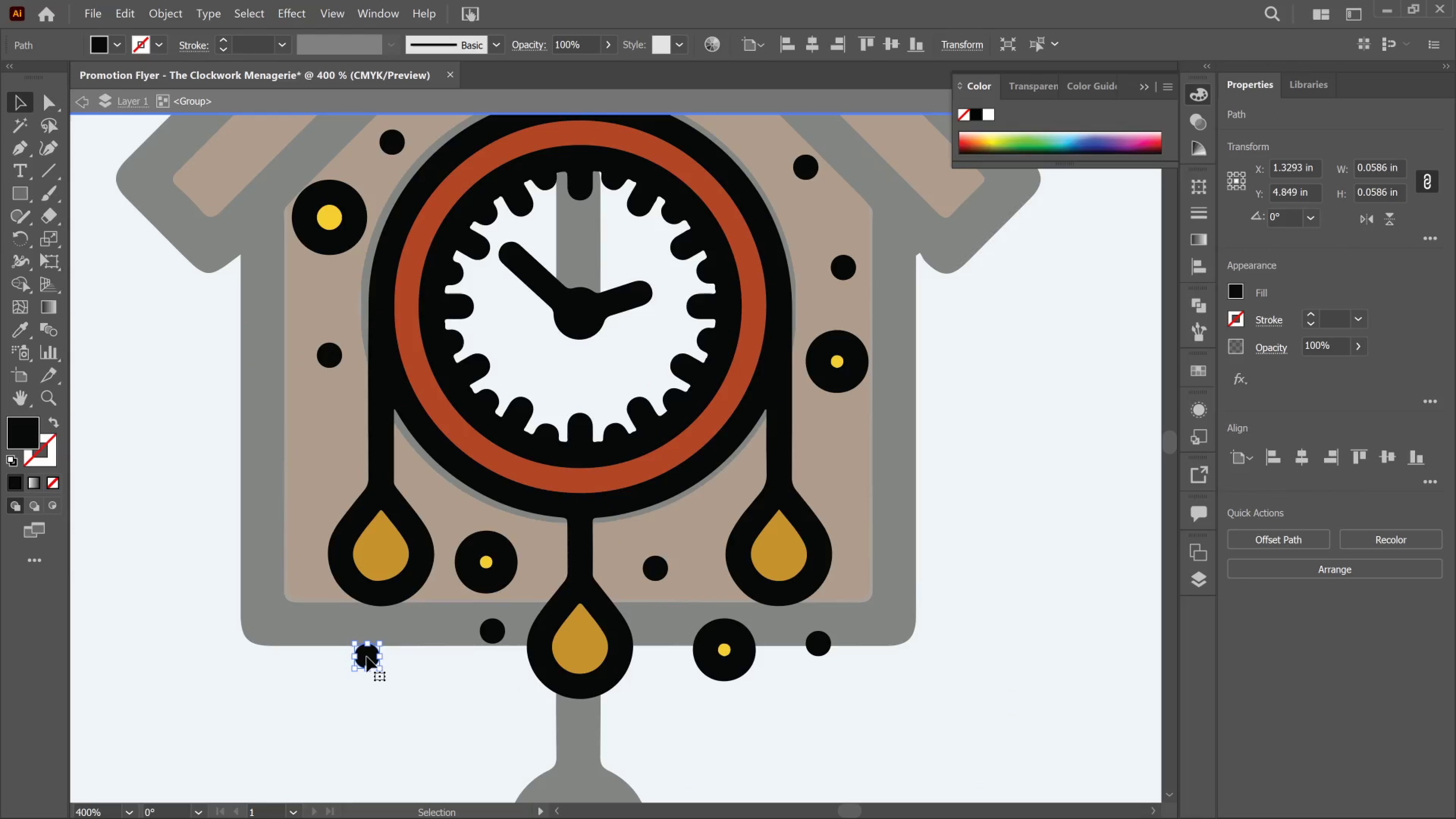 
left_click_drag(start_coordinate=[367, 657], to_coordinate=[113, 405])
 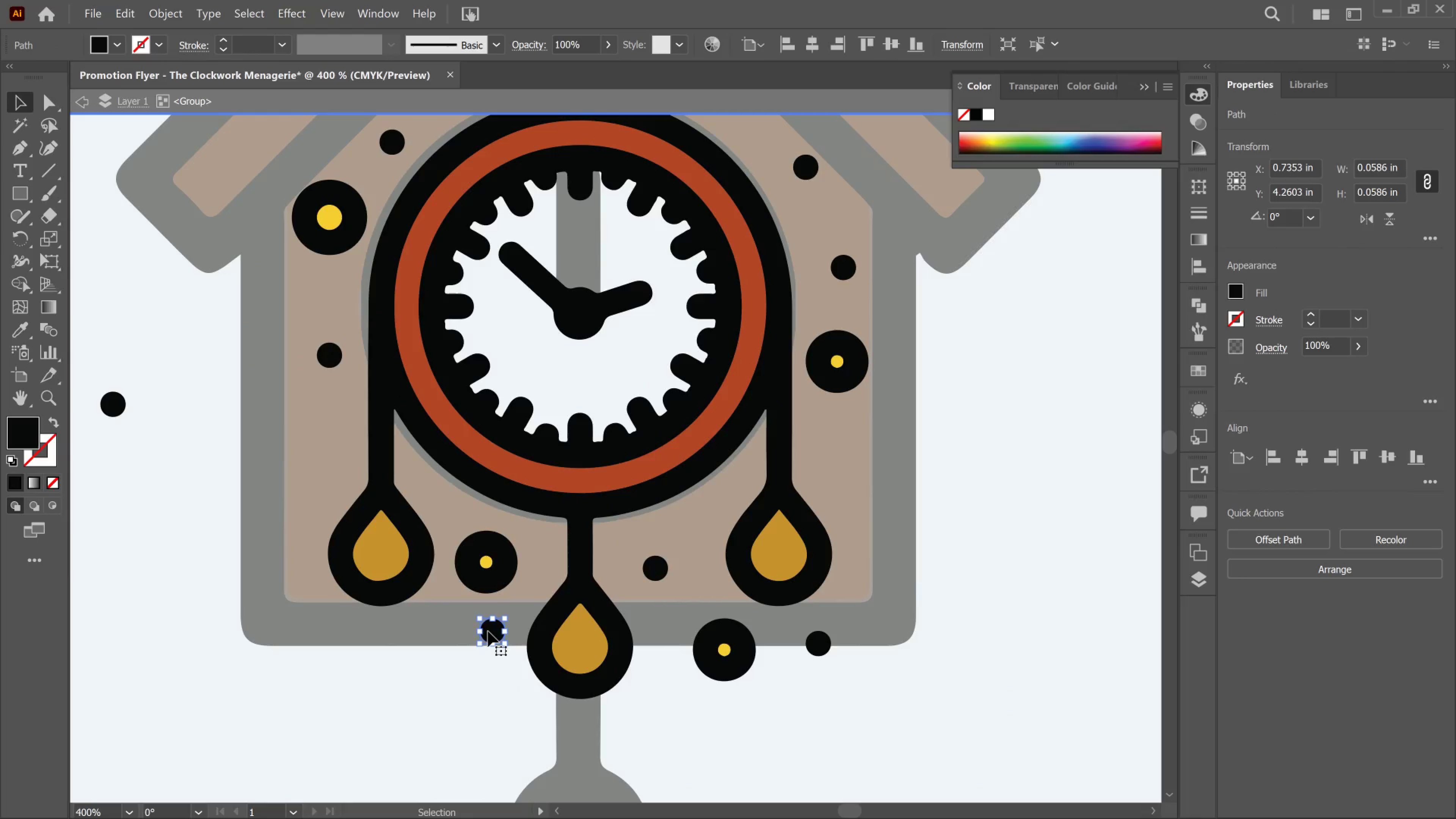 
left_click_drag(start_coordinate=[488, 631], to_coordinate=[183, 536])
 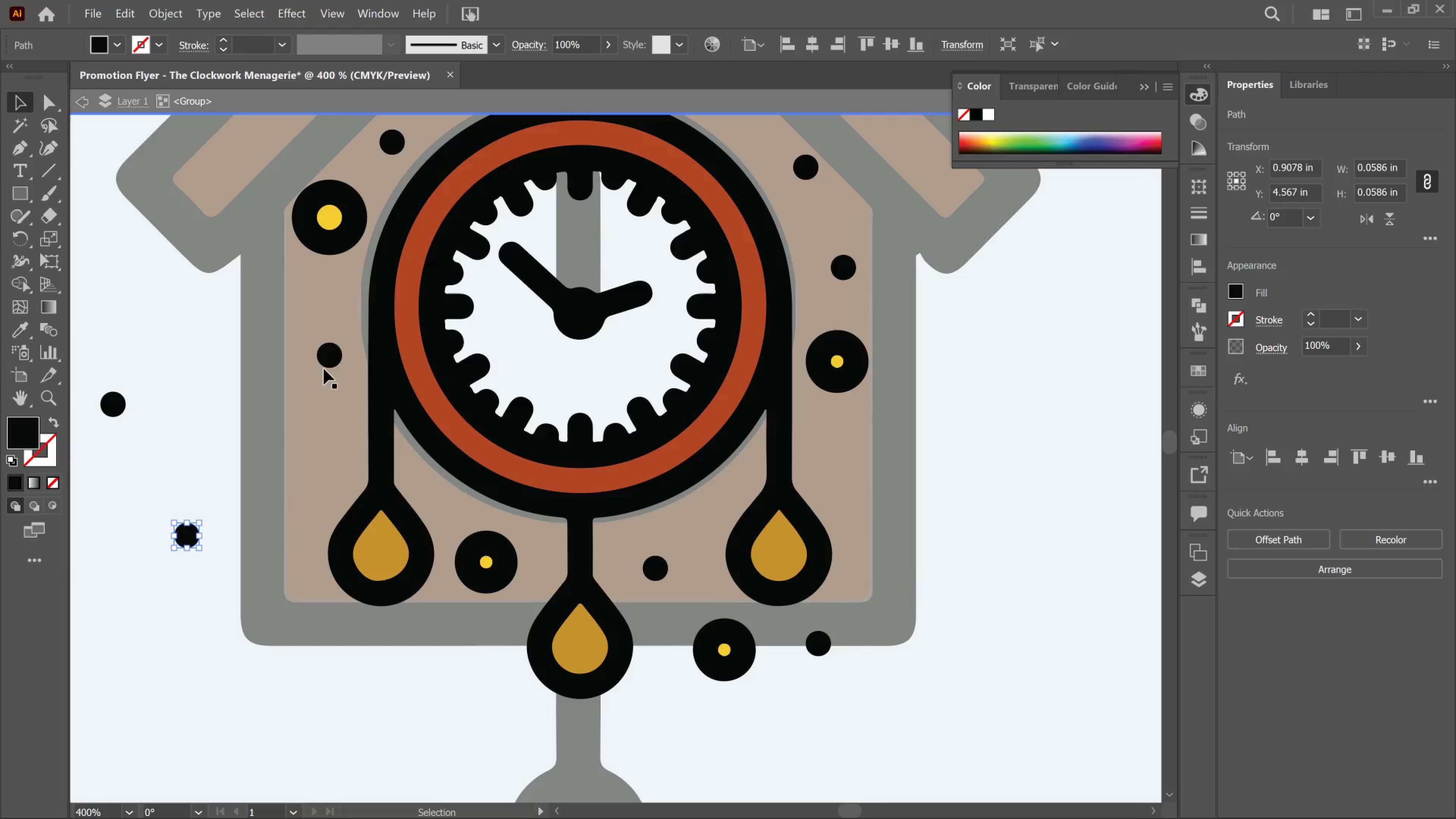 
left_click([325, 358])
 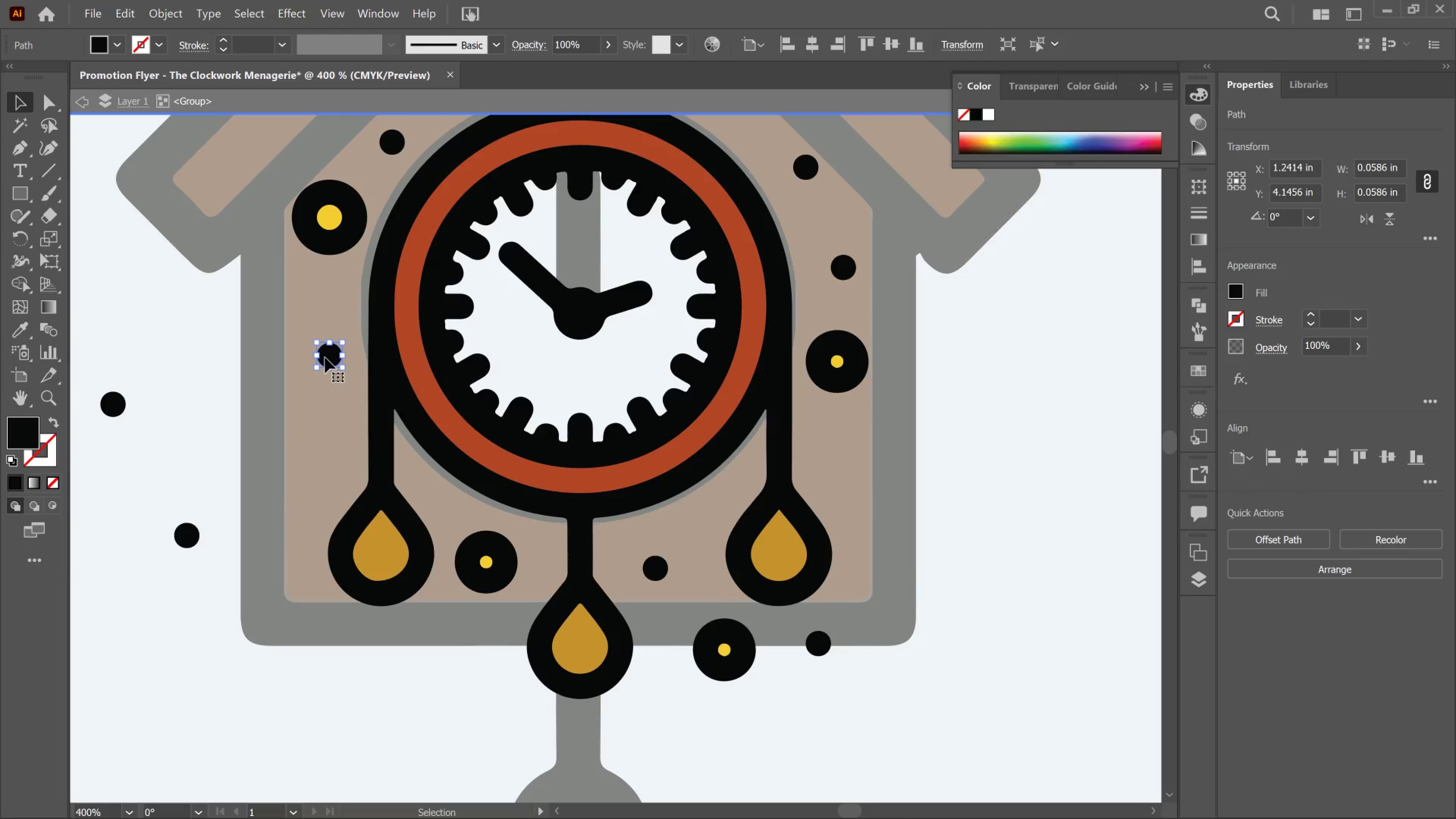 
left_click_drag(start_coordinate=[325, 358], to_coordinate=[1083, 246])
 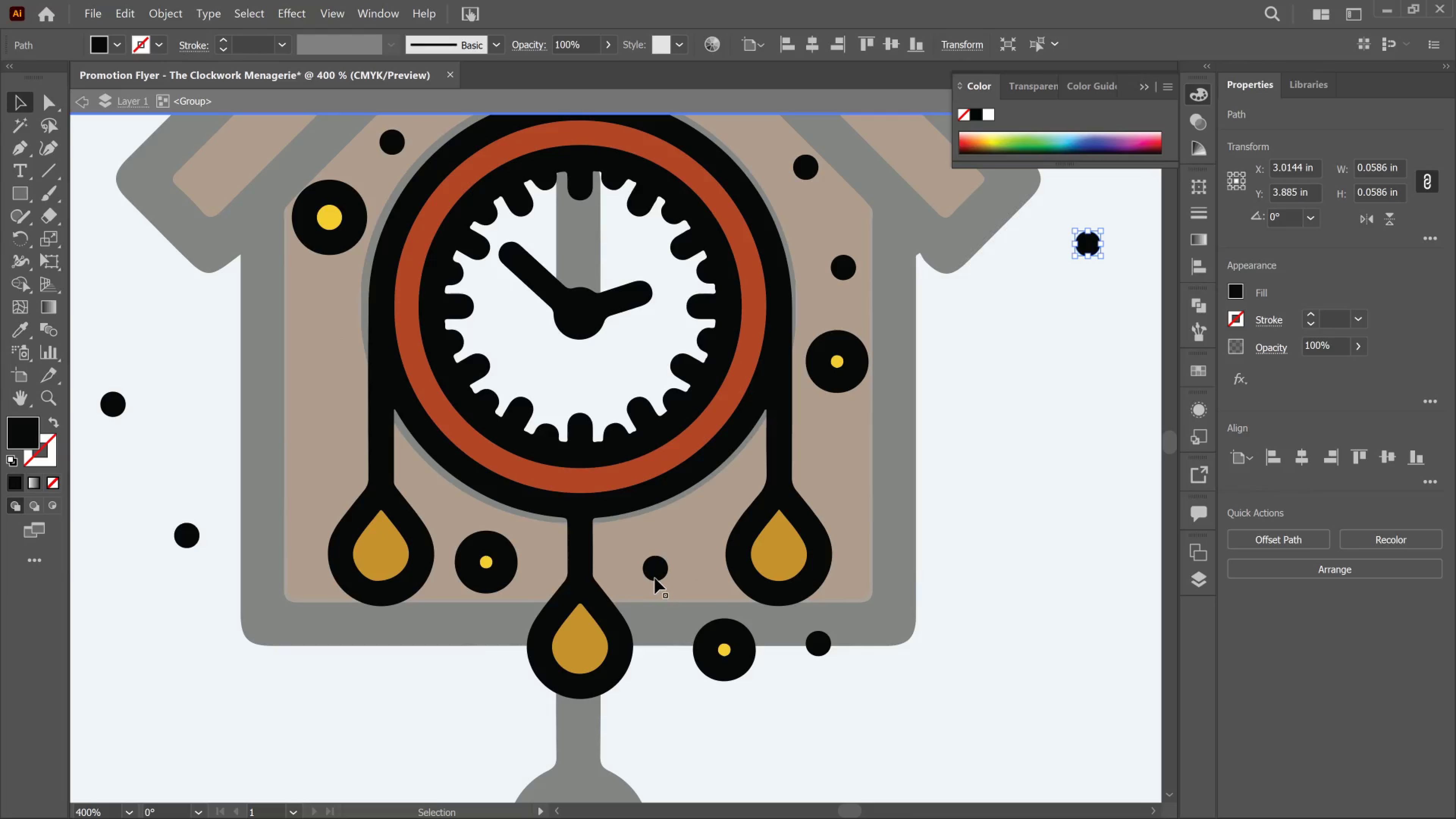 
left_click_drag(start_coordinate=[654, 576], to_coordinate=[954, 373])
 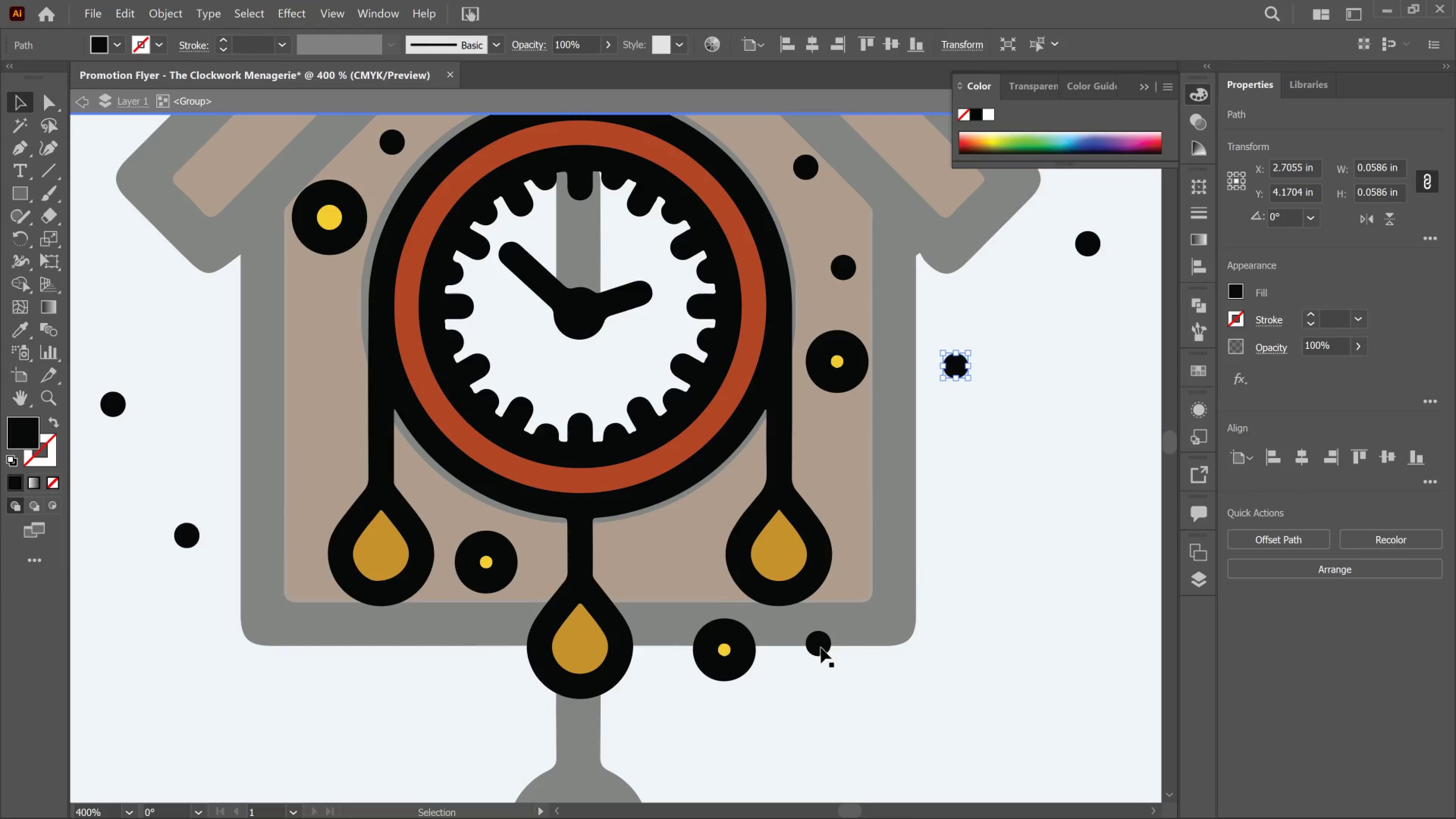 
left_click_drag(start_coordinate=[820, 646], to_coordinate=[200, 485])
 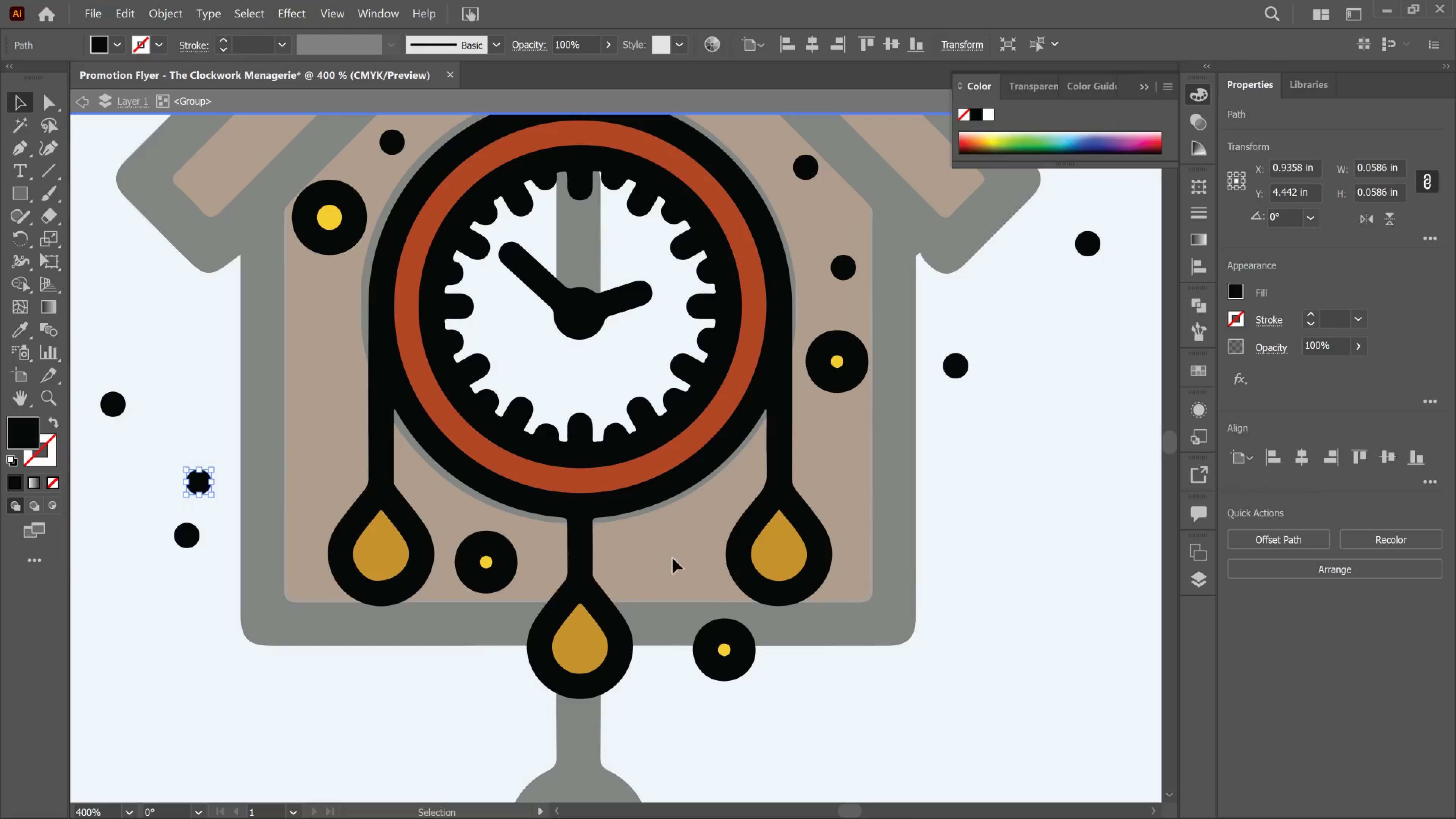 
left_click([720, 668])
 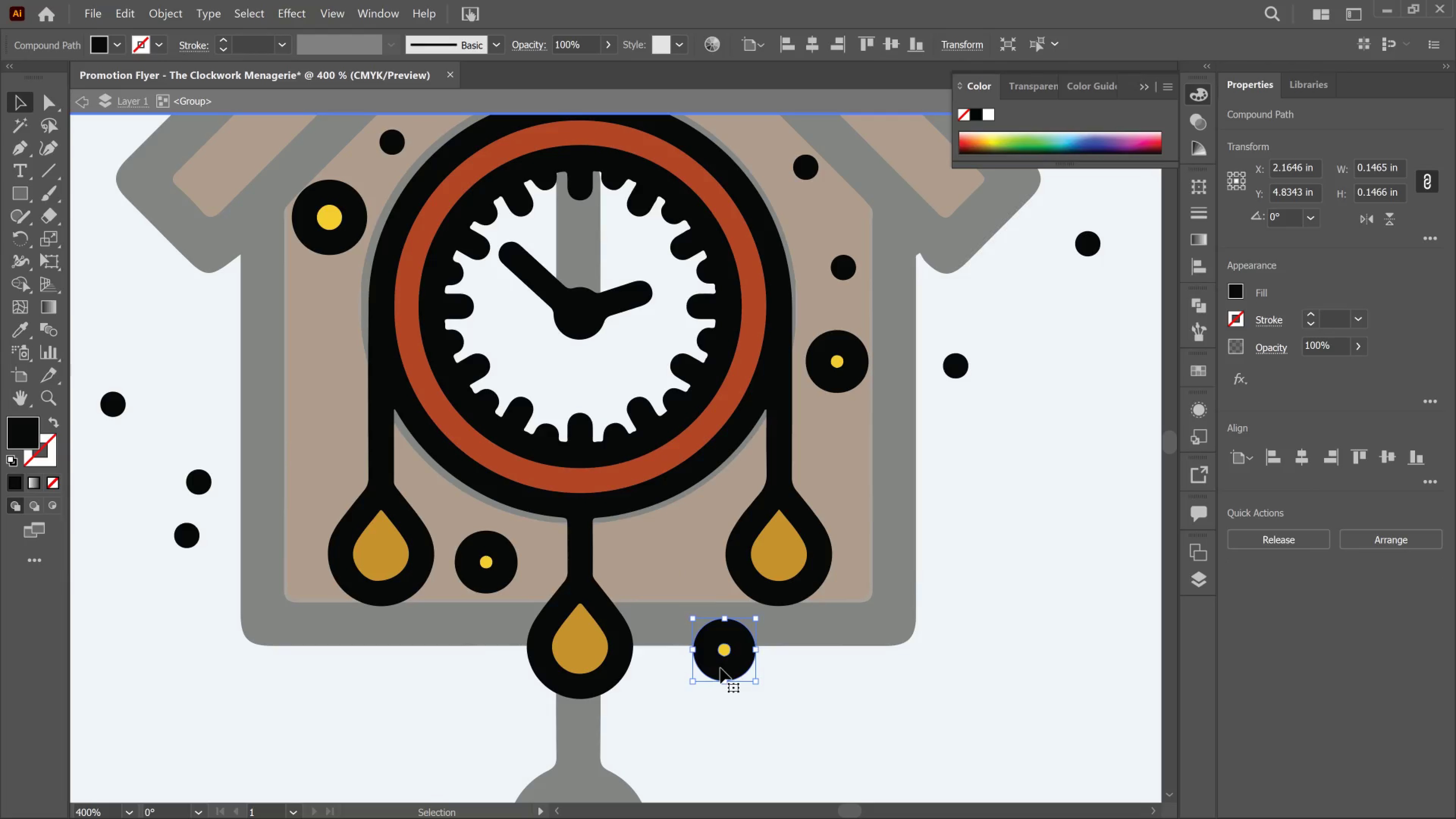 
left_click_drag(start_coordinate=[720, 668], to_coordinate=[1107, 372])
 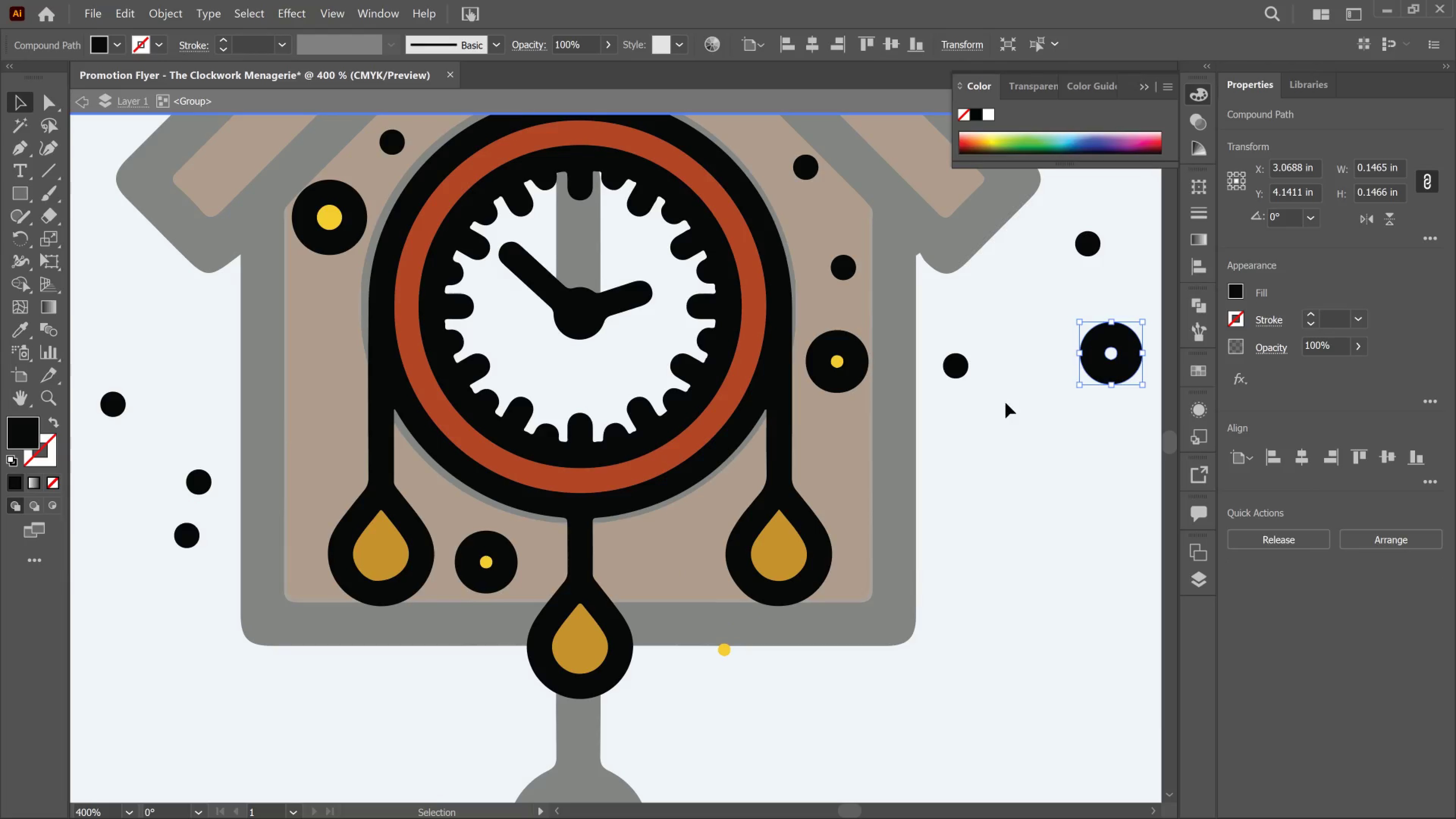 
scroll: coordinate [1001, 410], scroll_direction: up, amount: 11.0
 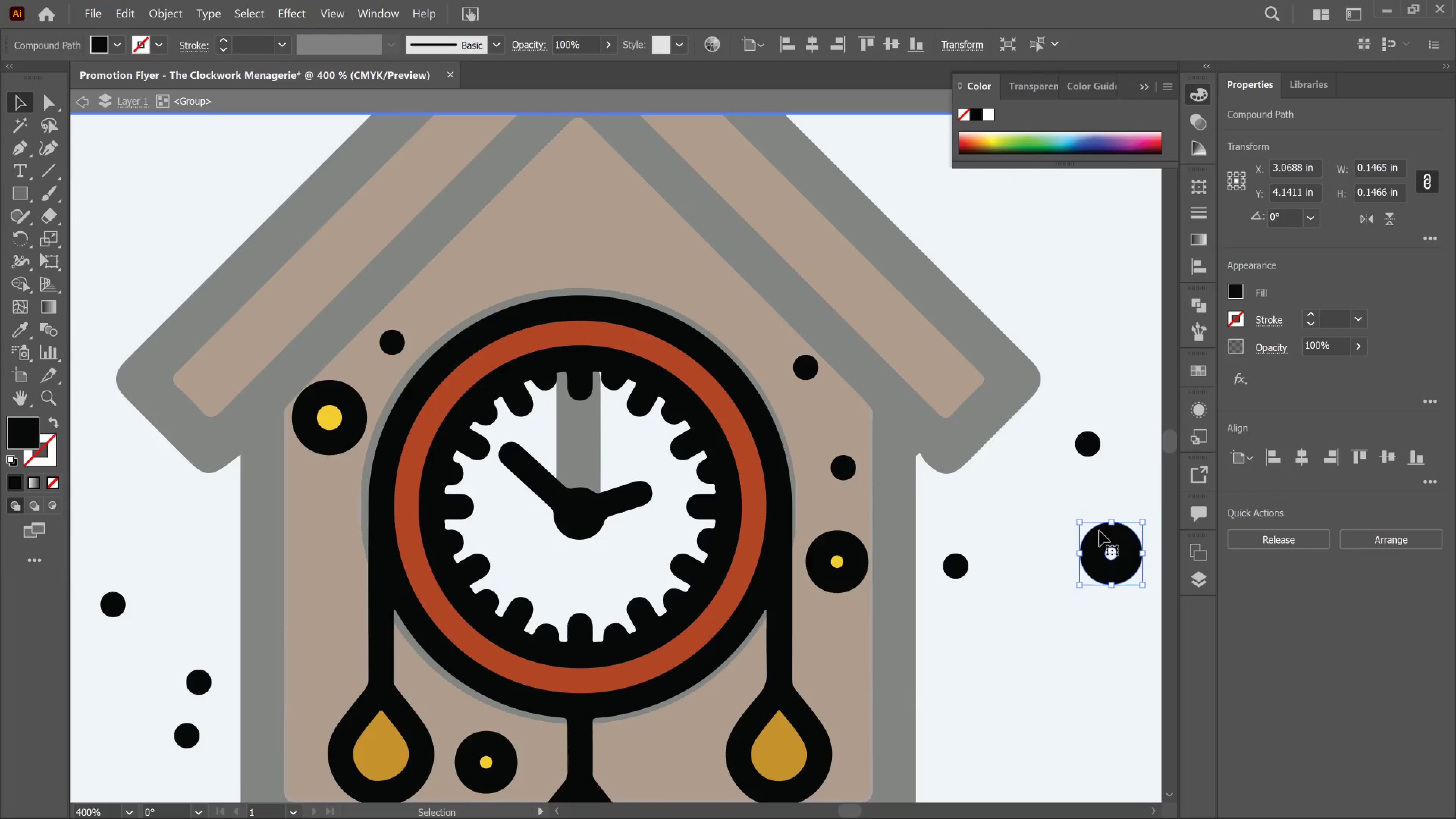 
left_click_drag(start_coordinate=[1099, 531], to_coordinate=[1044, 196])
 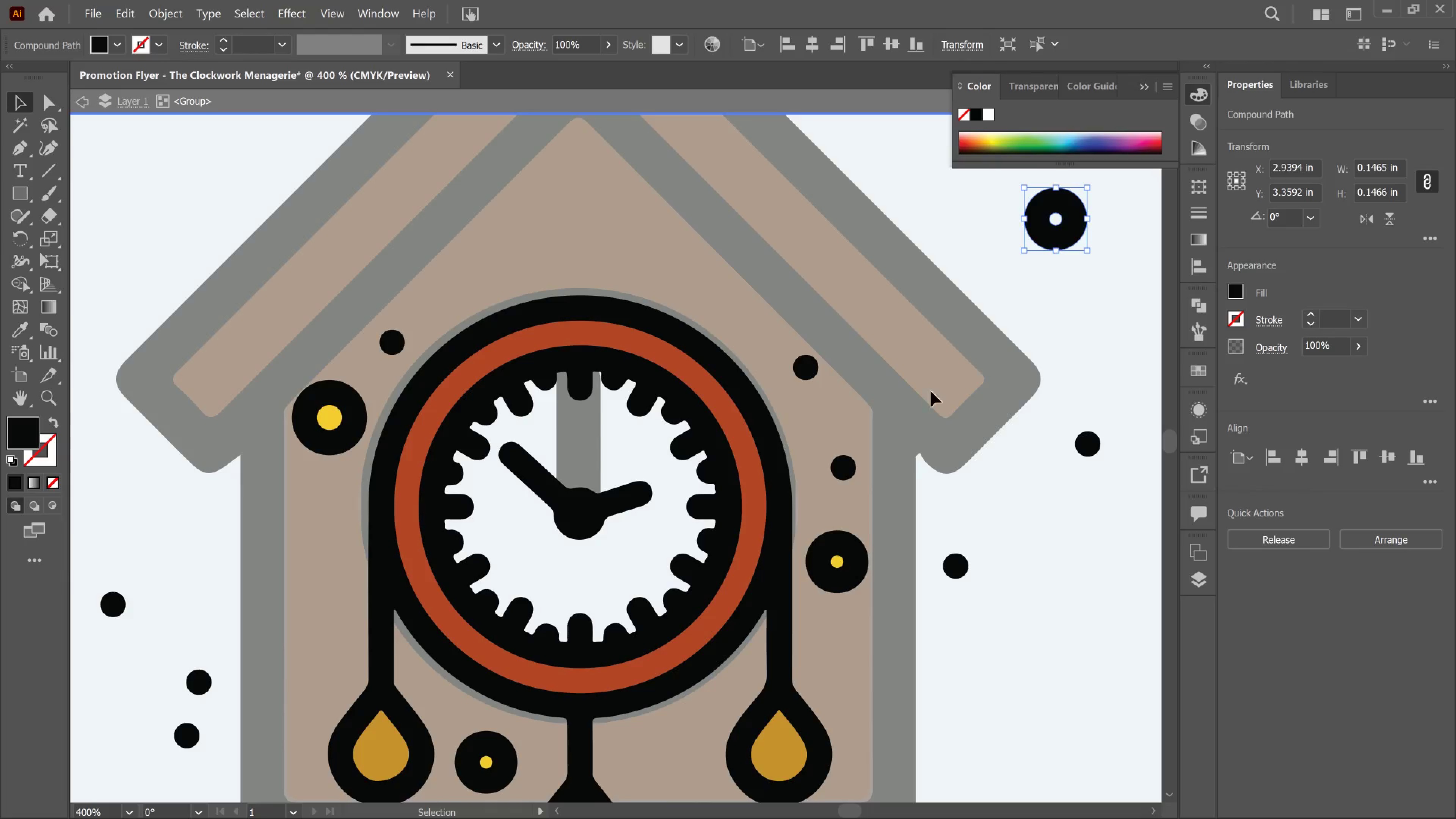 
scroll: coordinate [903, 441], scroll_direction: down, amount: 9.0
 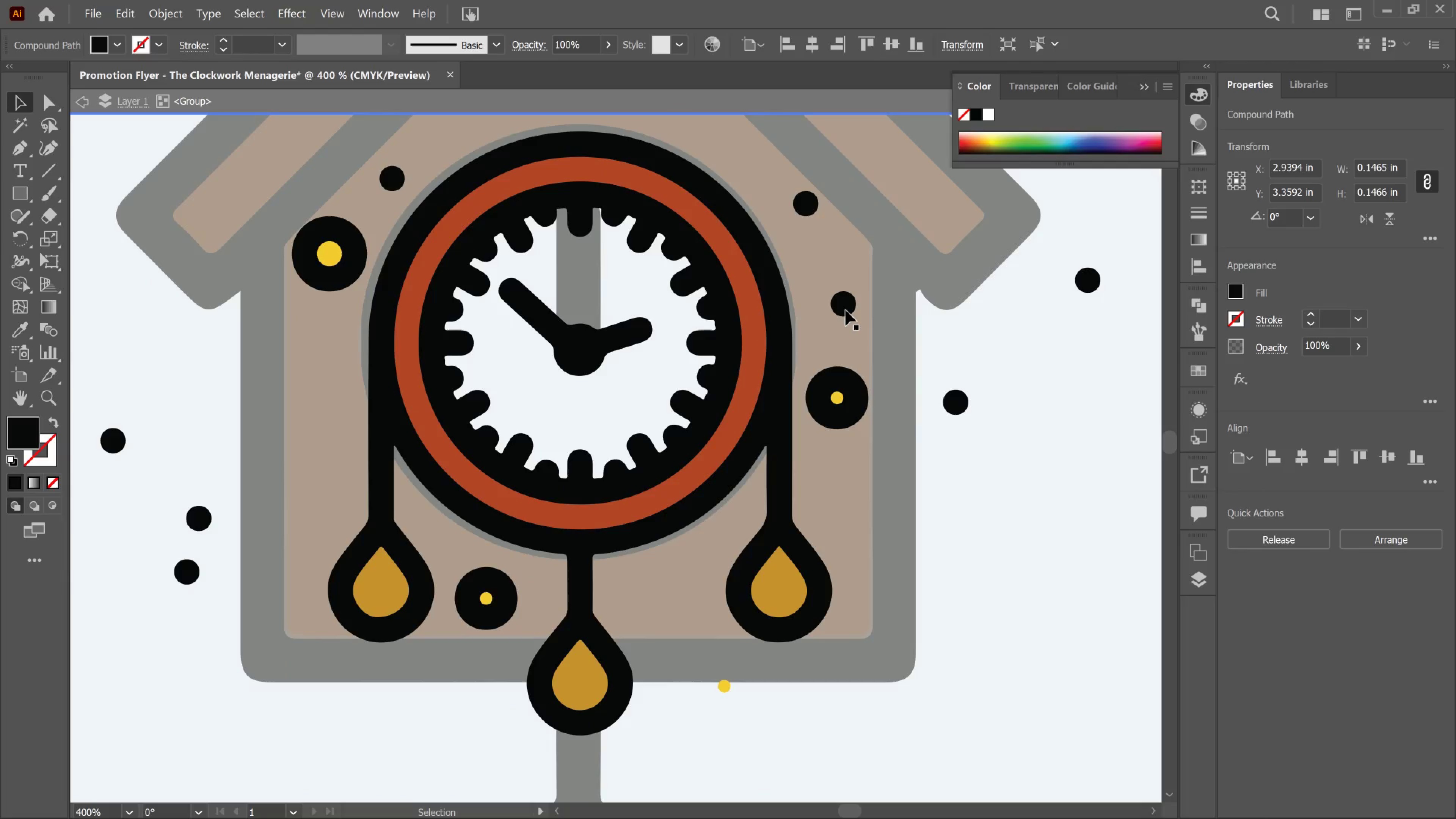 
left_click([846, 310])
 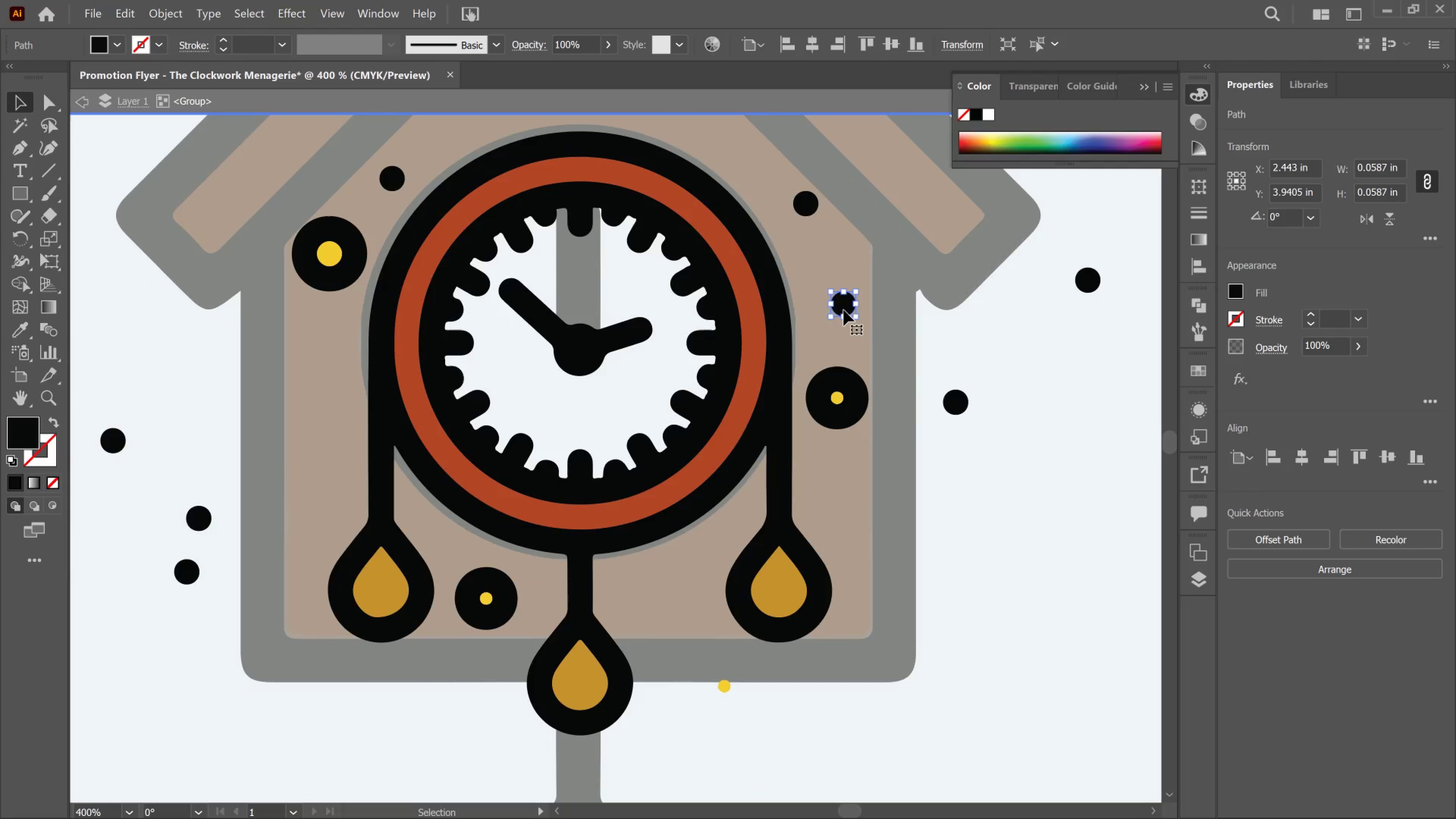 
key(Delete)
 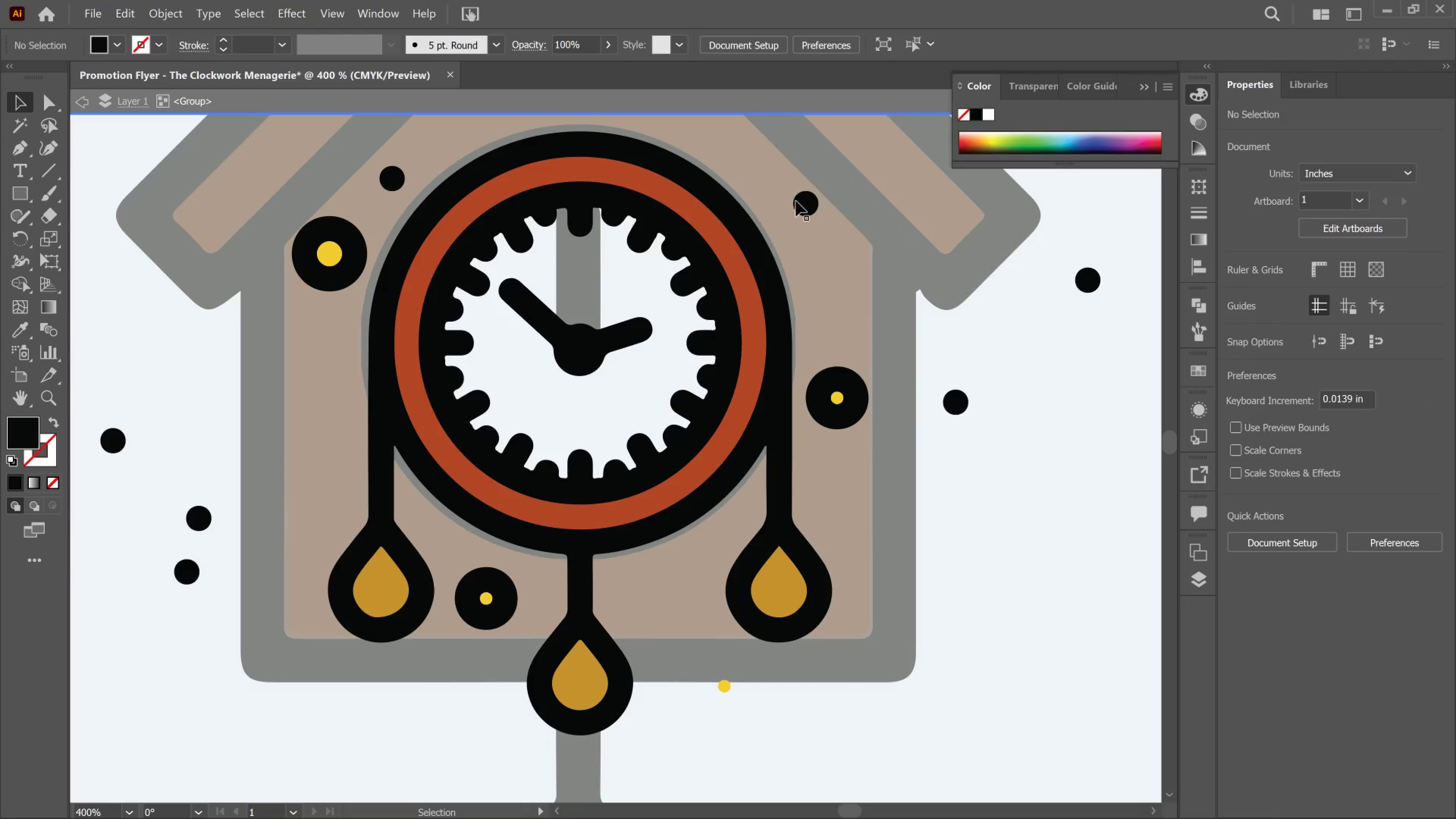 
left_click([796, 201])
 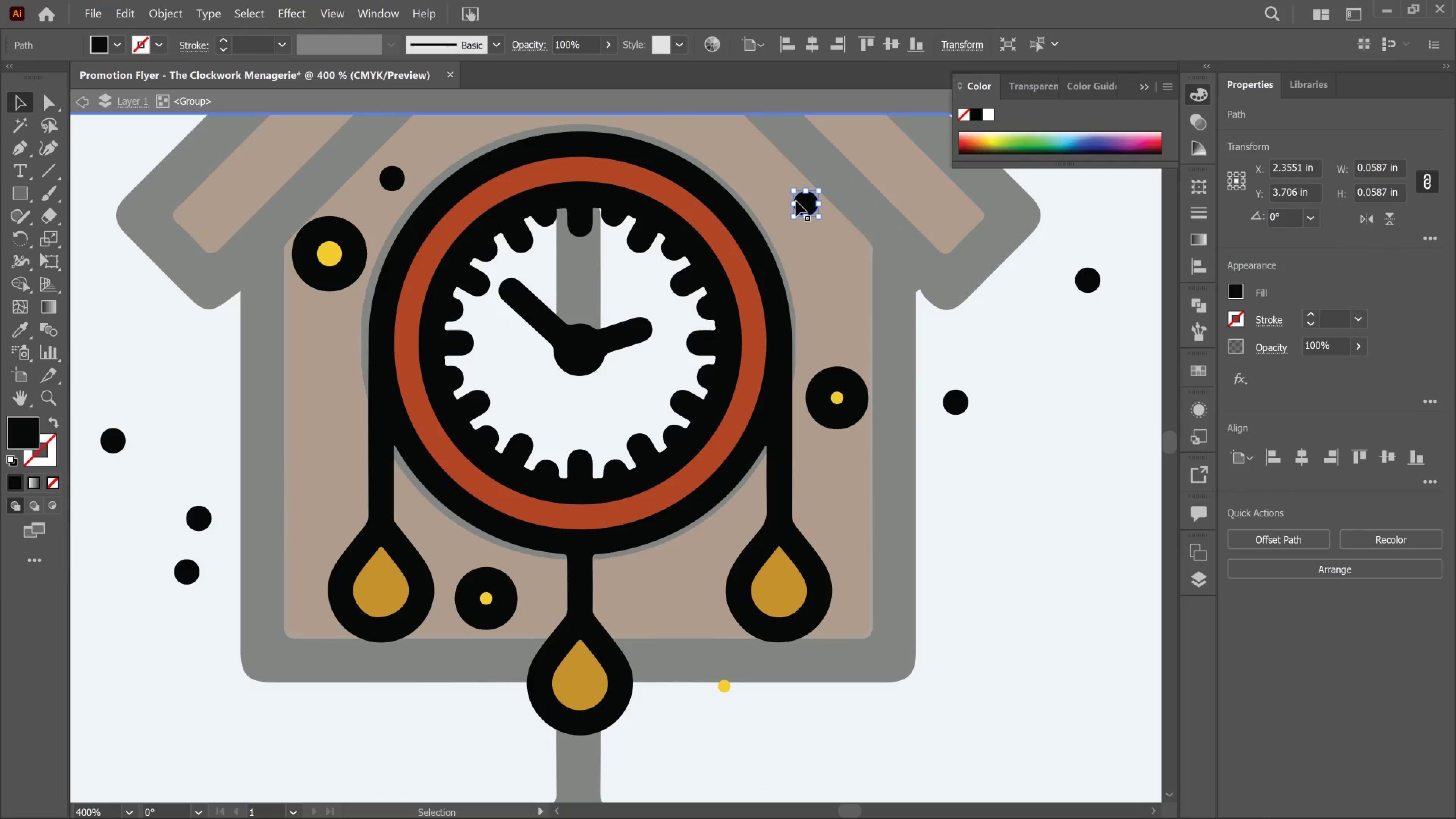 
key(Delete)
 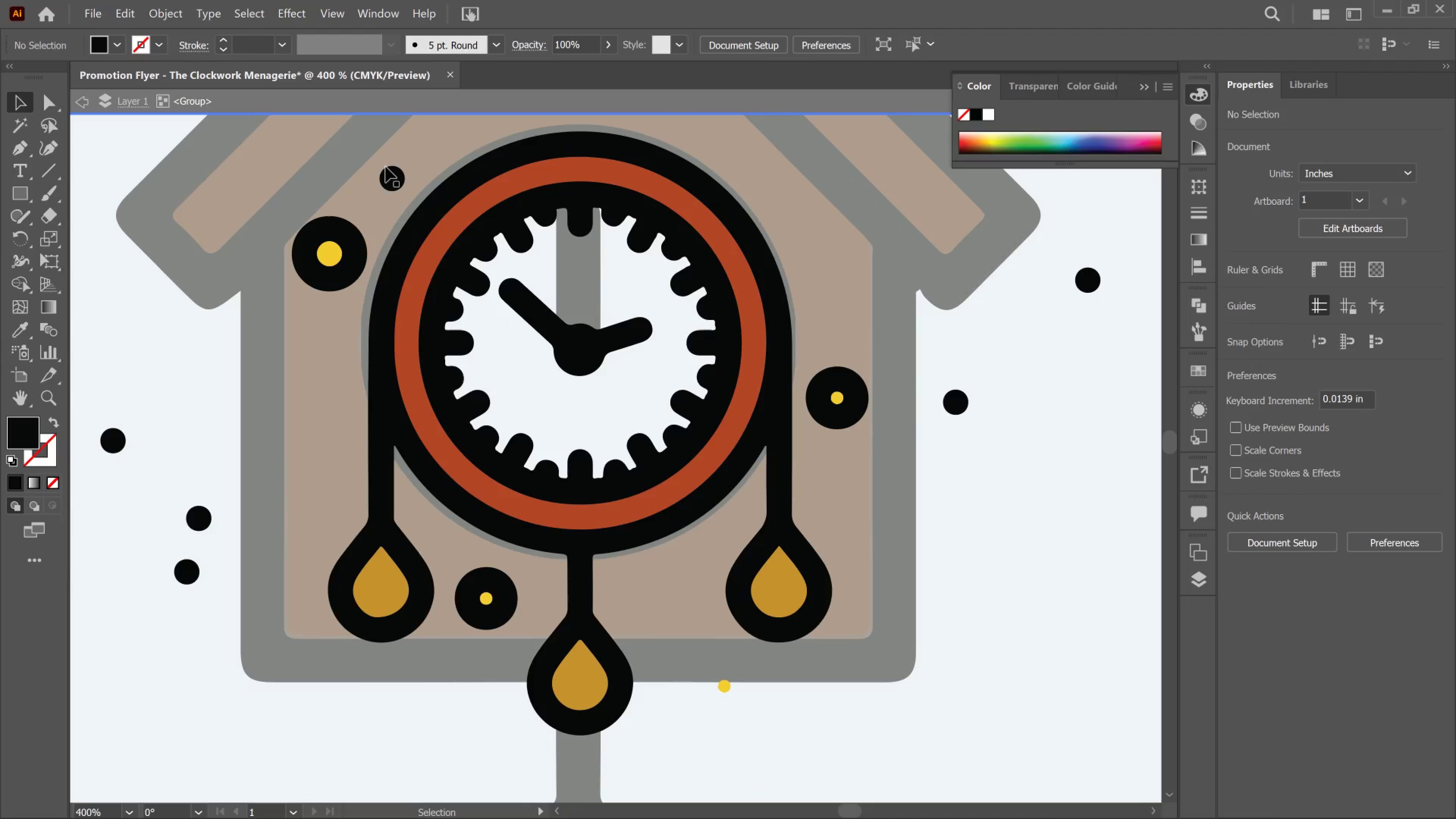 
left_click([389, 187])
 